 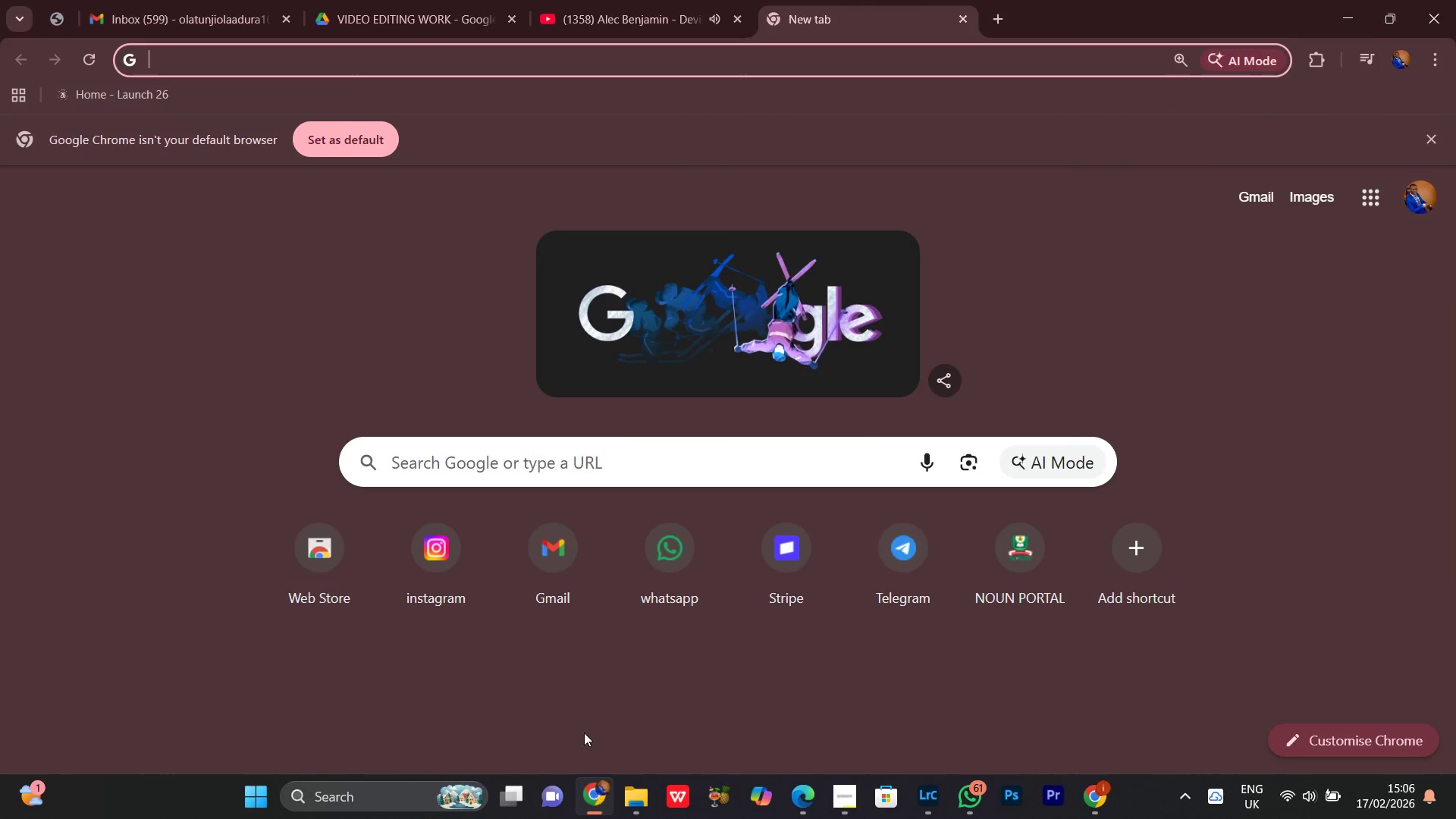 
left_click([538, 466])
 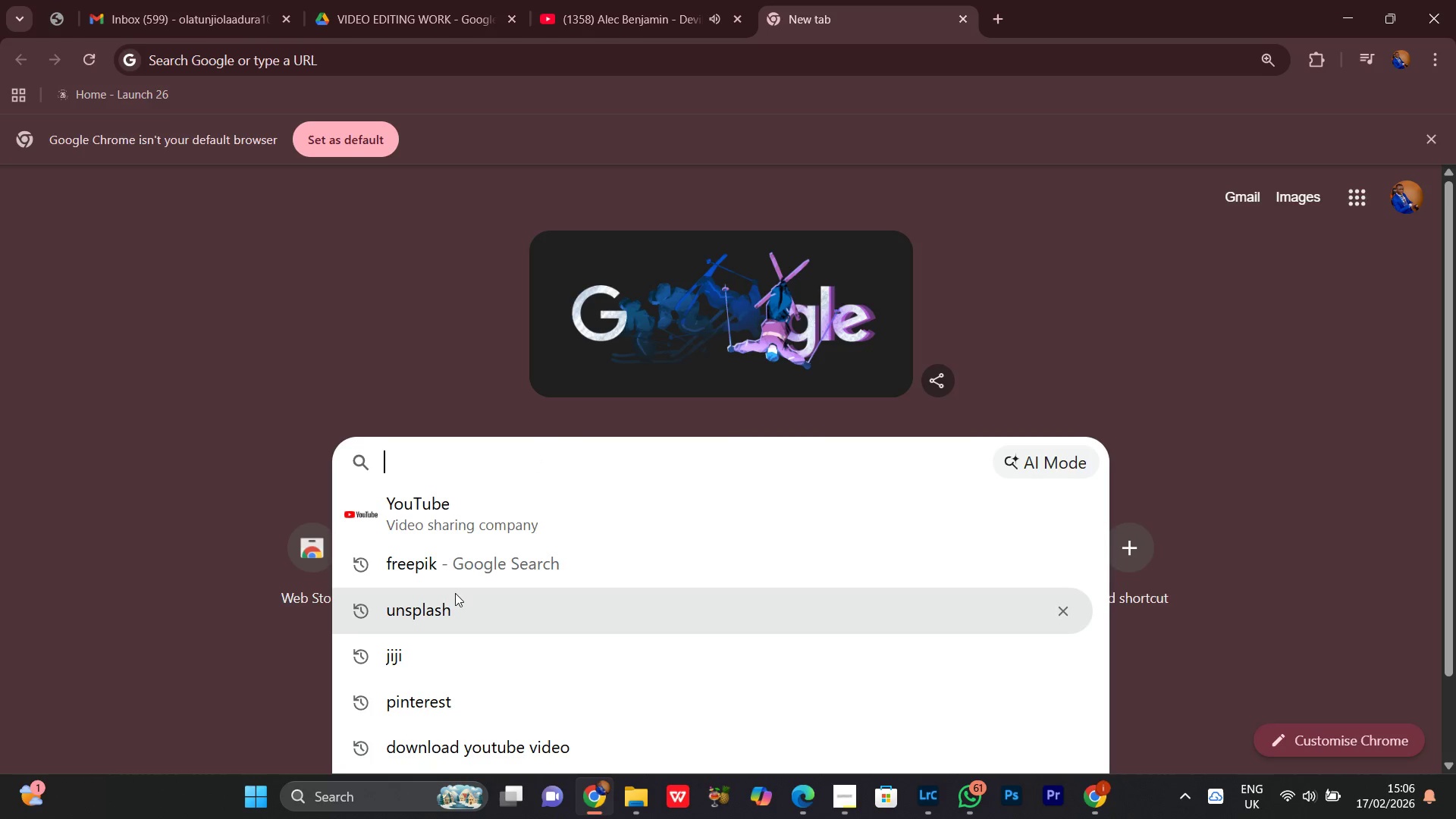 
left_click([446, 599])
 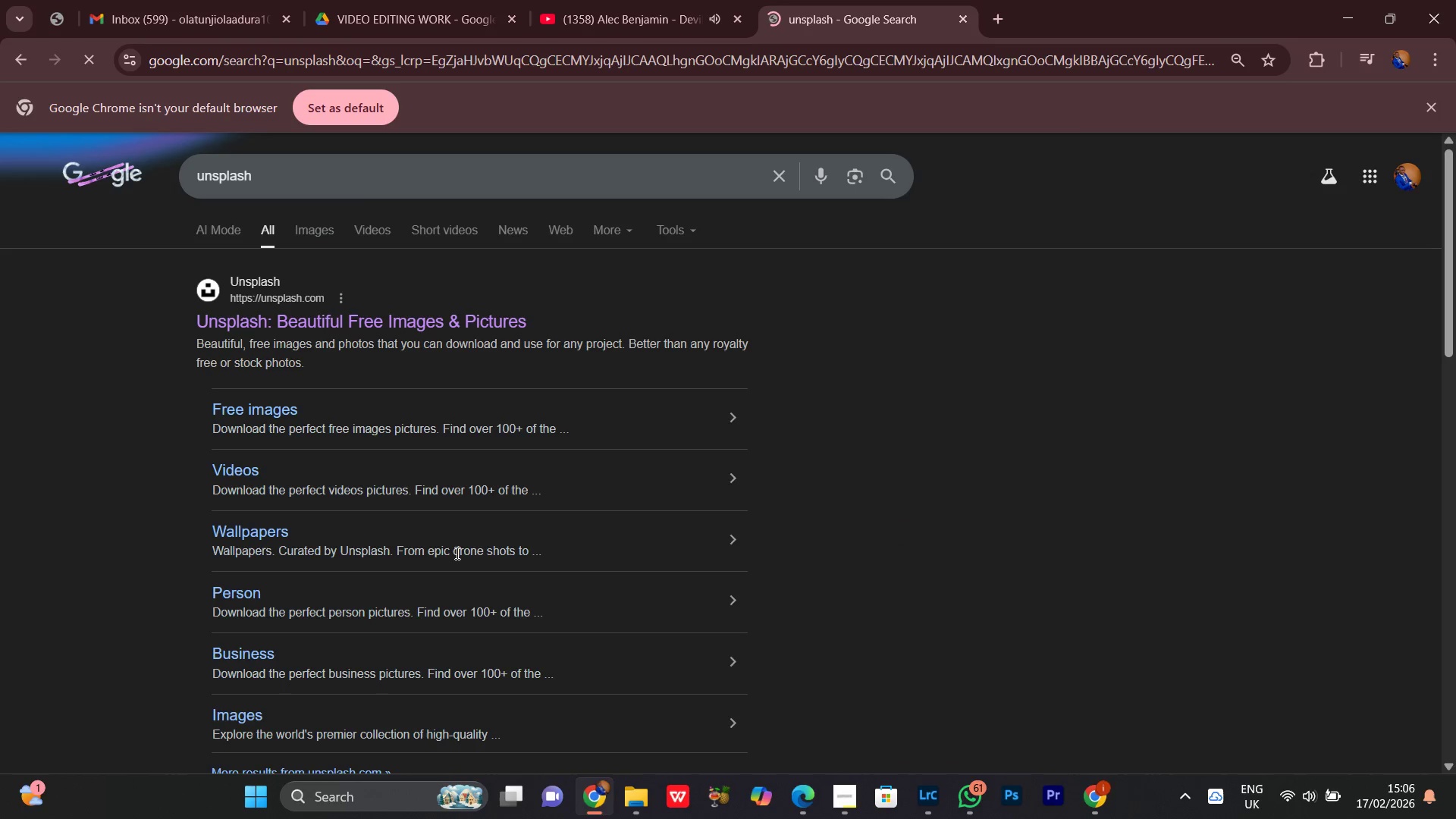 
left_click([422, 318])
 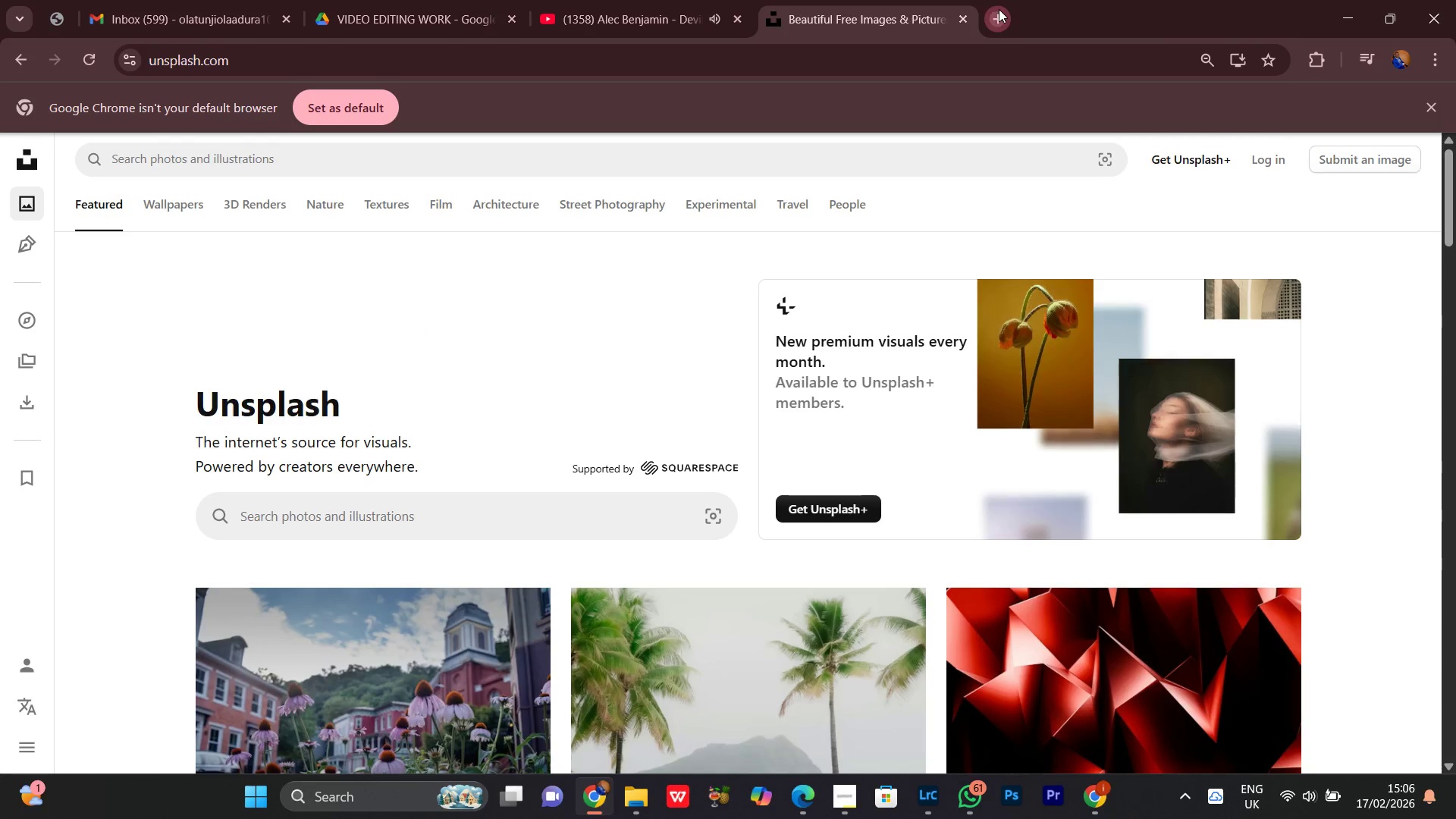 
wait(8.74)
 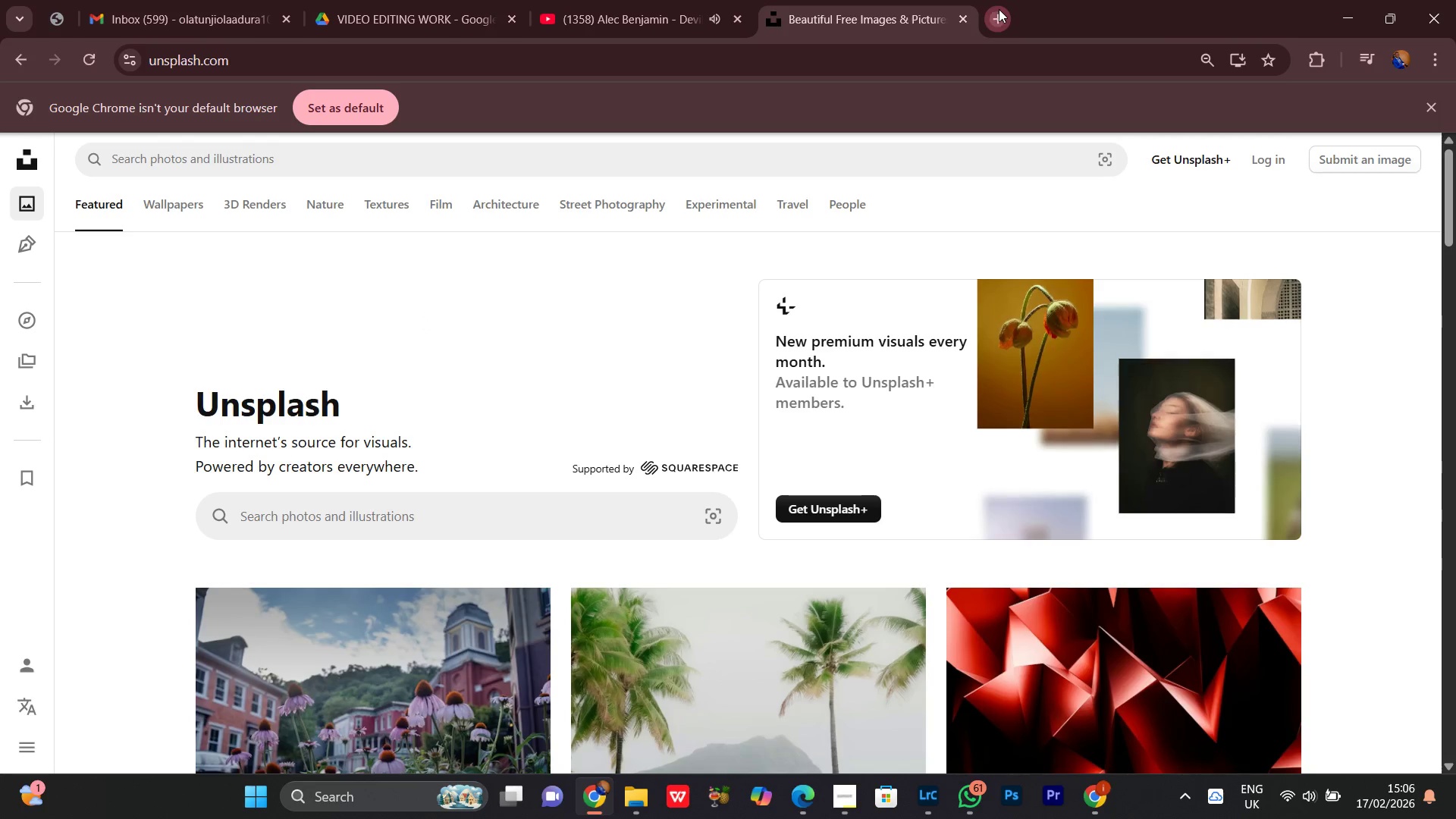 
mouse_move([812, 361])
 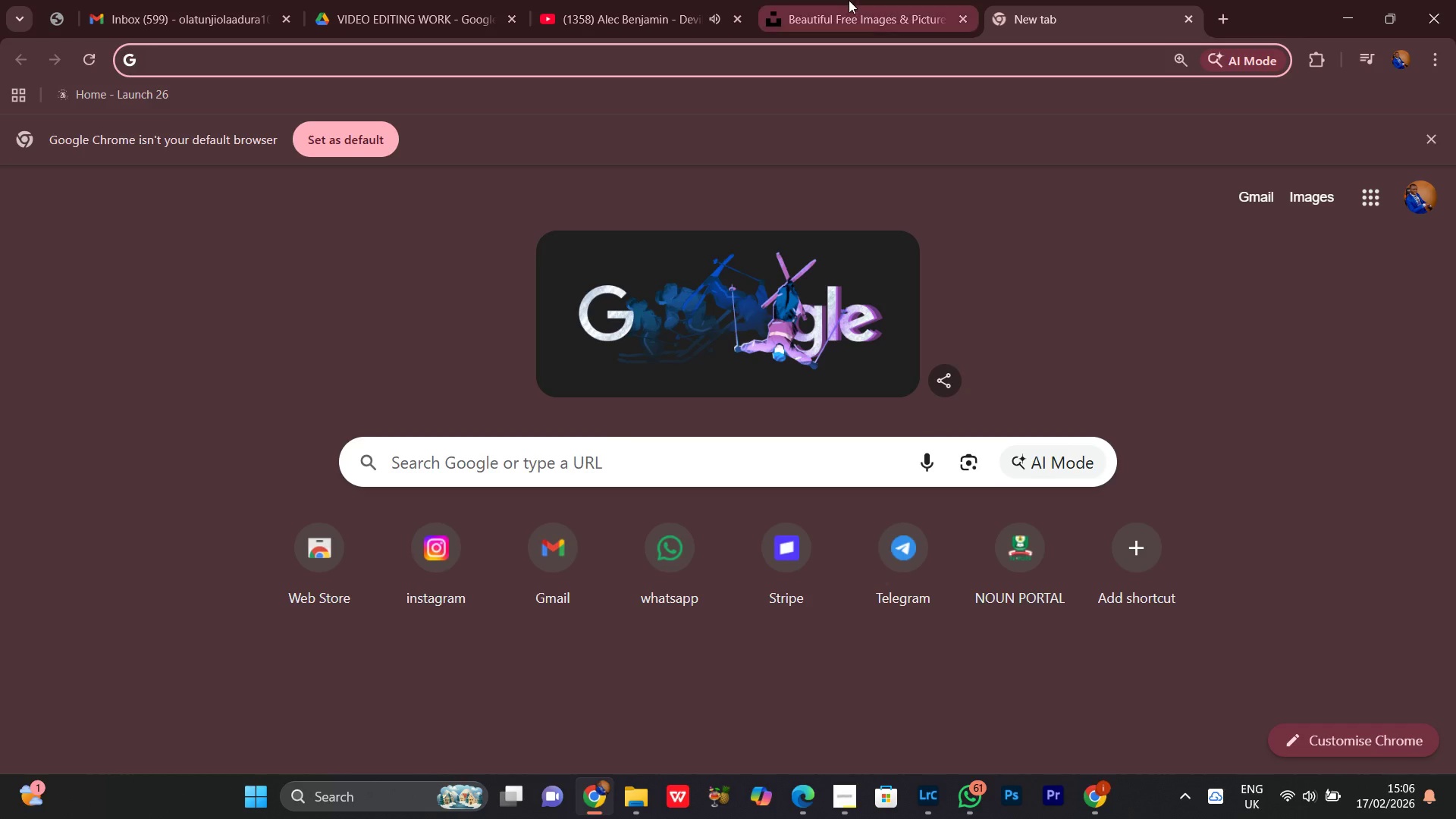 
double_click([1001, 0])
 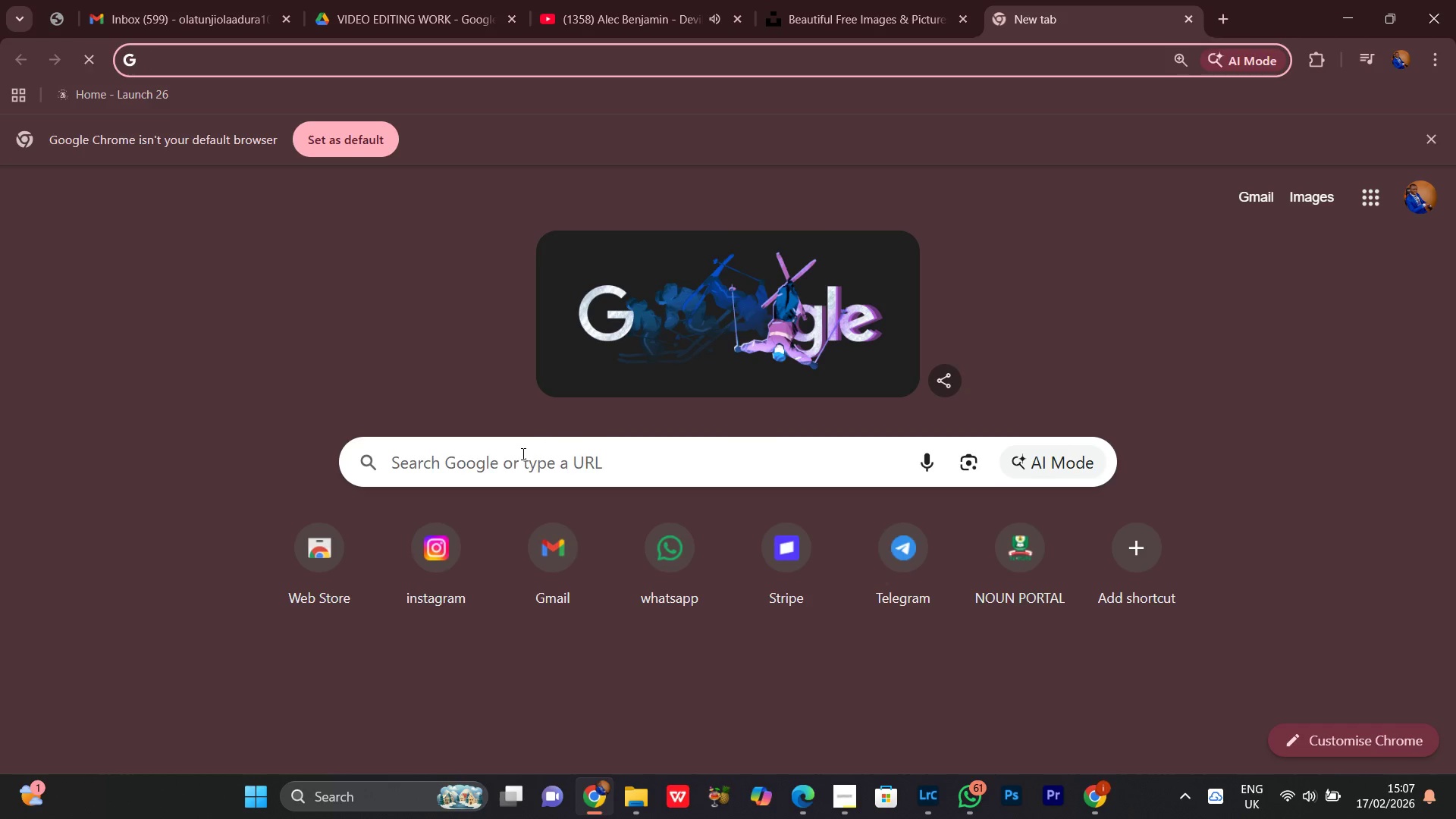 
left_click([520, 454])
 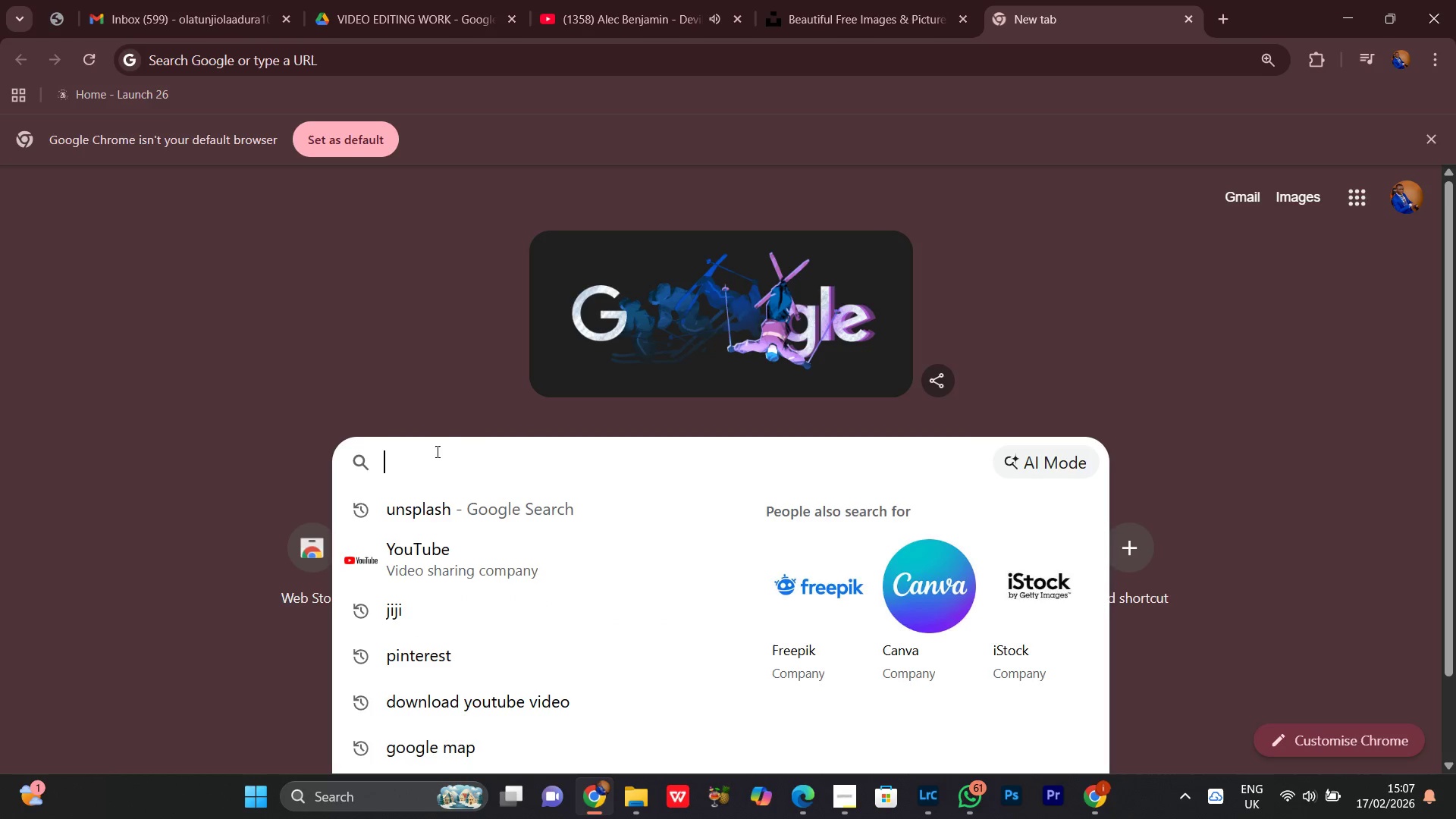 
left_click([813, 623])
 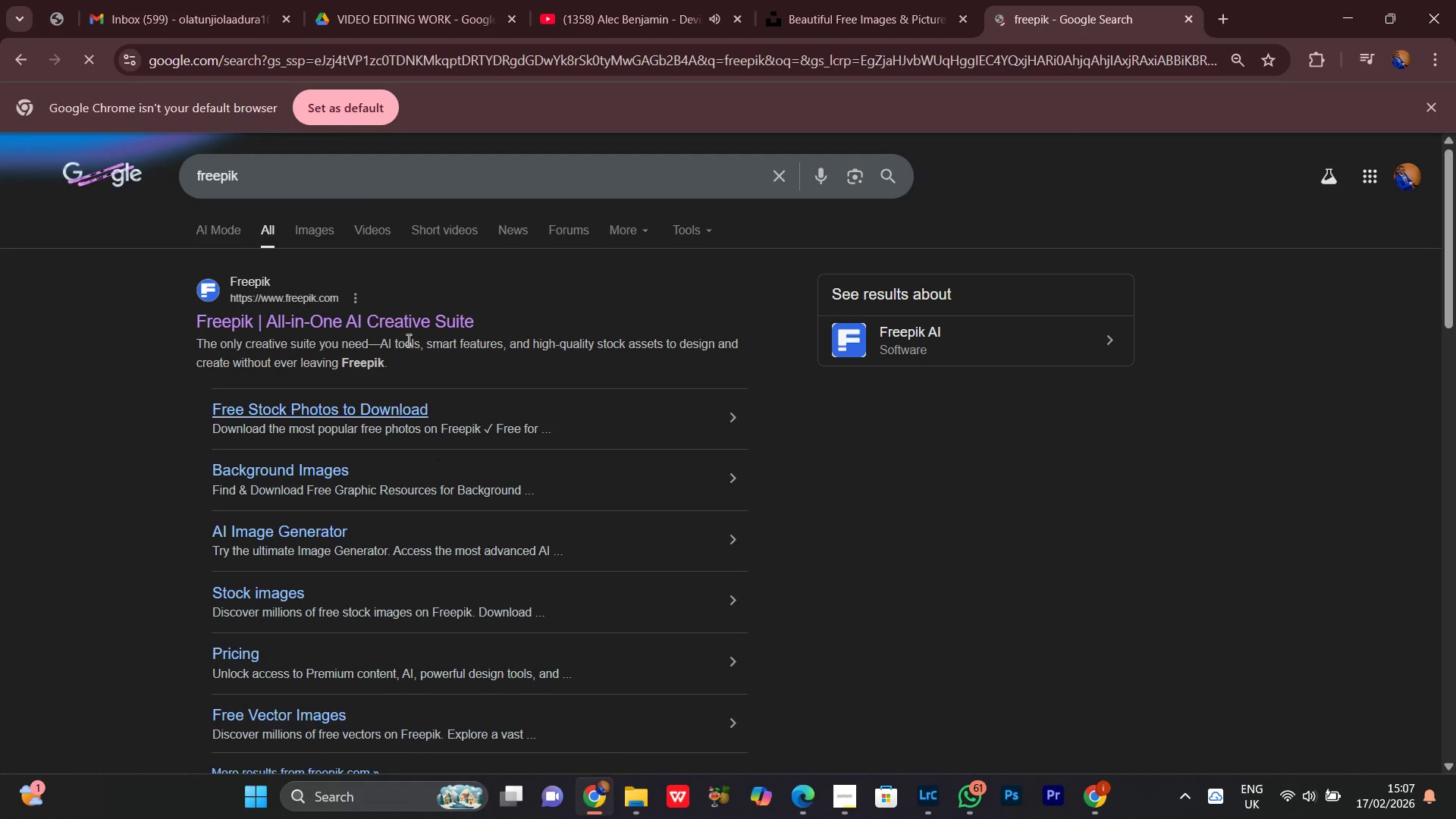 
left_click([375, 325])
 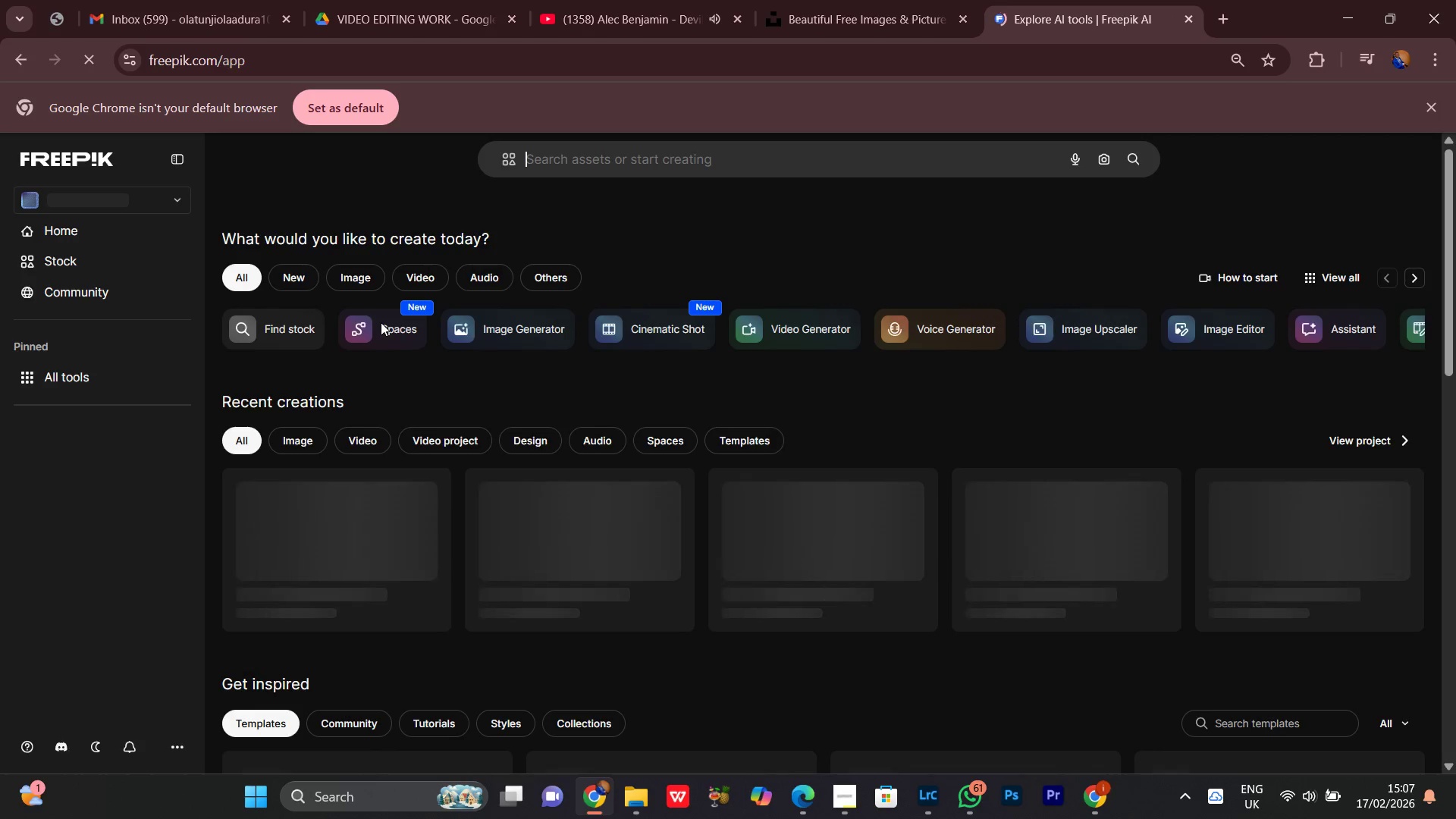 
wait(7.16)
 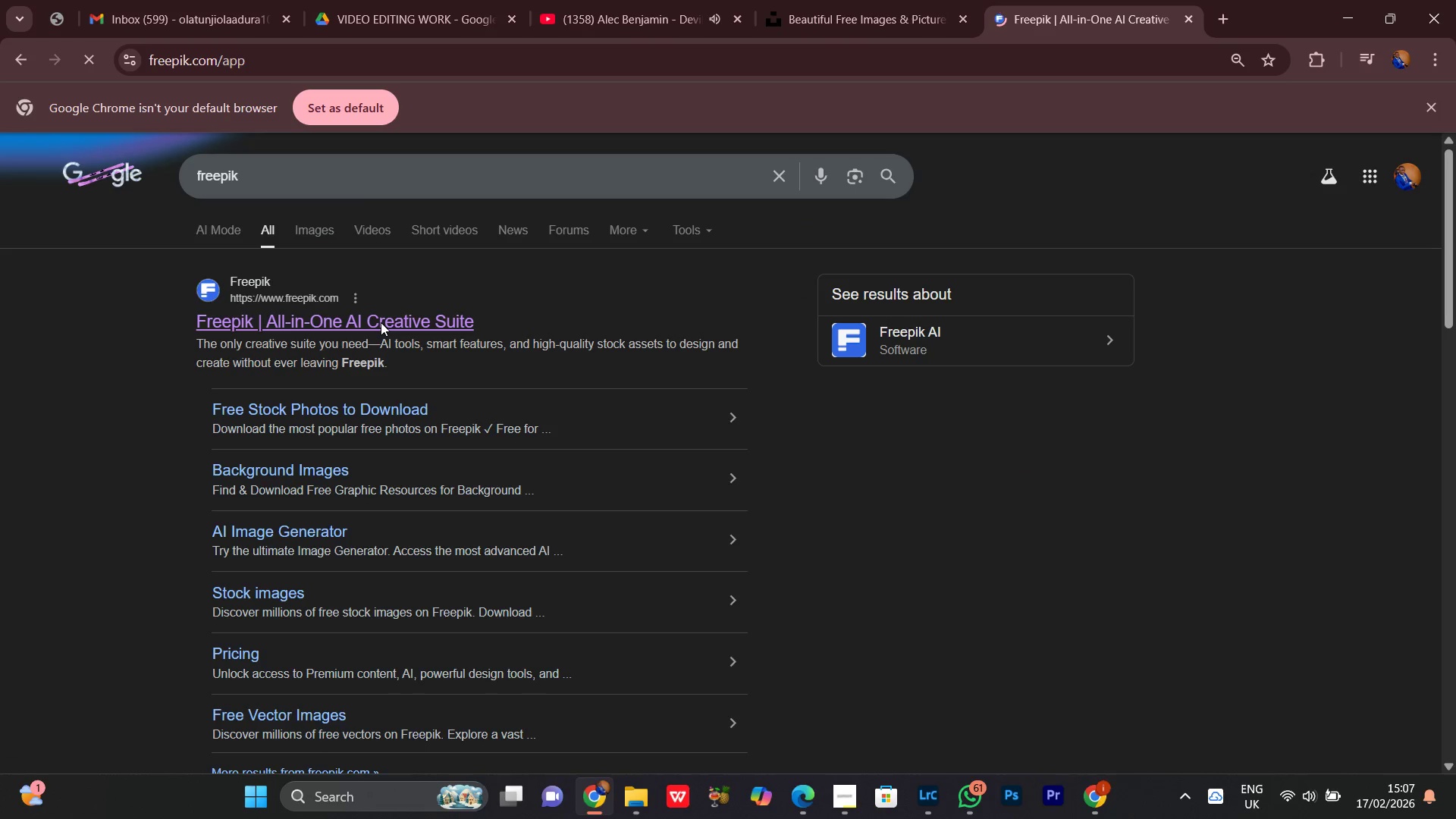 
left_click([632, 156])
 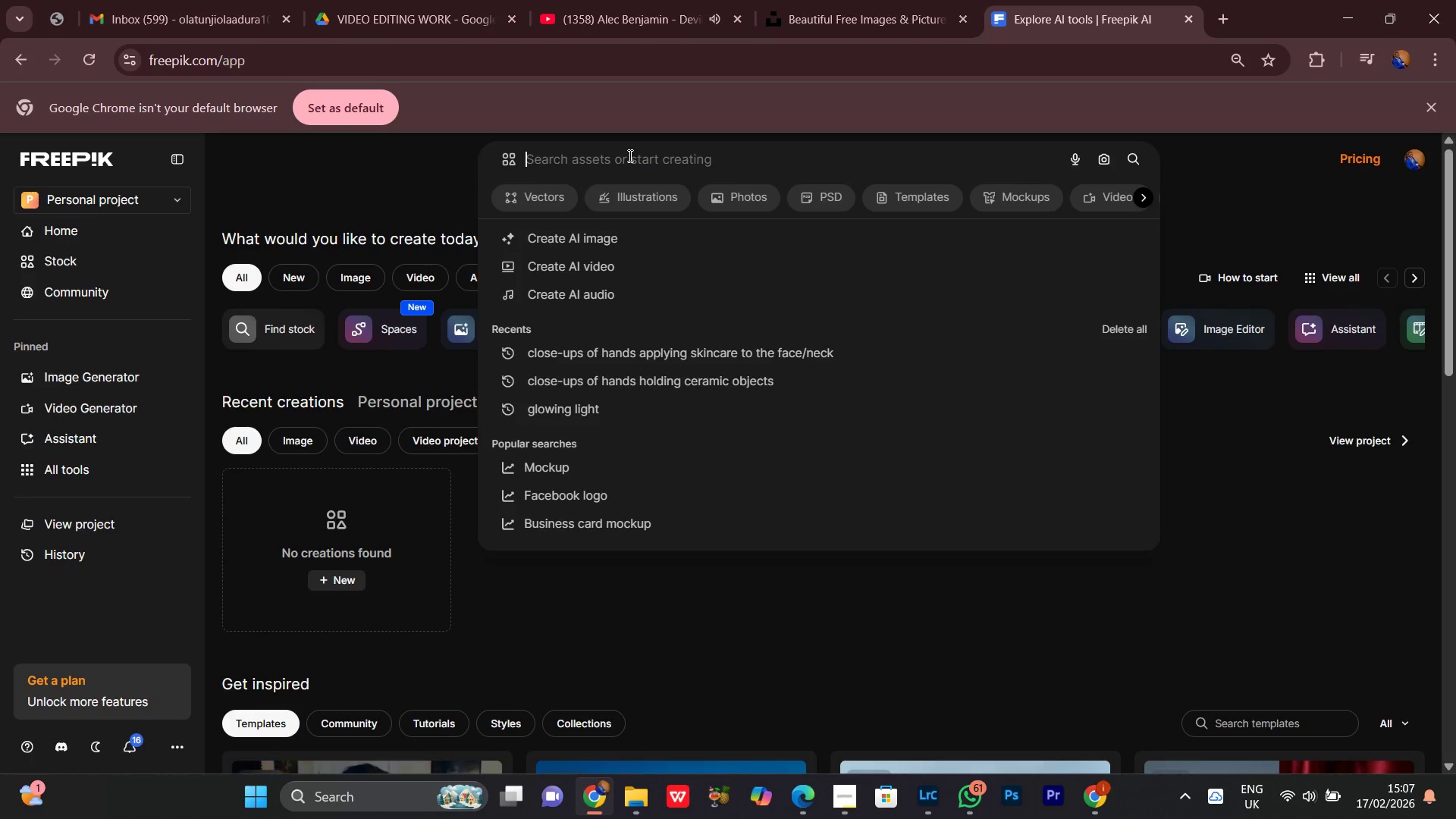 
key(Control+V)
 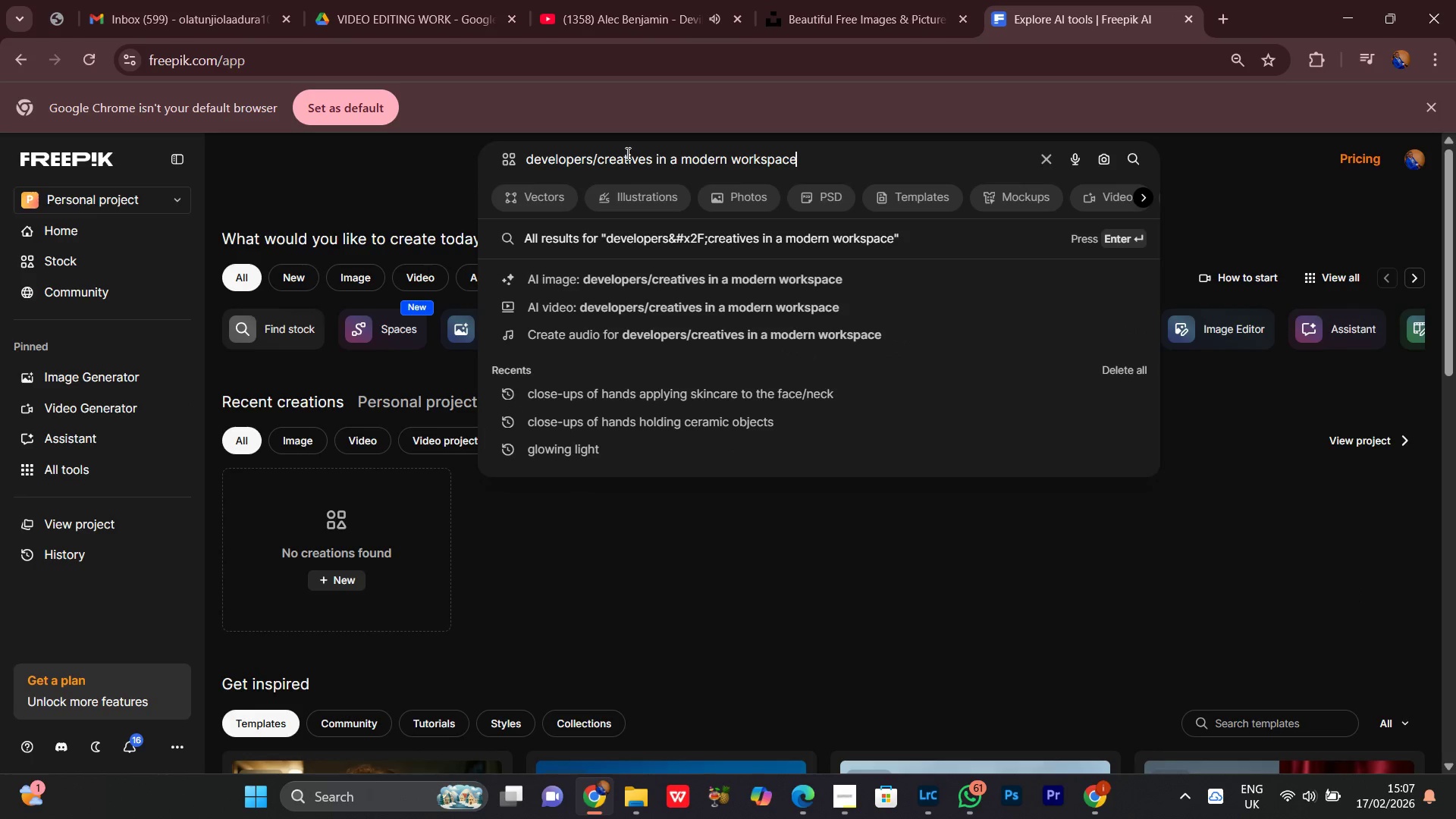 
key(Enter)
 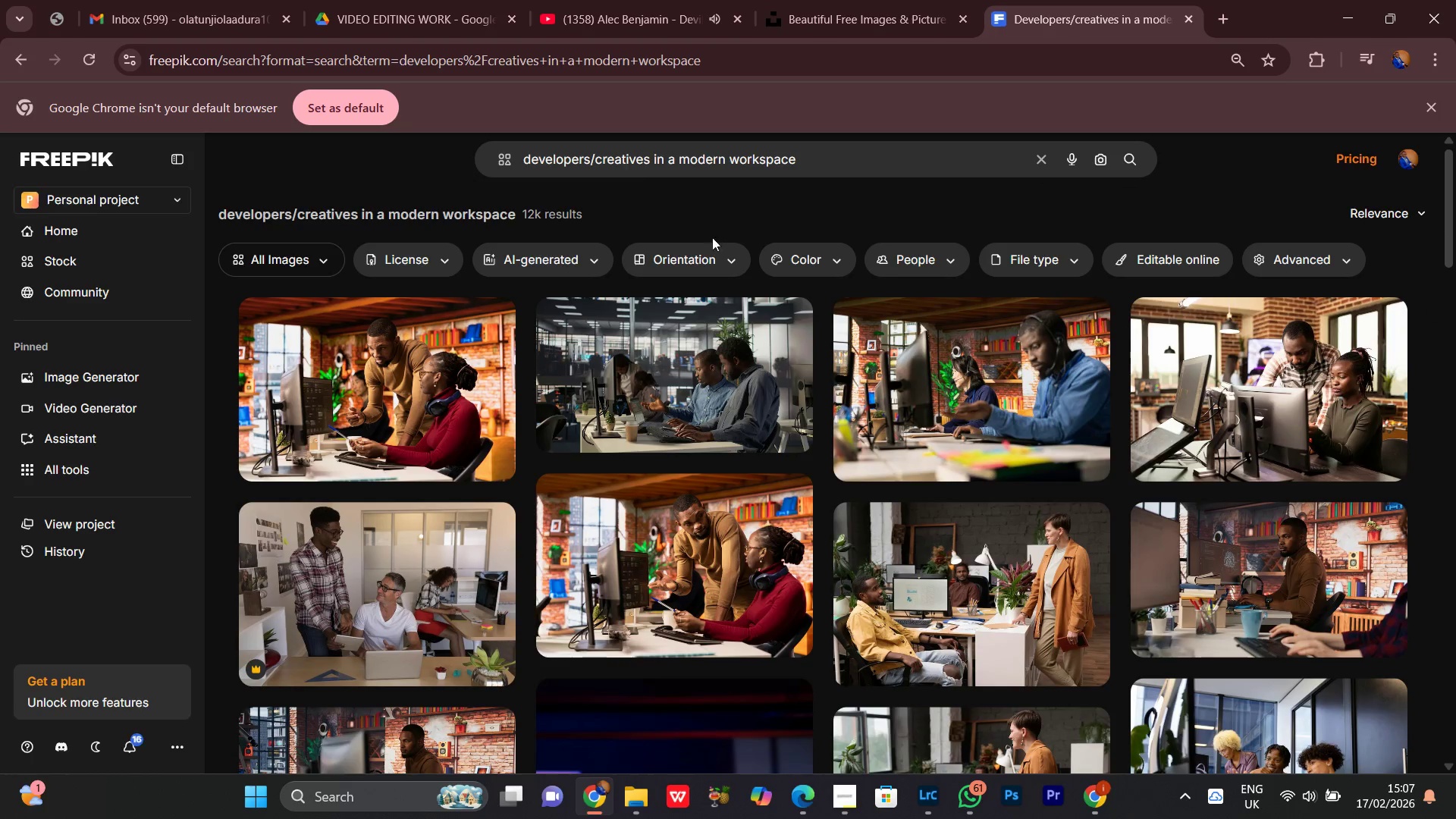 
wait(5.51)
 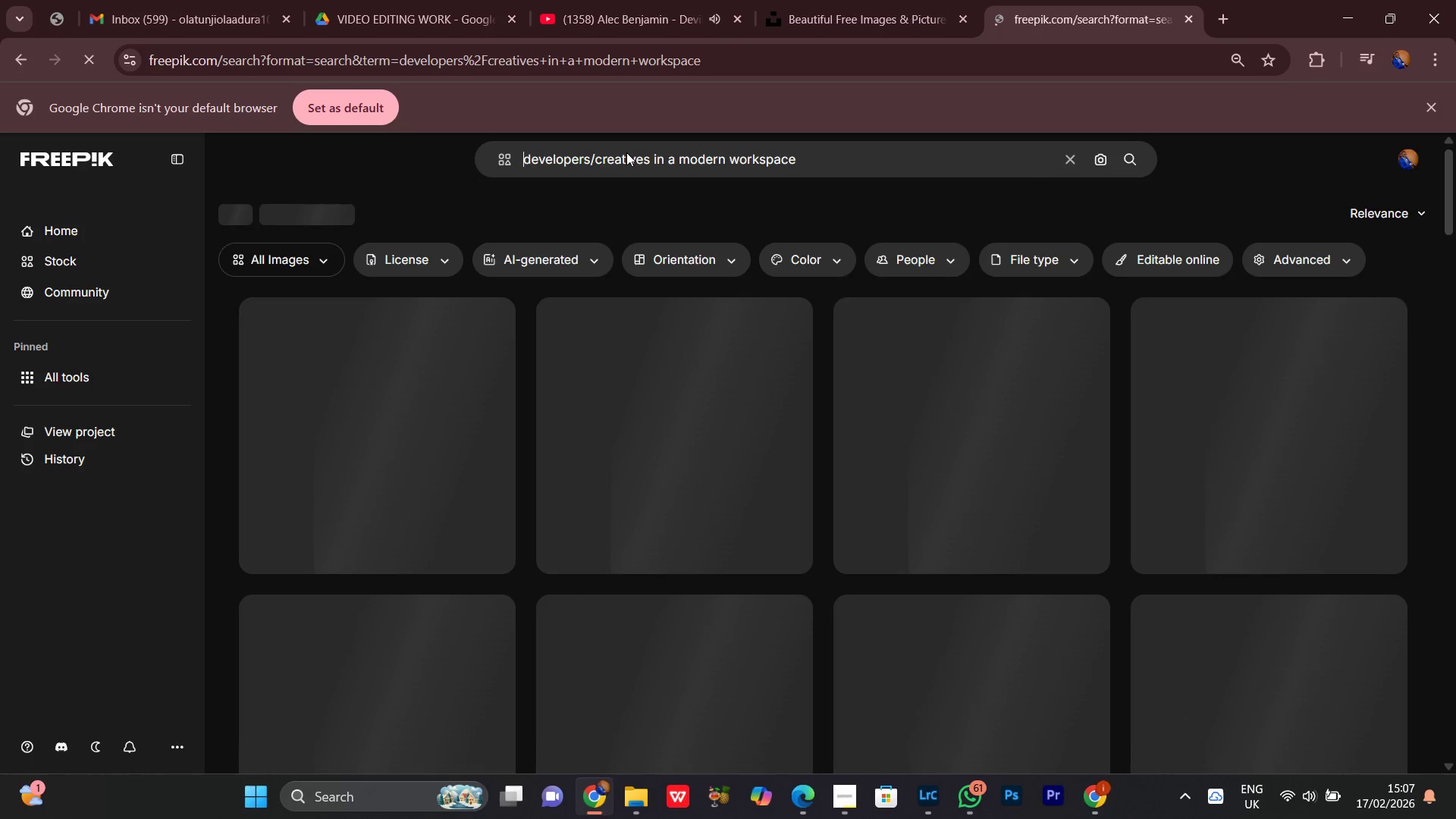 
mouse_move([655, 642])
 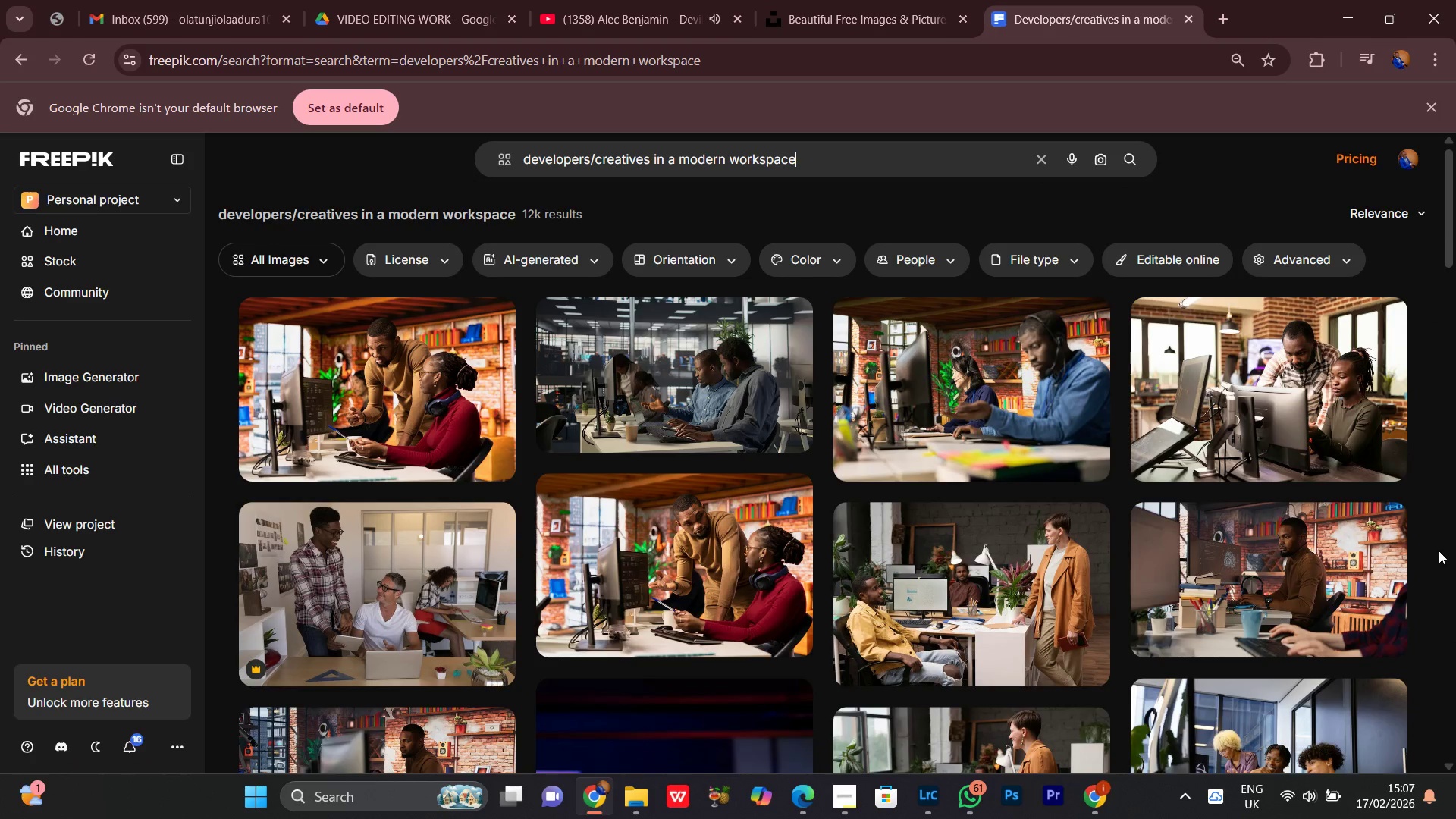 
scroll: coordinate [1439, 551], scroll_direction: down, amount: 3.0
 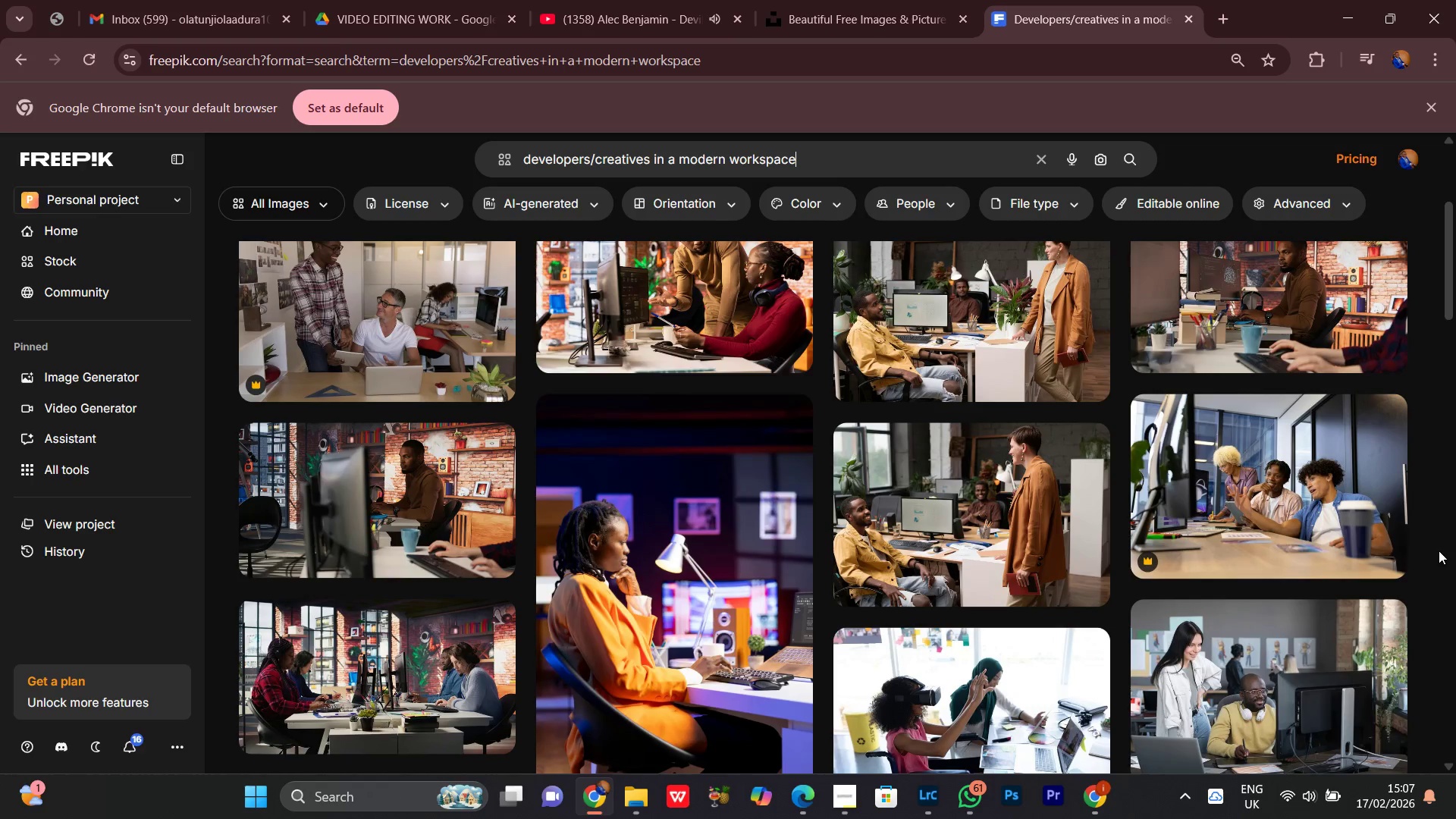 
scroll: coordinate [1439, 551], scroll_direction: up, amount: 2.0
 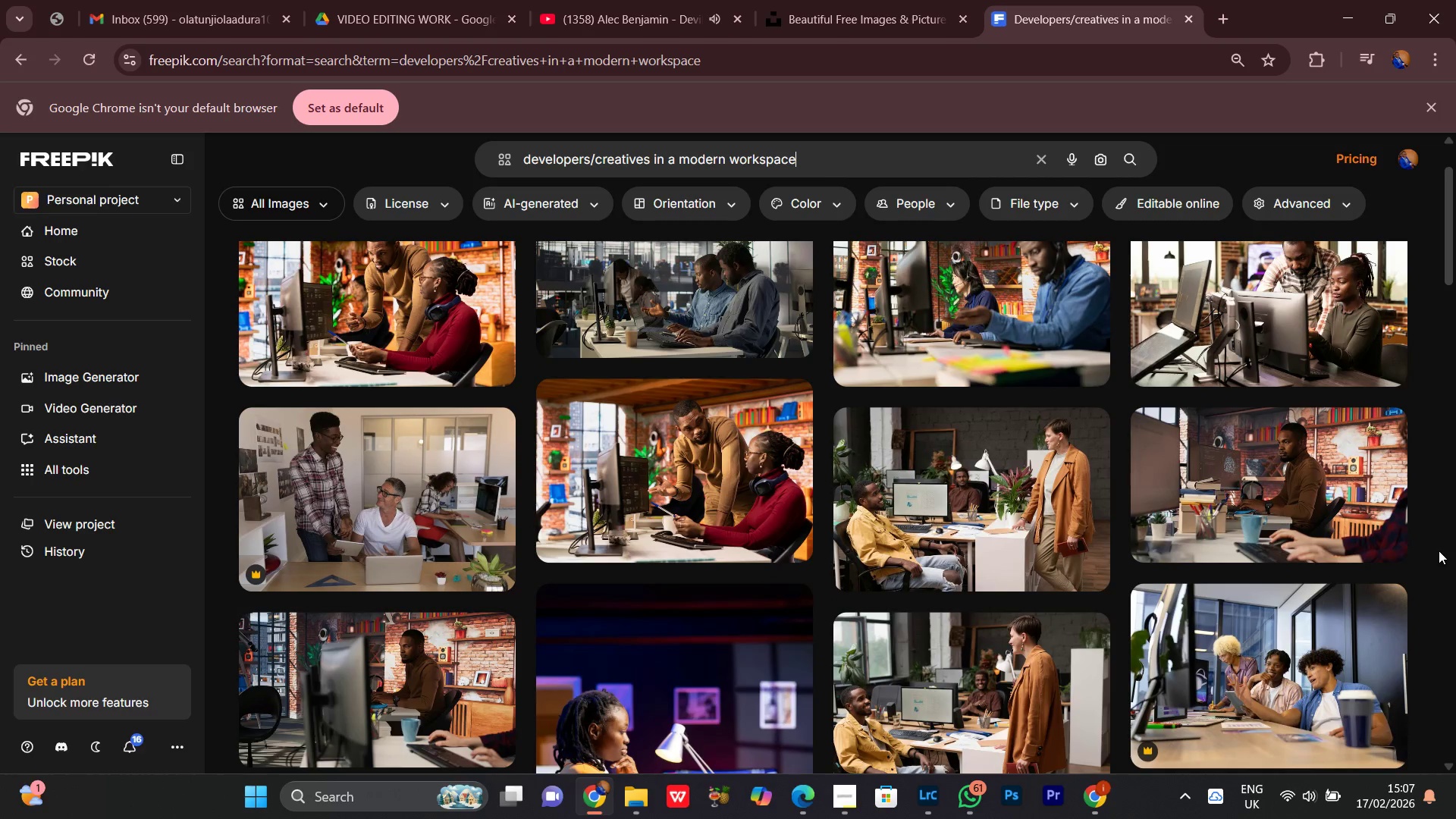 
scroll: coordinate [1439, 551], scroll_direction: down, amount: 3.0
 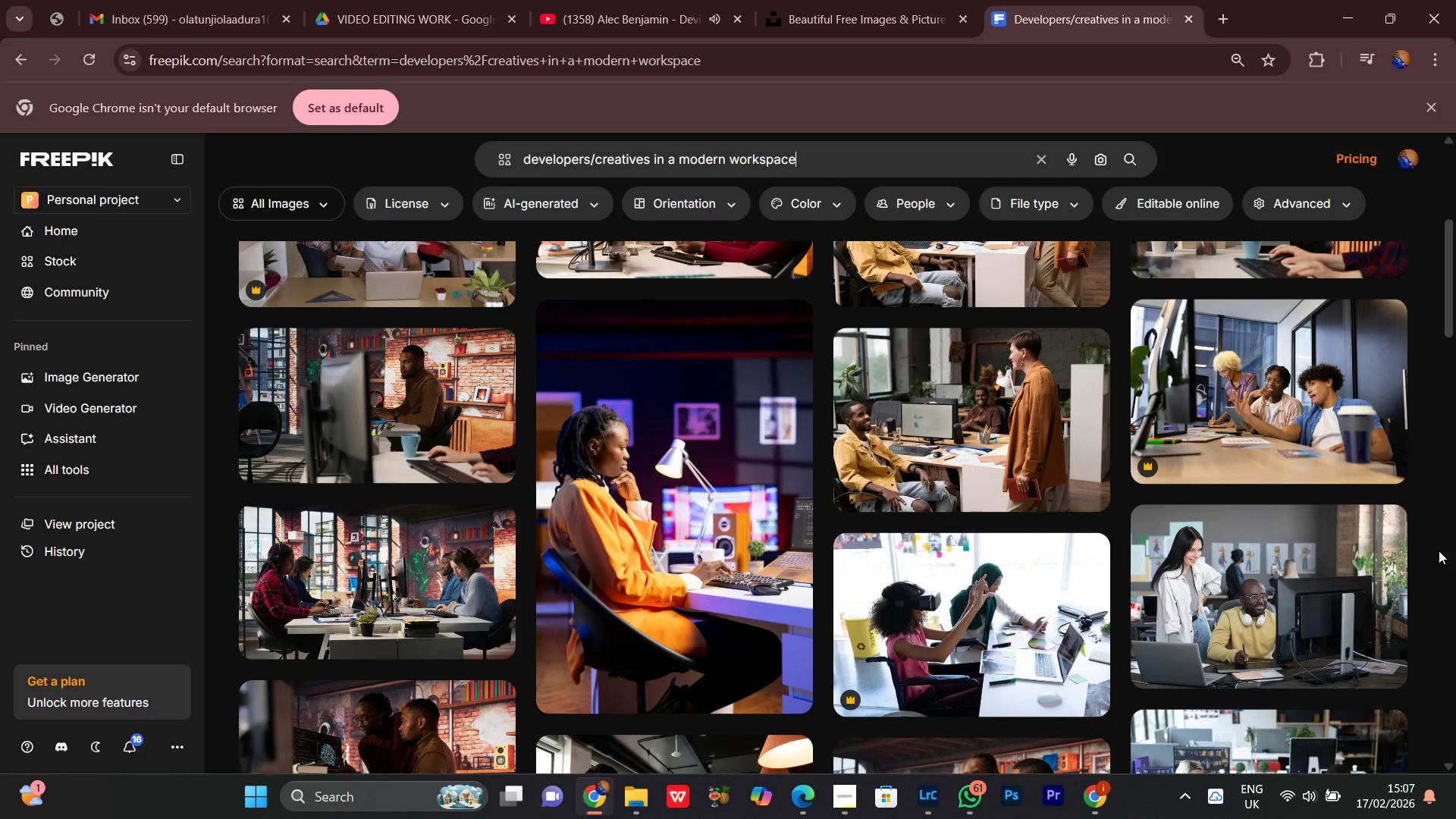 
scroll: coordinate [1439, 551], scroll_direction: up, amount: 5.0
 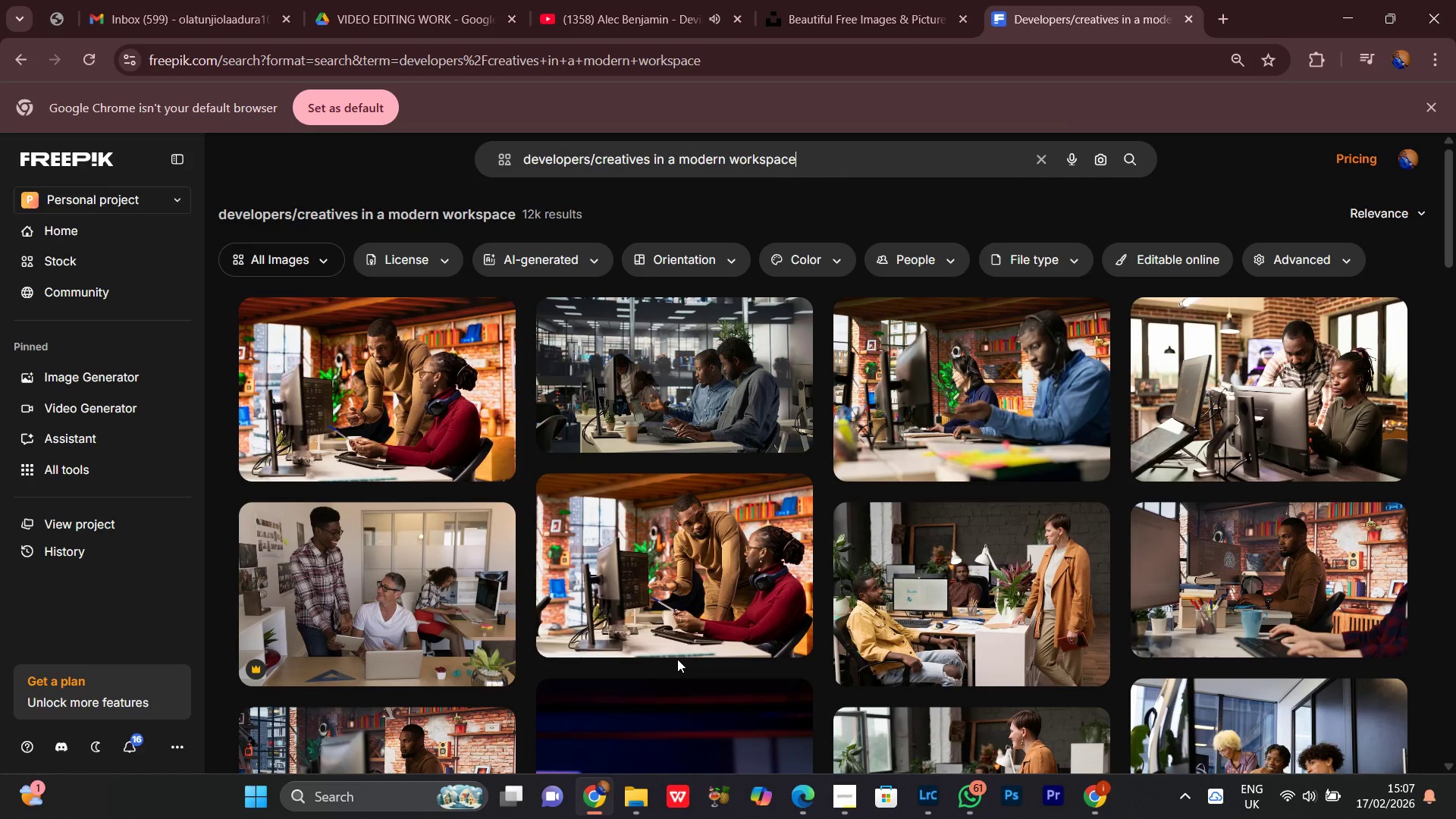 
wait(6.6)
 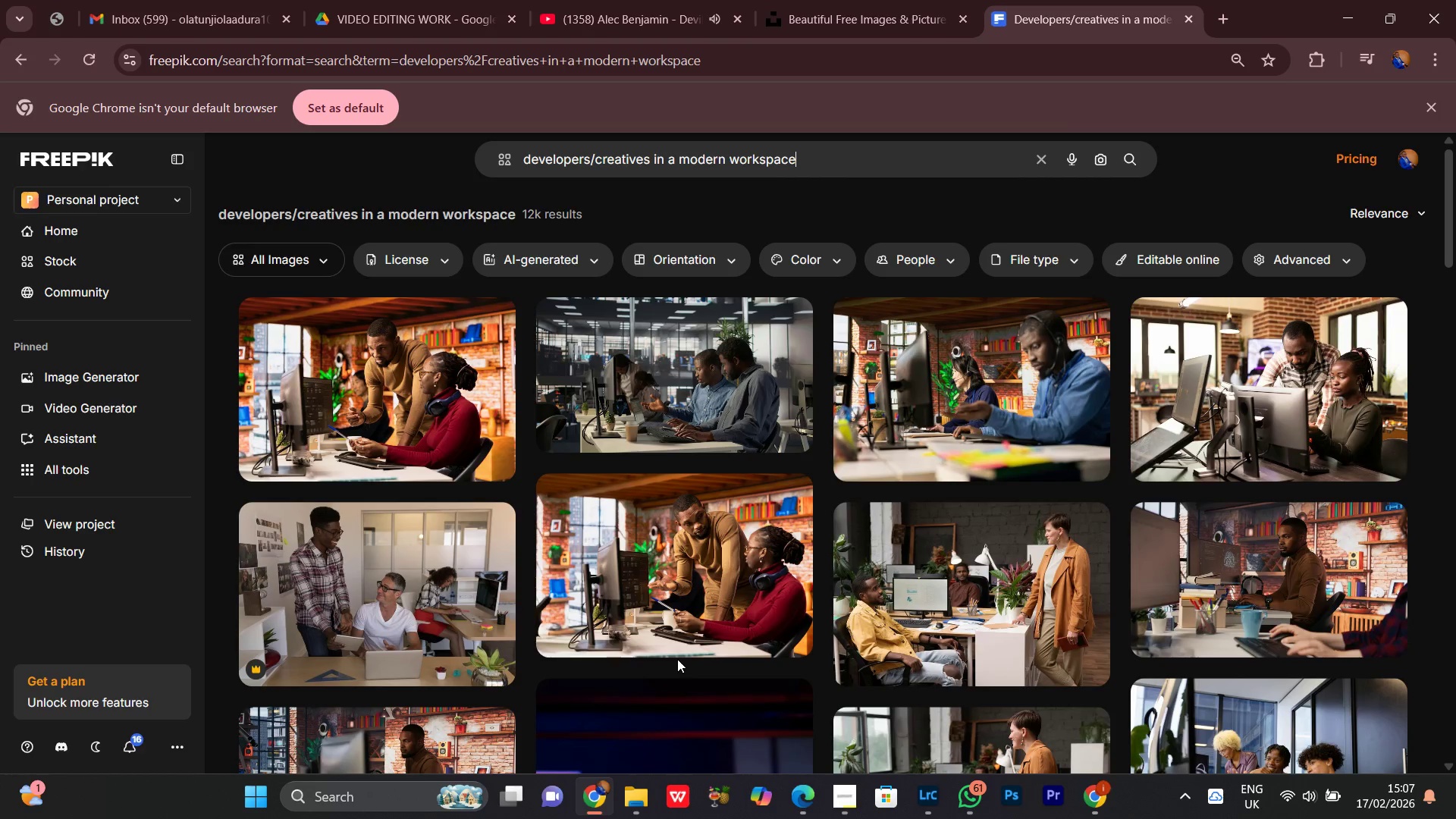 
scroll: coordinate [1455, 635], scroll_direction: down, amount: 3.0
 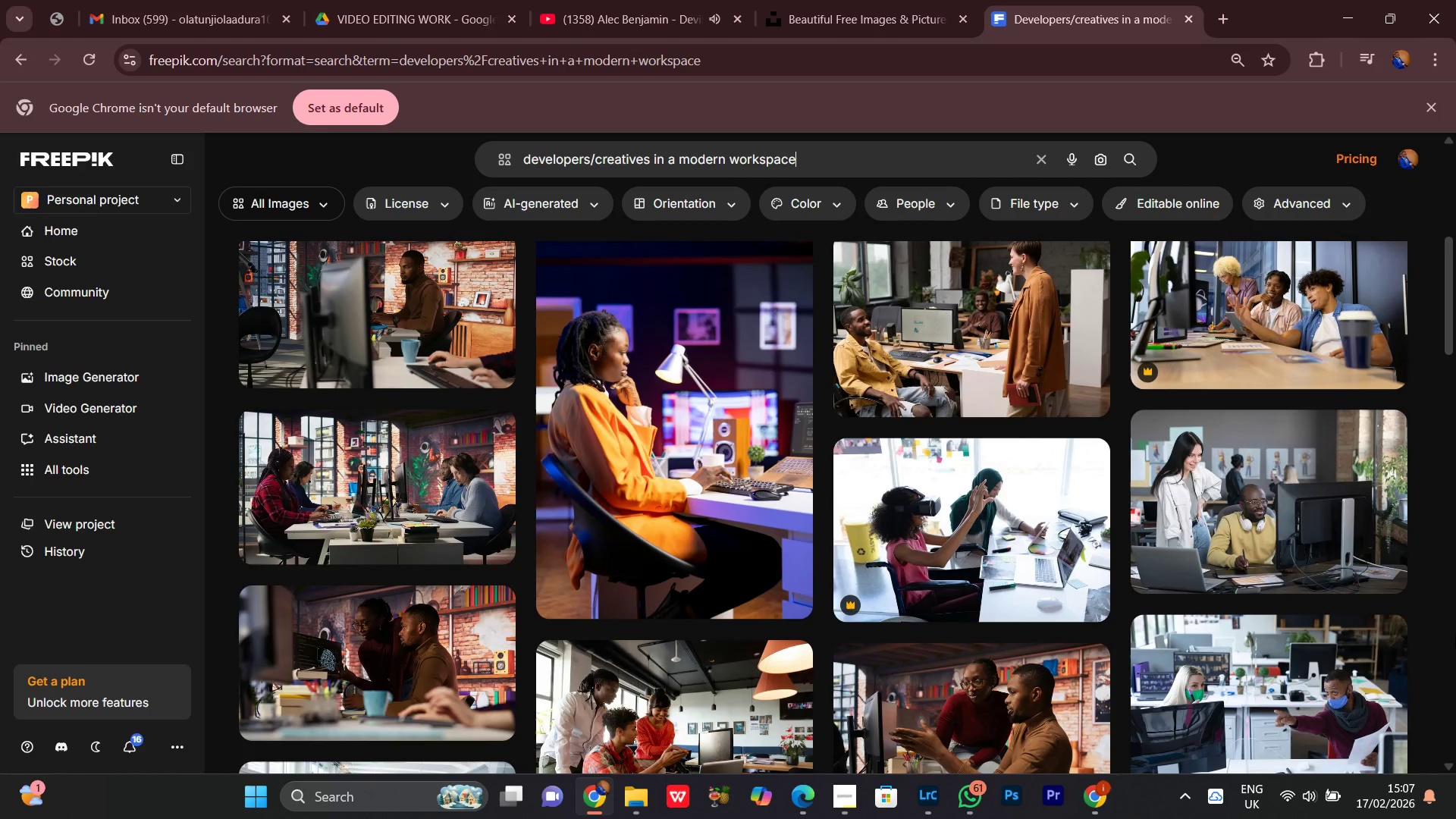 
scroll: coordinate [1455, 635], scroll_direction: up, amount: 1.0
 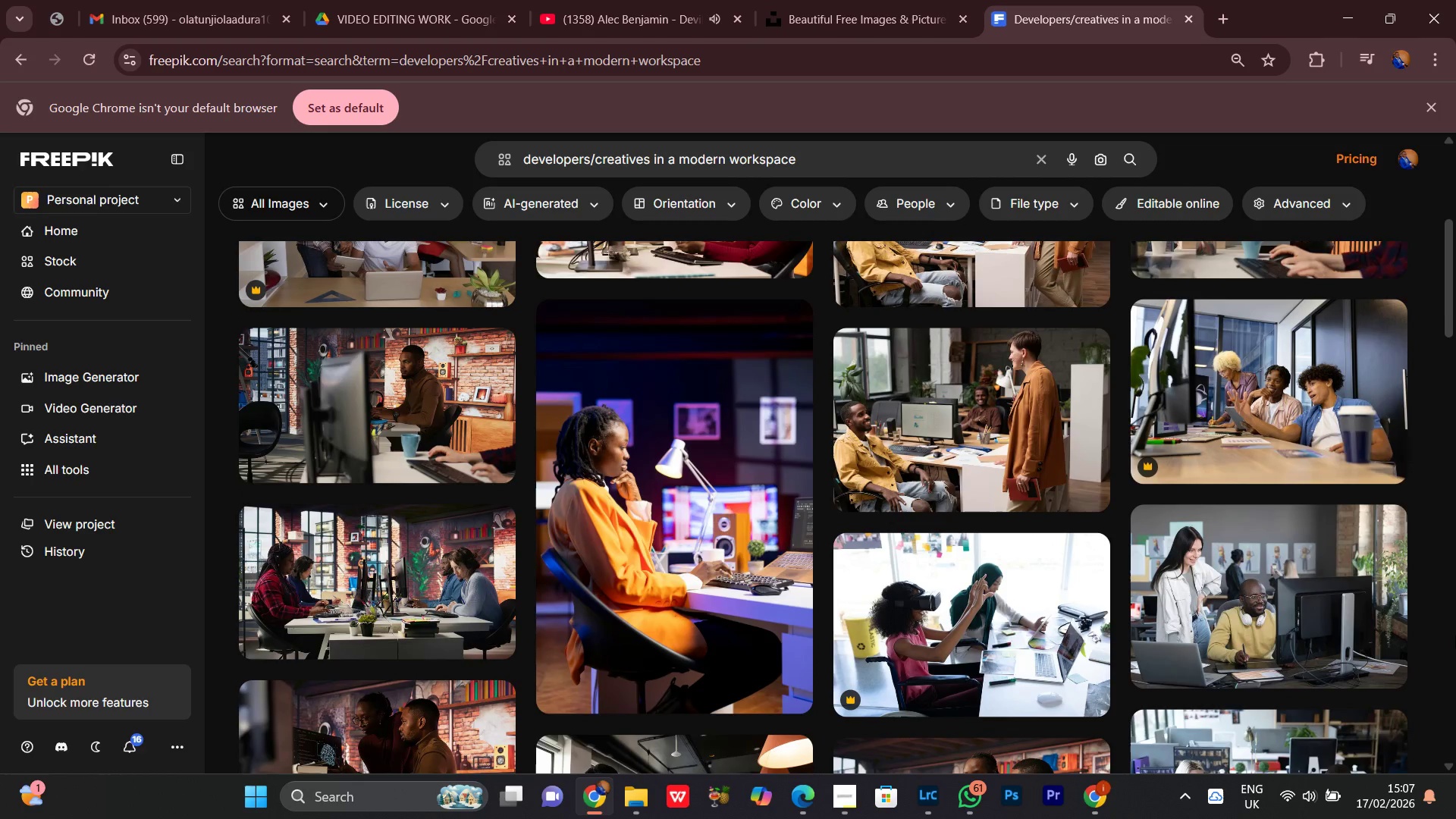 
scroll: coordinate [1455, 635], scroll_direction: down, amount: 1.0
 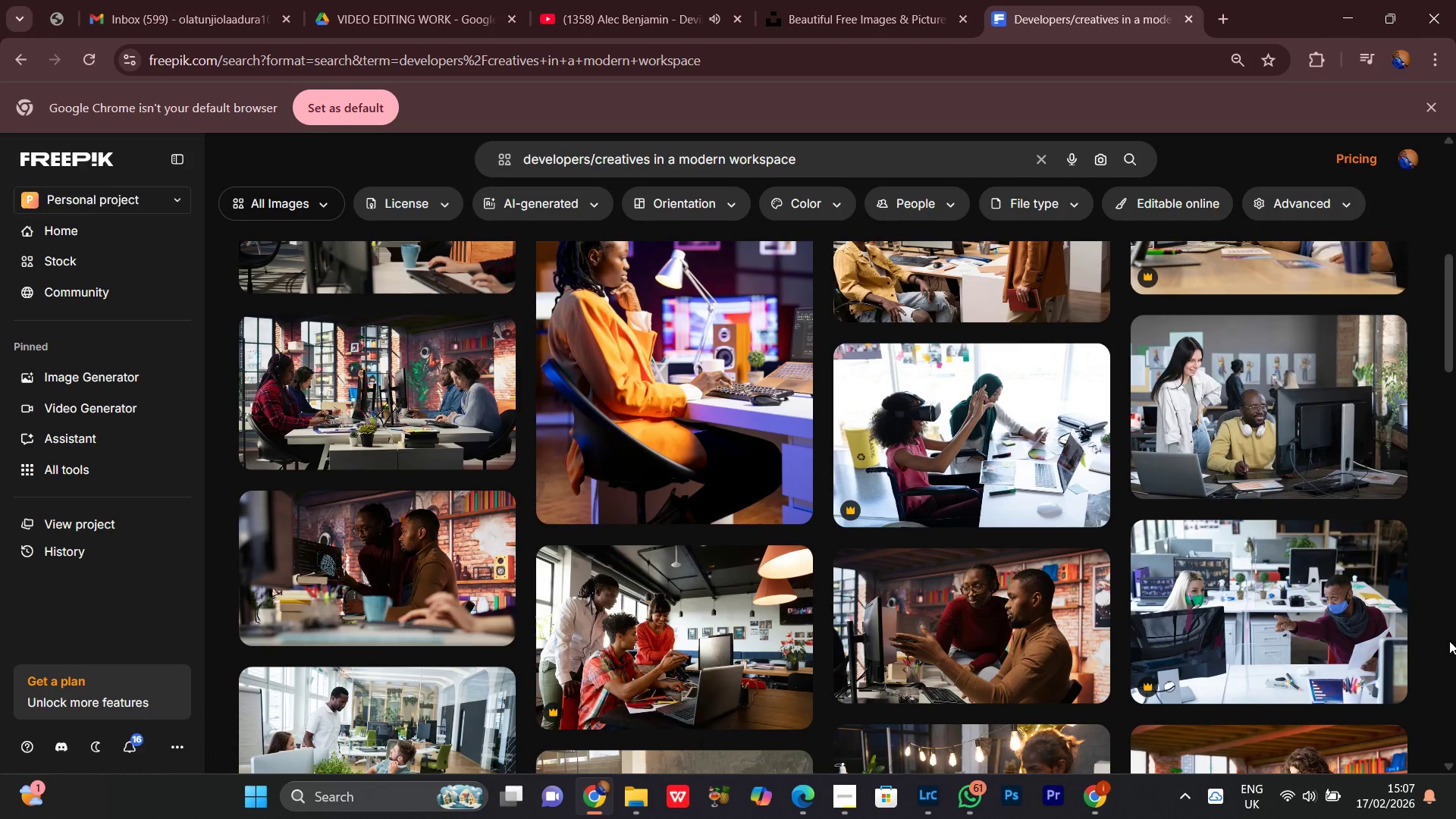 
wait(6.33)
 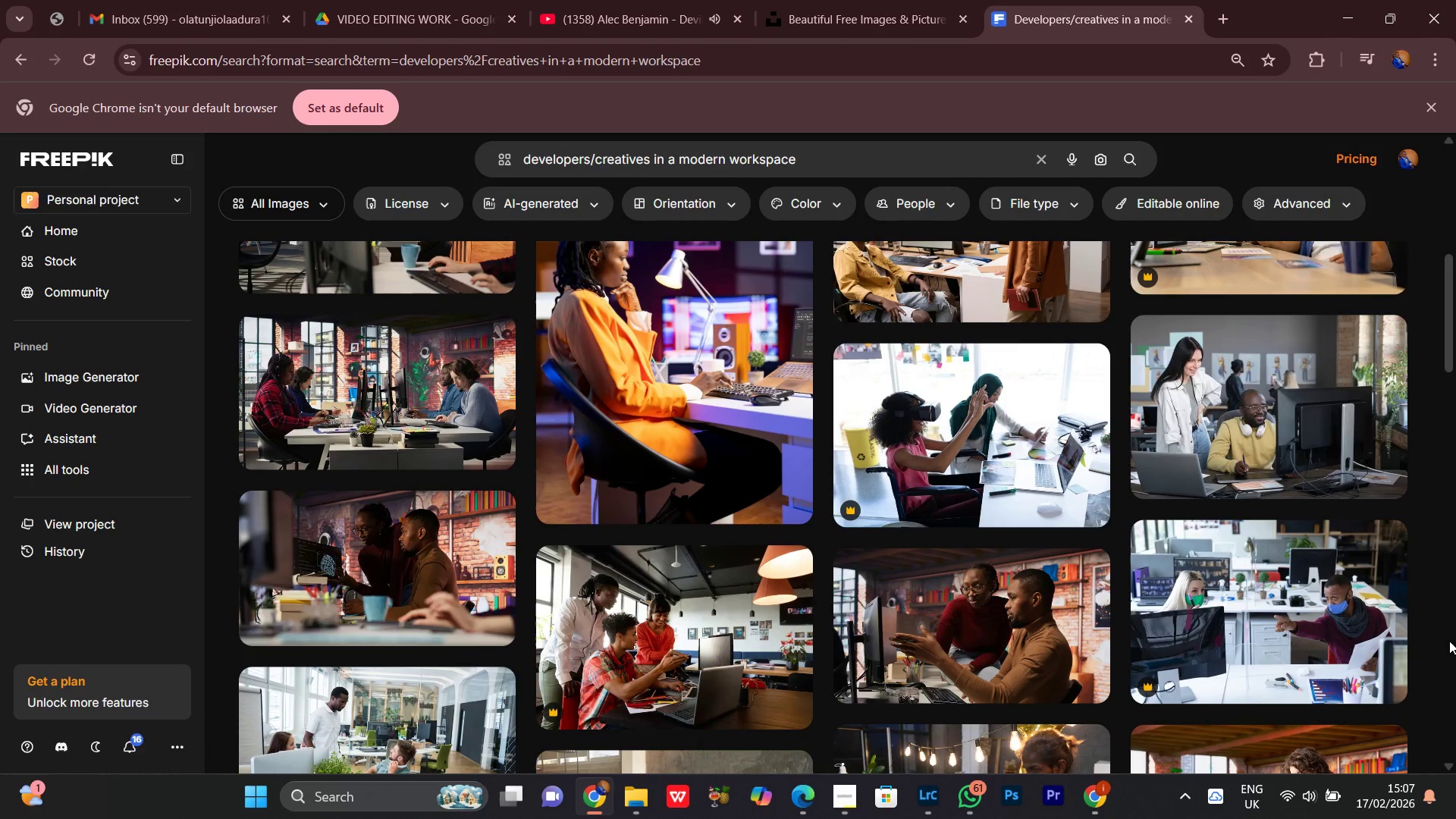 
scroll: coordinate [1426, 613], scroll_direction: down, amount: 4.0
 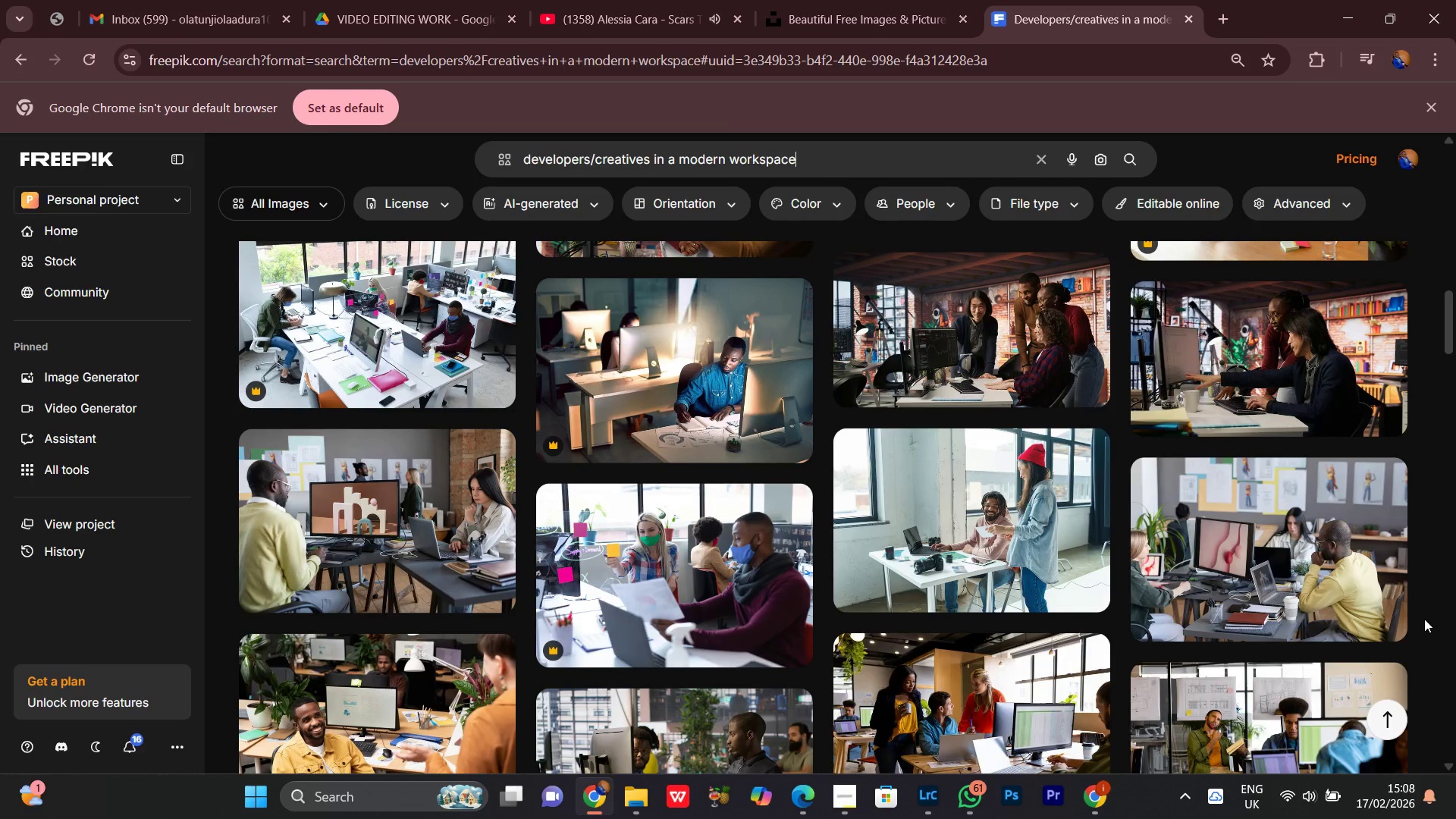 
scroll: coordinate [1423, 622], scroll_direction: up, amount: 3.0
 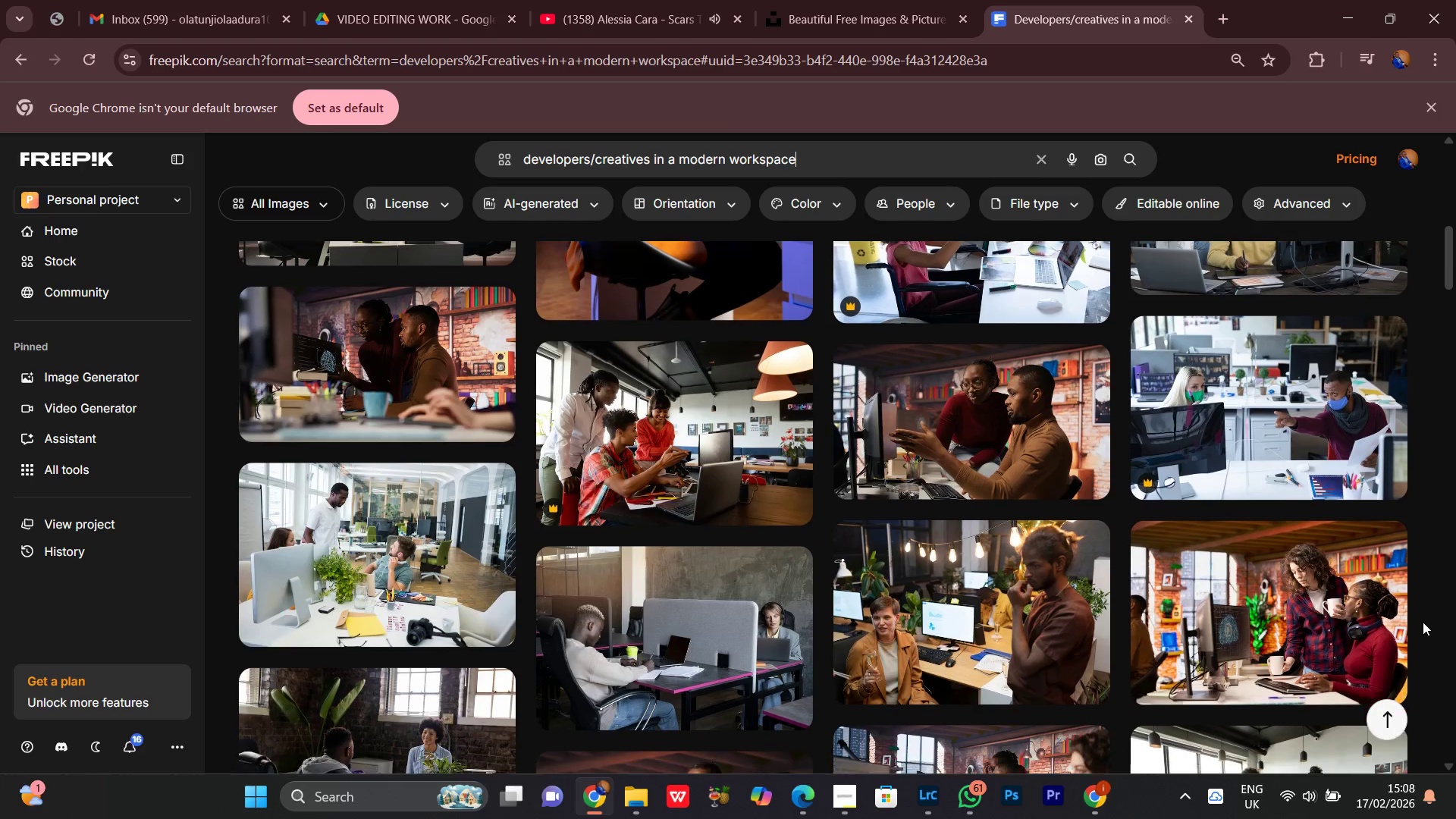 
scroll: coordinate [1423, 620], scroll_direction: down, amount: 7.0
 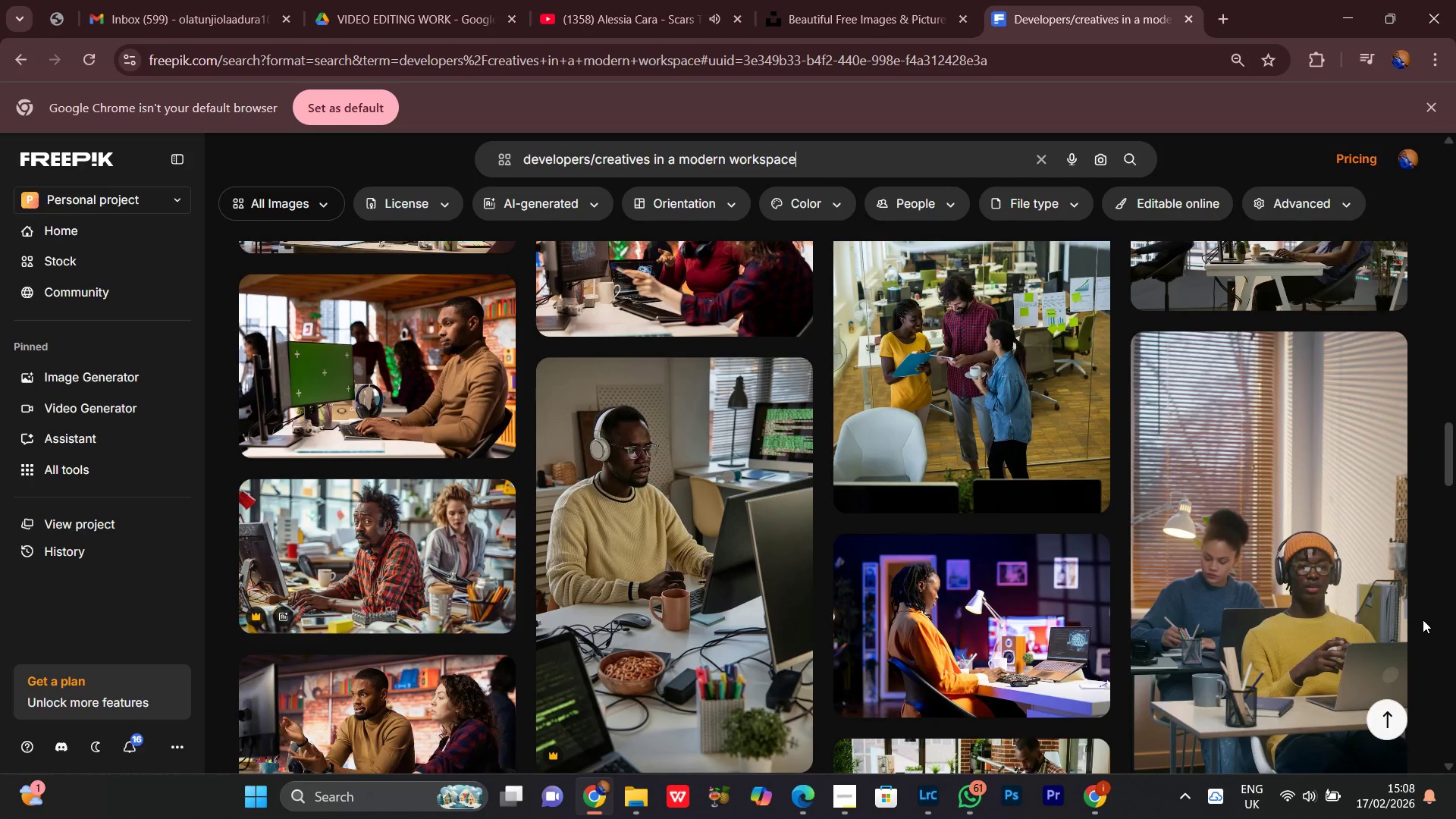 
scroll: coordinate [1423, 620], scroll_direction: down, amount: 2.0
 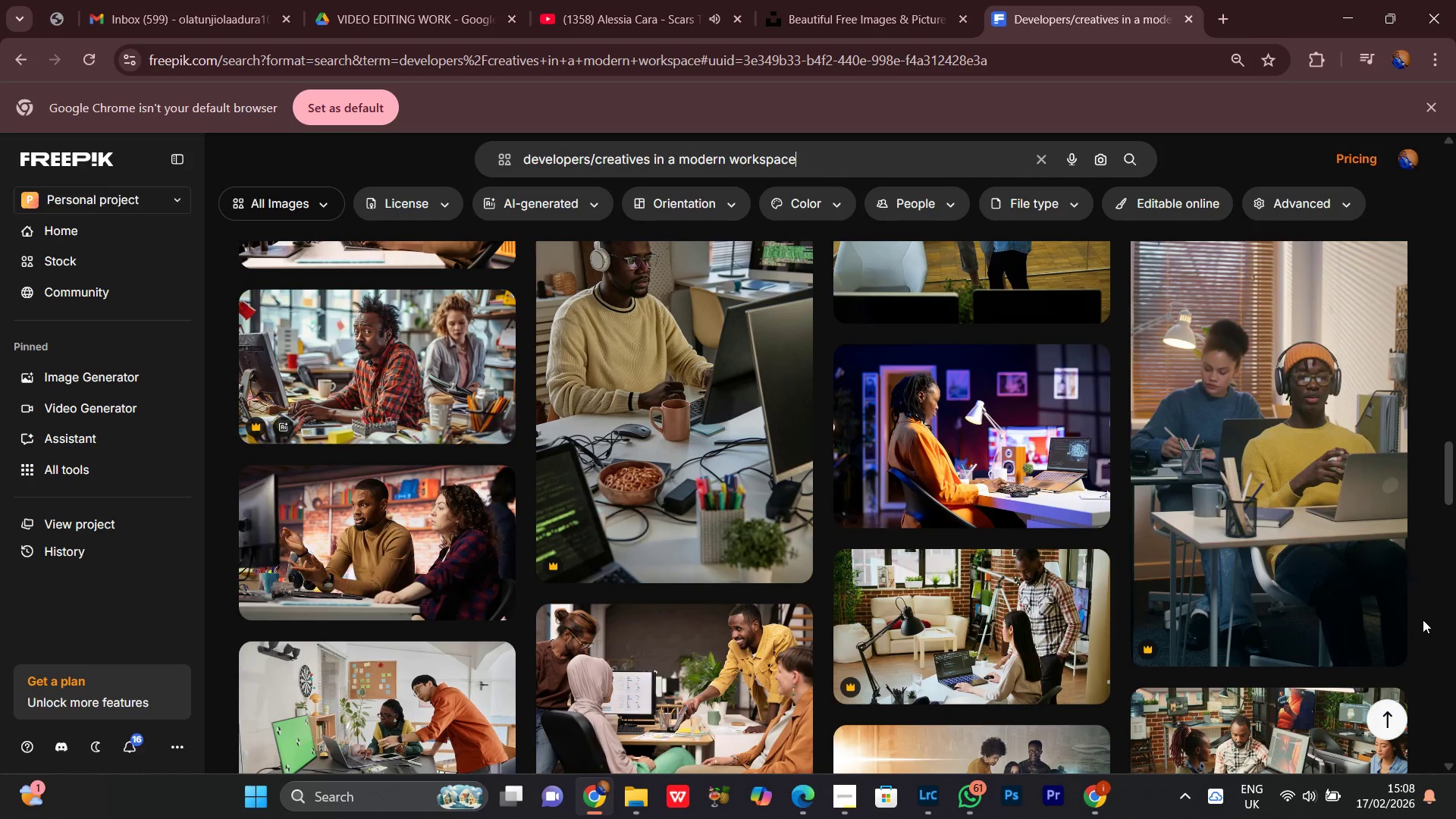 
scroll: coordinate [1423, 620], scroll_direction: up, amount: 6.0
 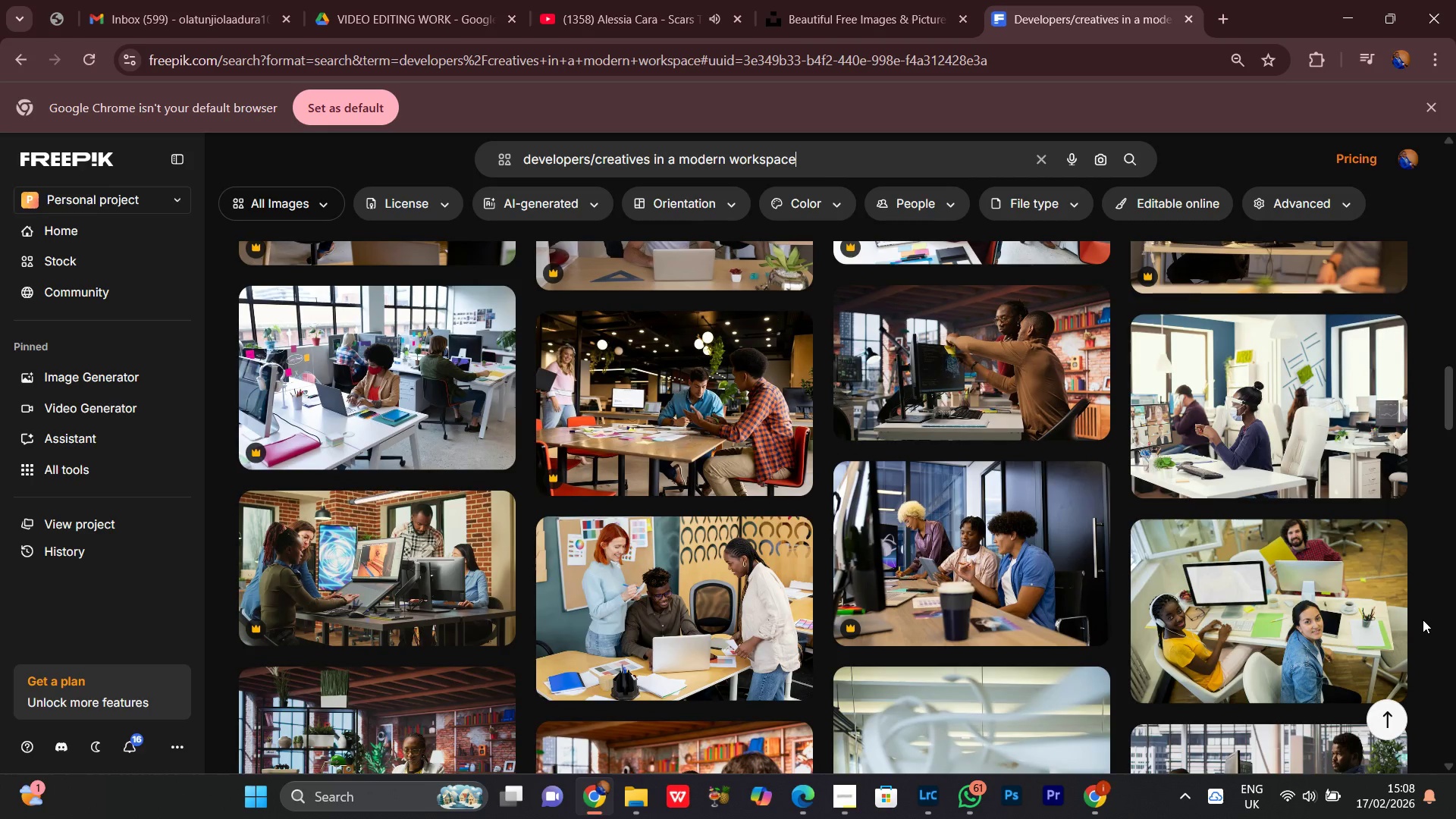 
scroll: coordinate [1423, 620], scroll_direction: down, amount: 1.0
 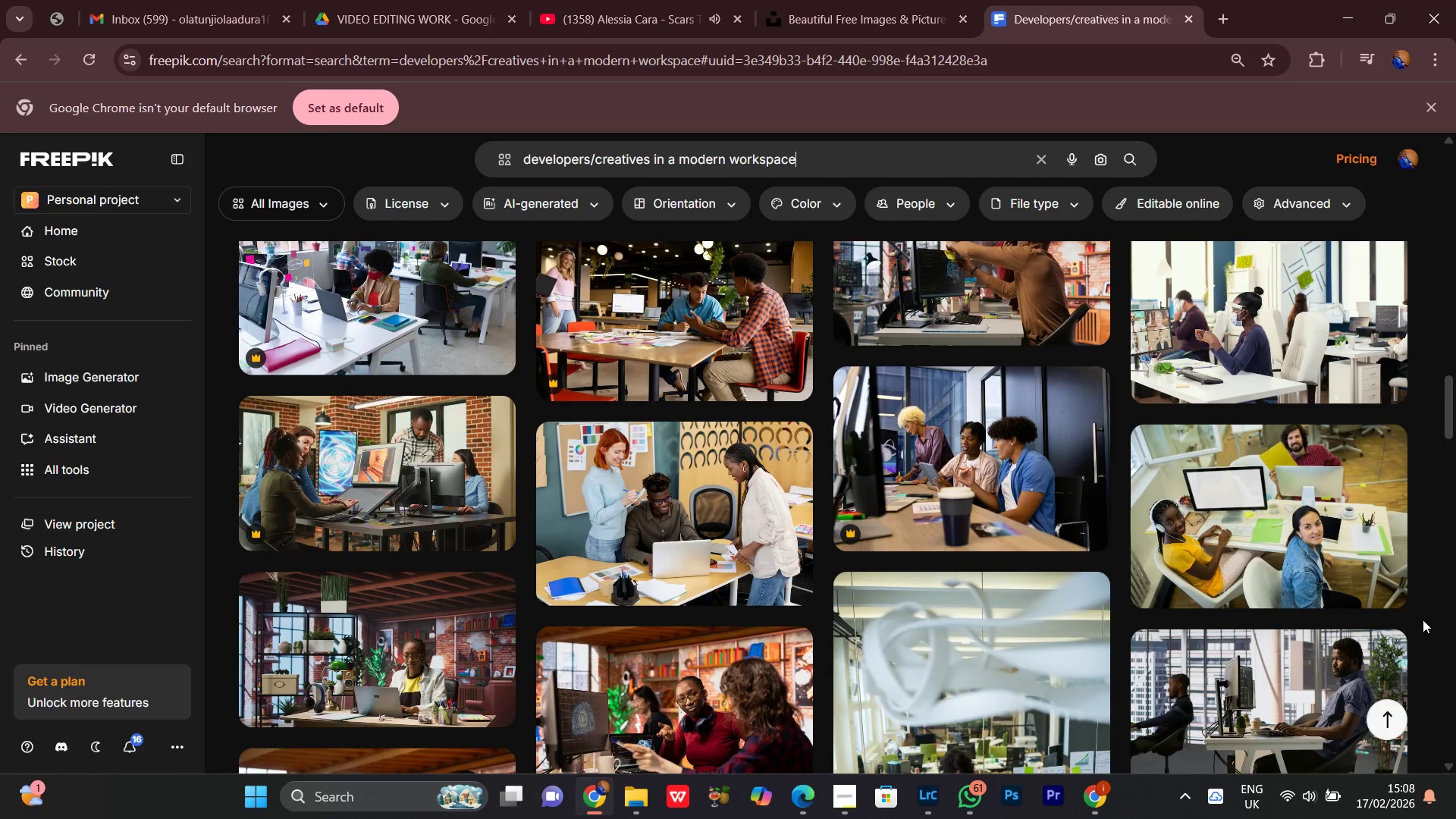 
scroll: coordinate [1423, 620], scroll_direction: none, amount: 0.0
 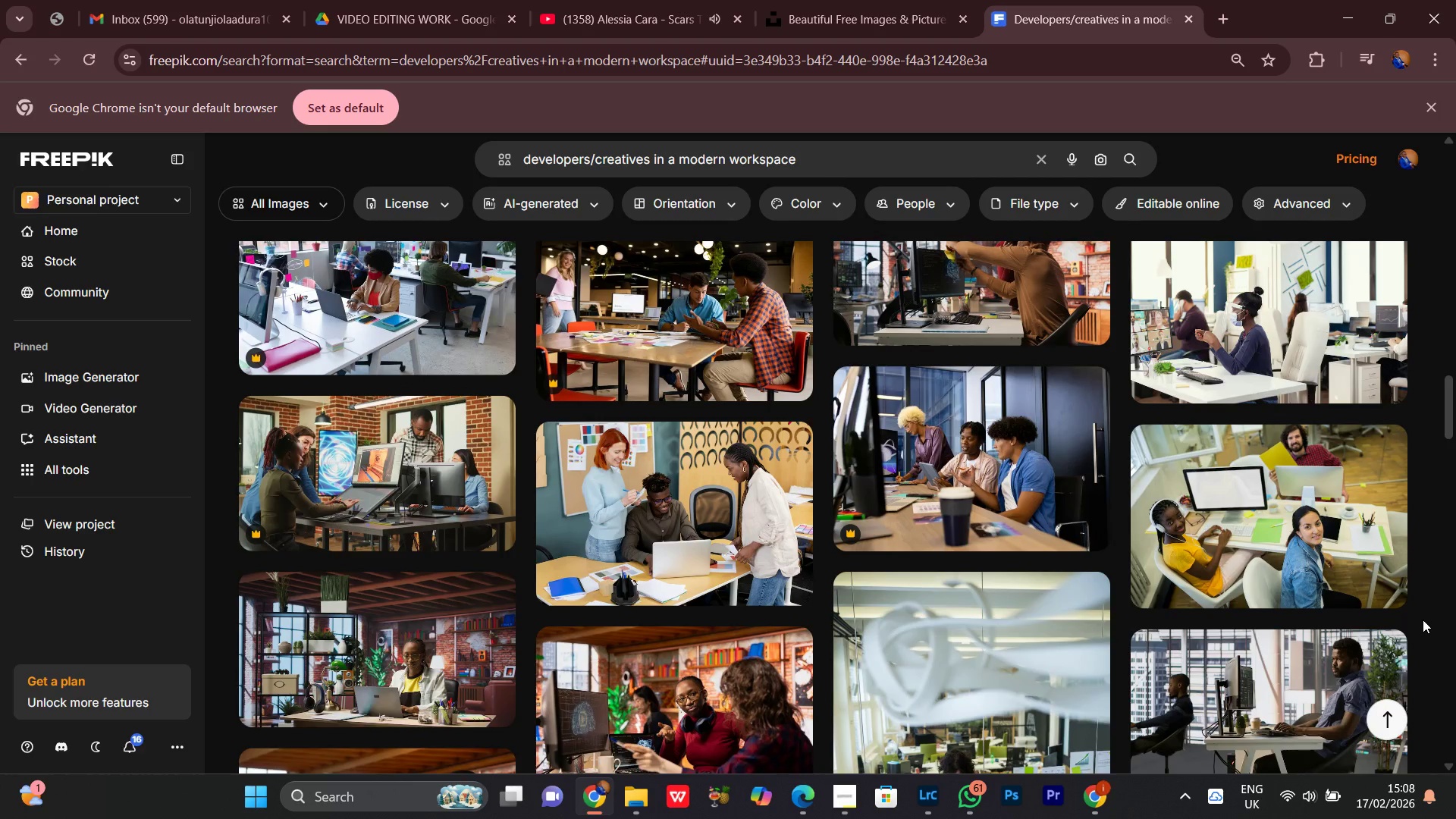 
scroll: coordinate [1423, 620], scroll_direction: up, amount: 1.0
 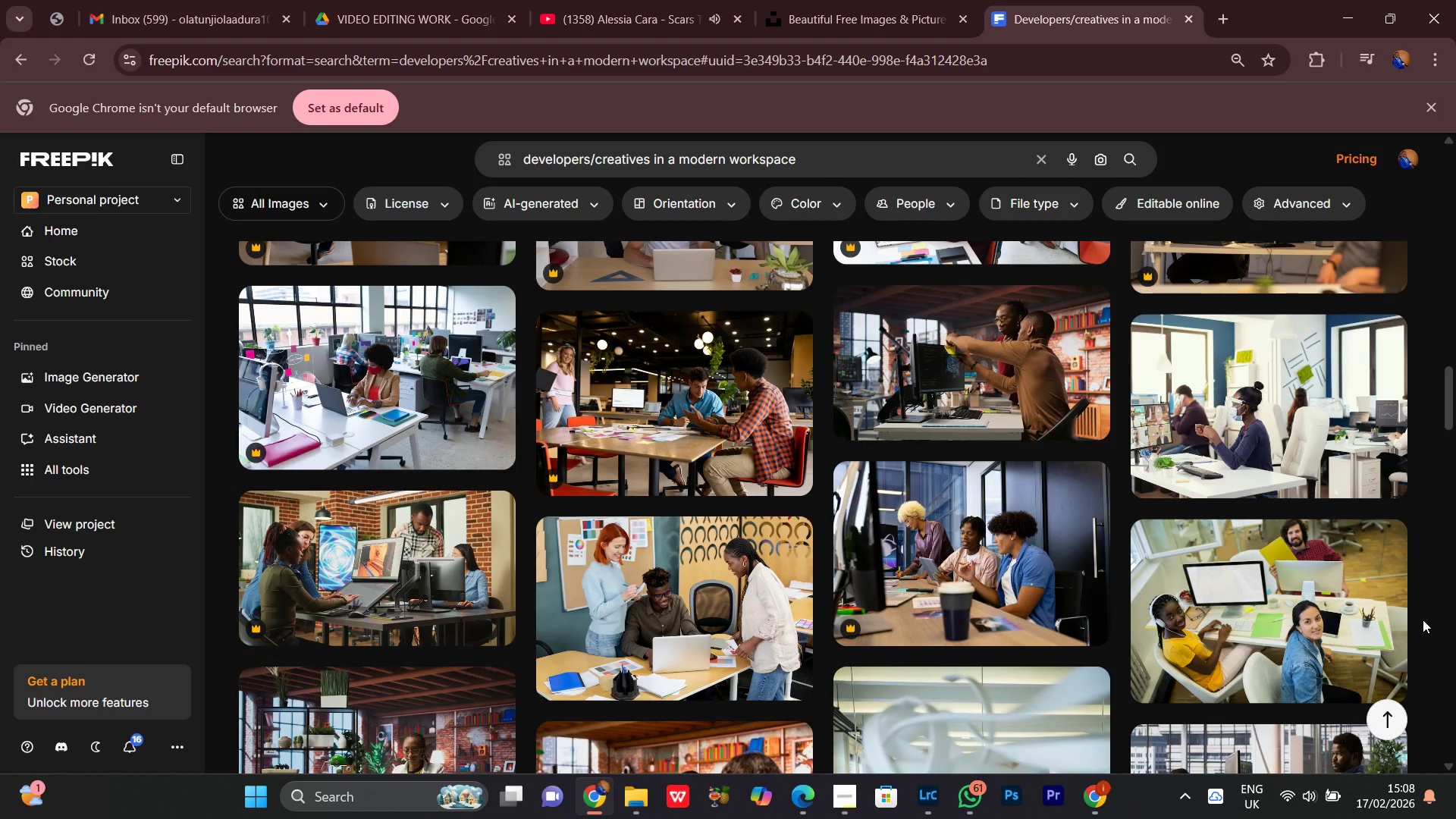 
scroll: coordinate [1423, 620], scroll_direction: down, amount: 5.0
 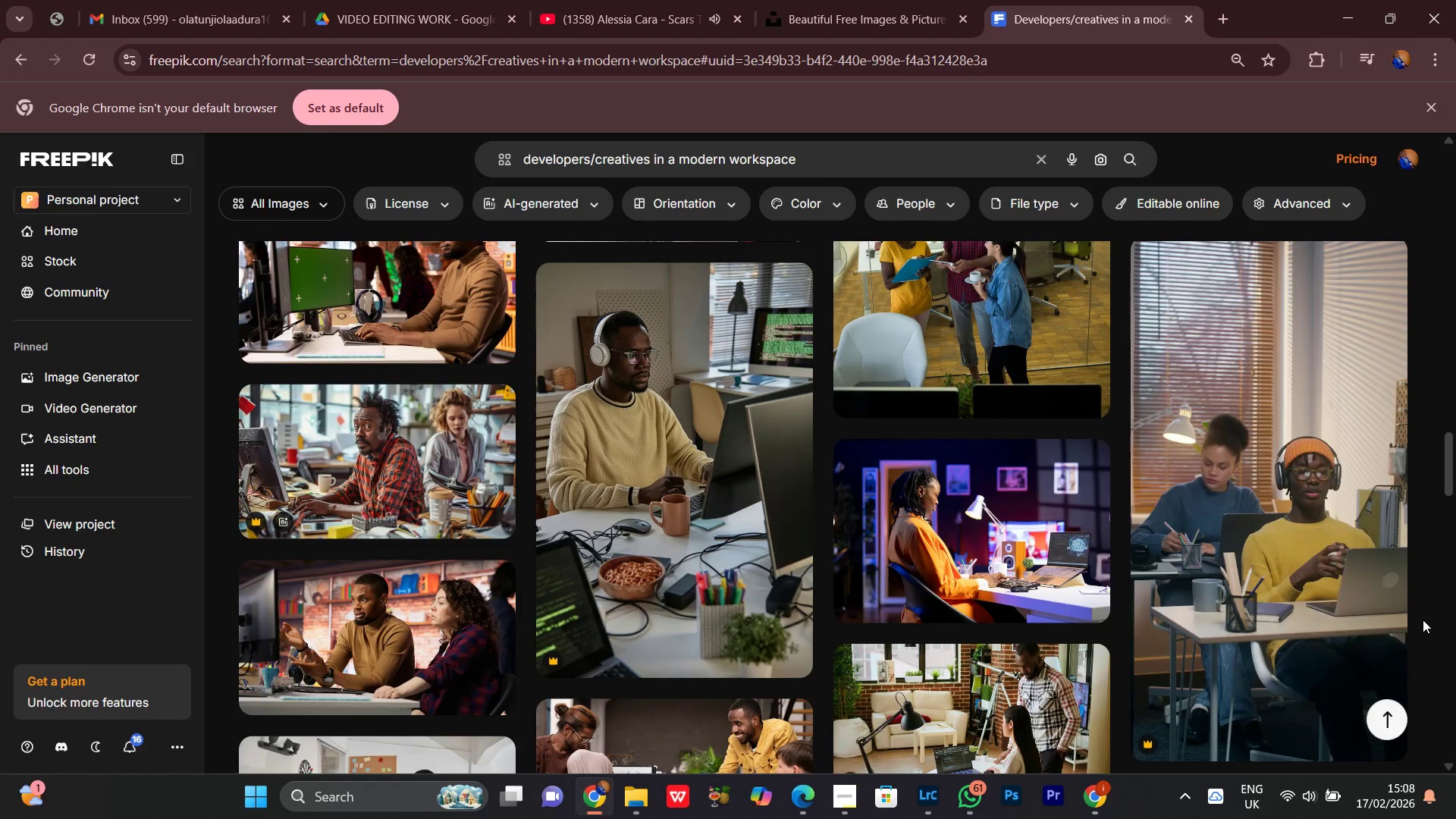 
scroll: coordinate [1423, 620], scroll_direction: up, amount: 1.0
 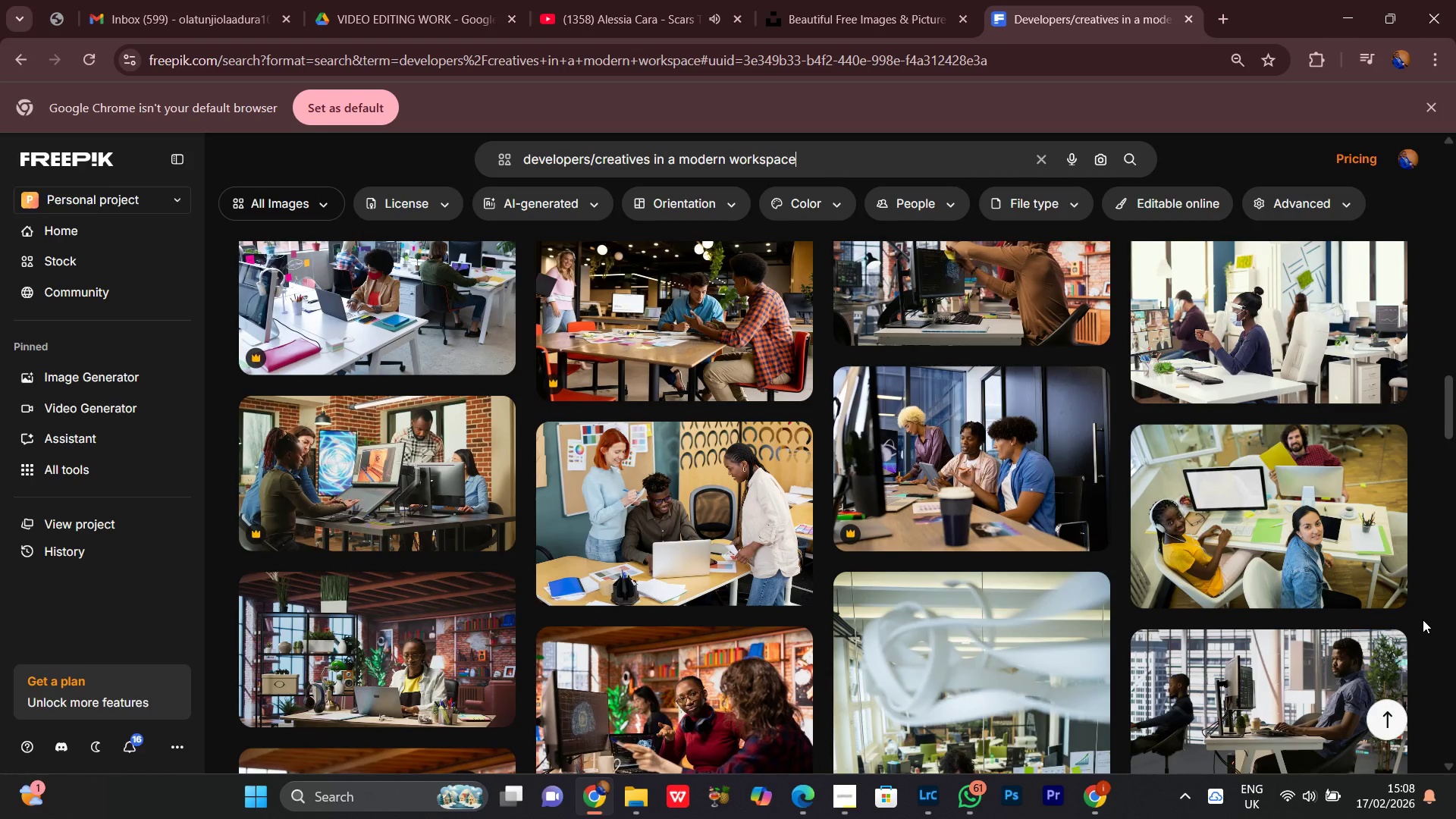 
scroll: coordinate [1423, 620], scroll_direction: down, amount: 1.0
 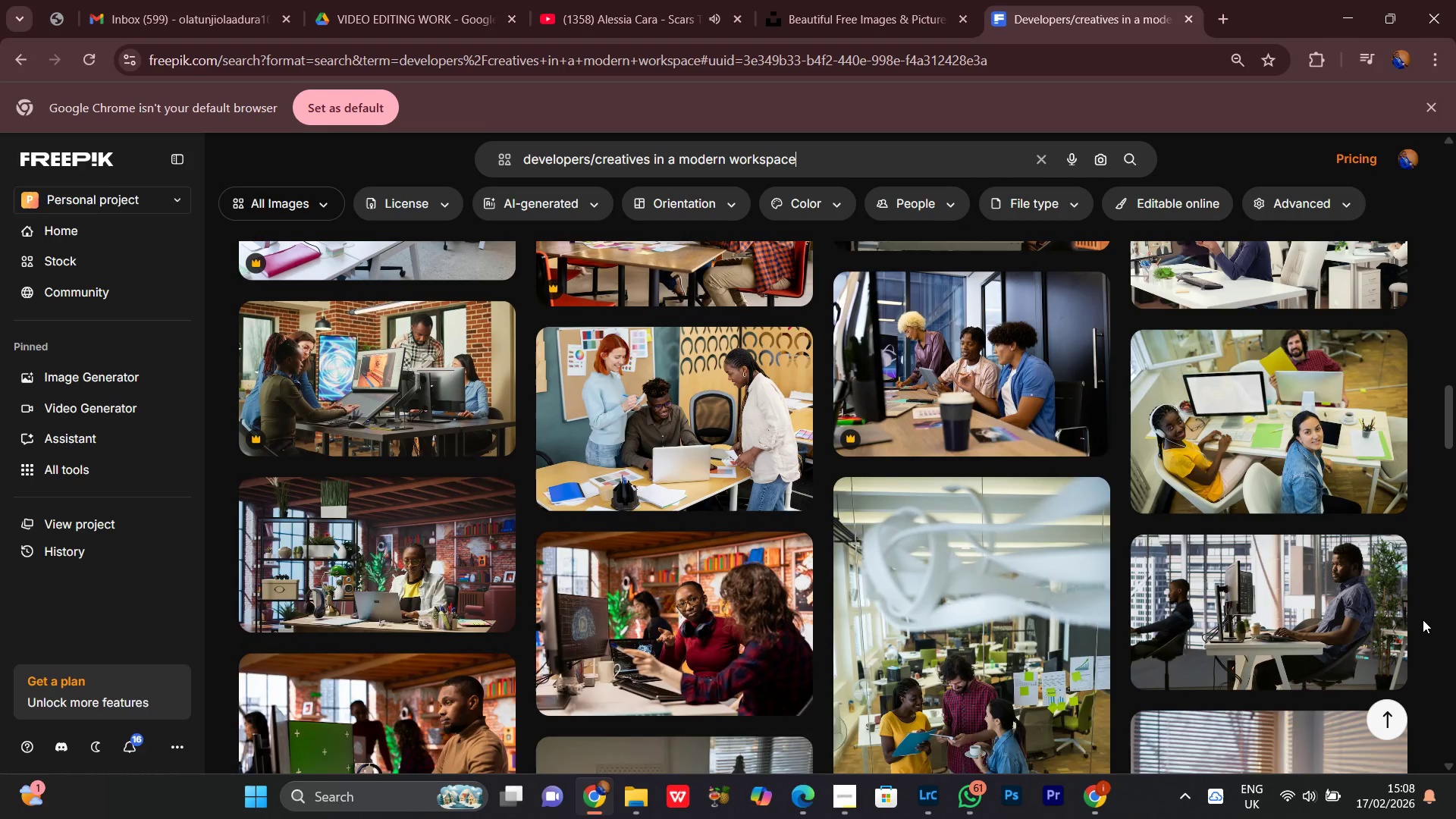 
scroll: coordinate [1423, 620], scroll_direction: up, amount: 1.0
 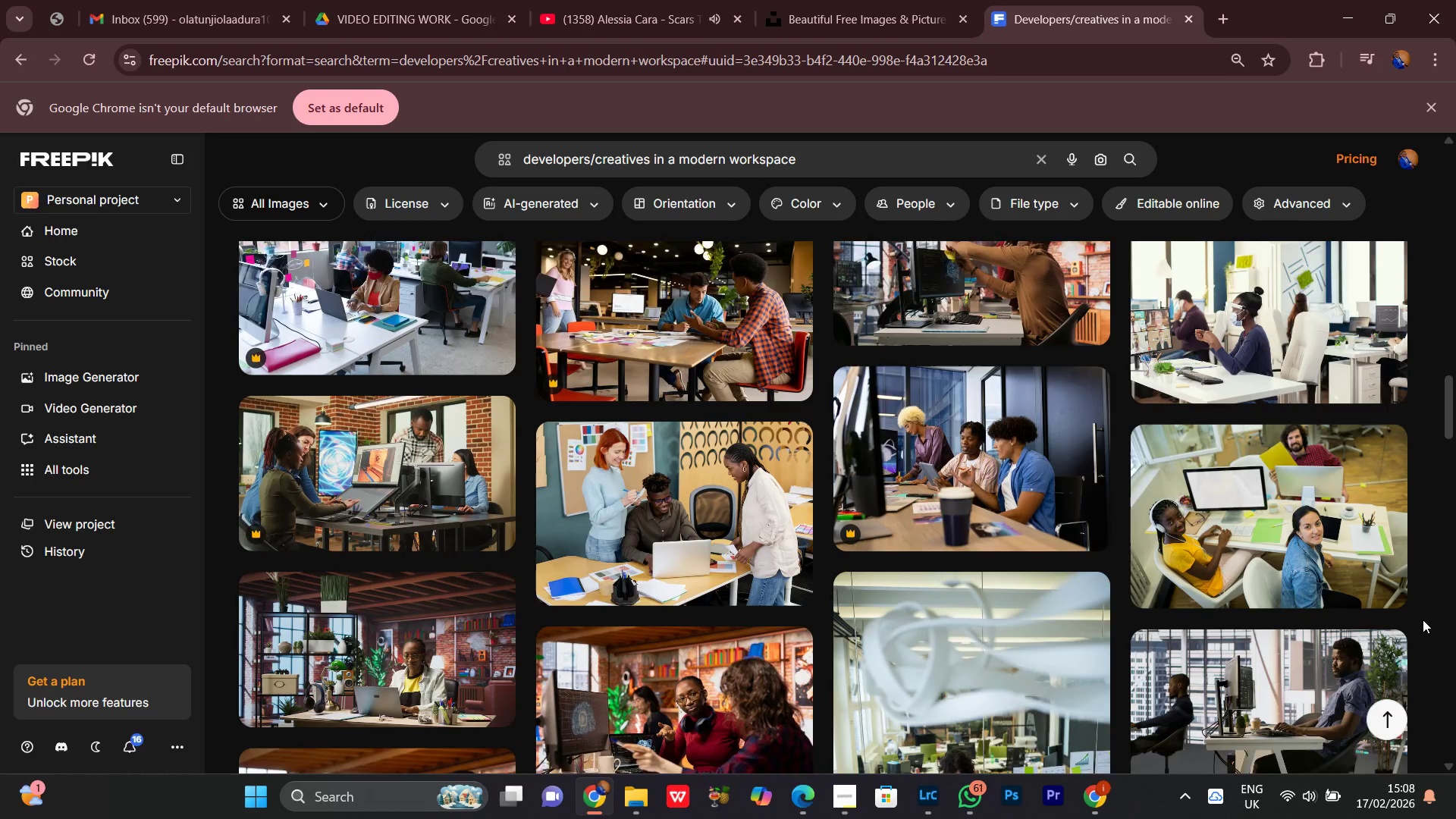 
scroll: coordinate [1423, 620], scroll_direction: down, amount: 1.0
 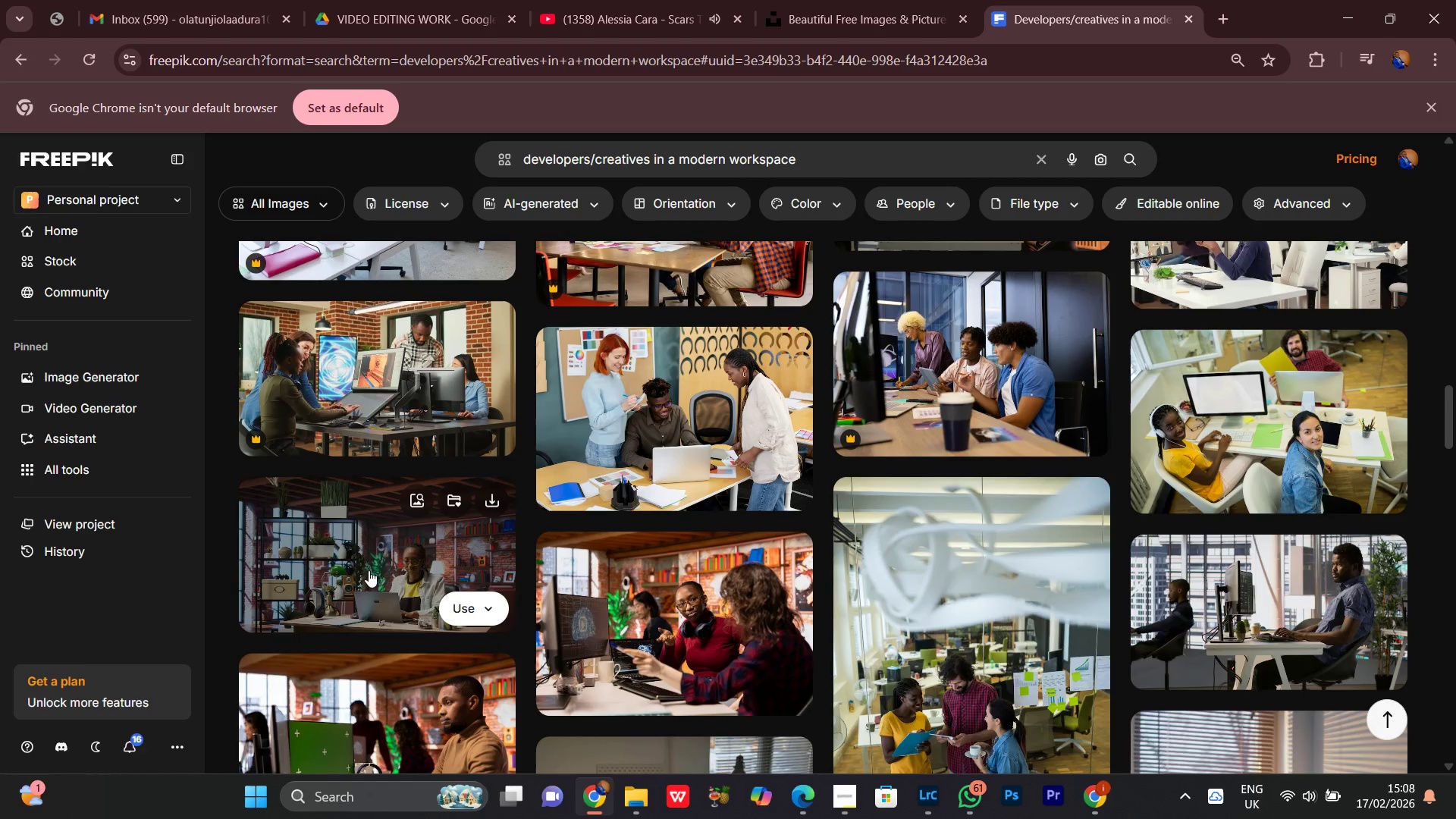 
scroll: coordinate [1276, 485], scroll_direction: up, amount: 12.0
 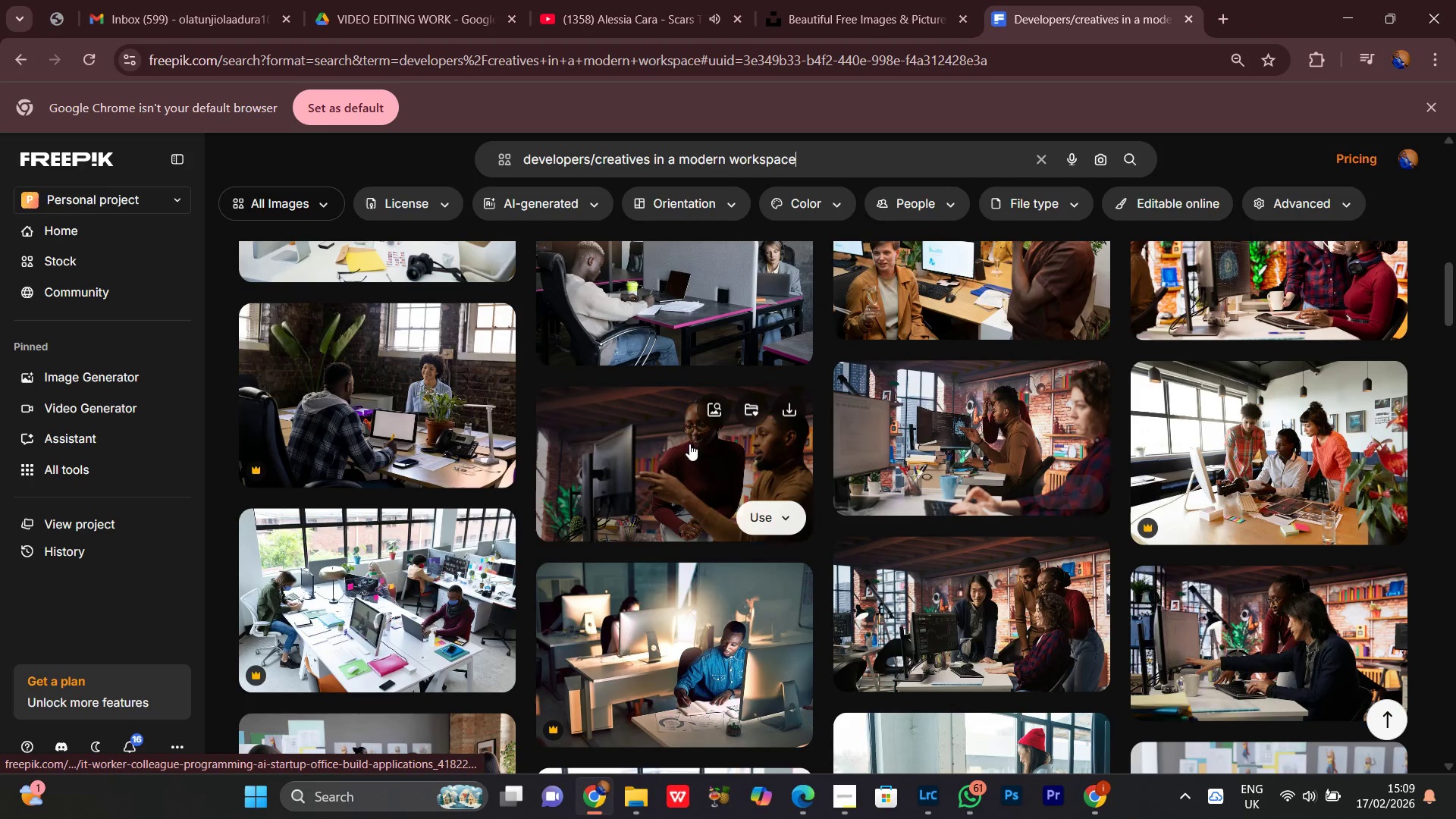 
left_click([789, 413])
 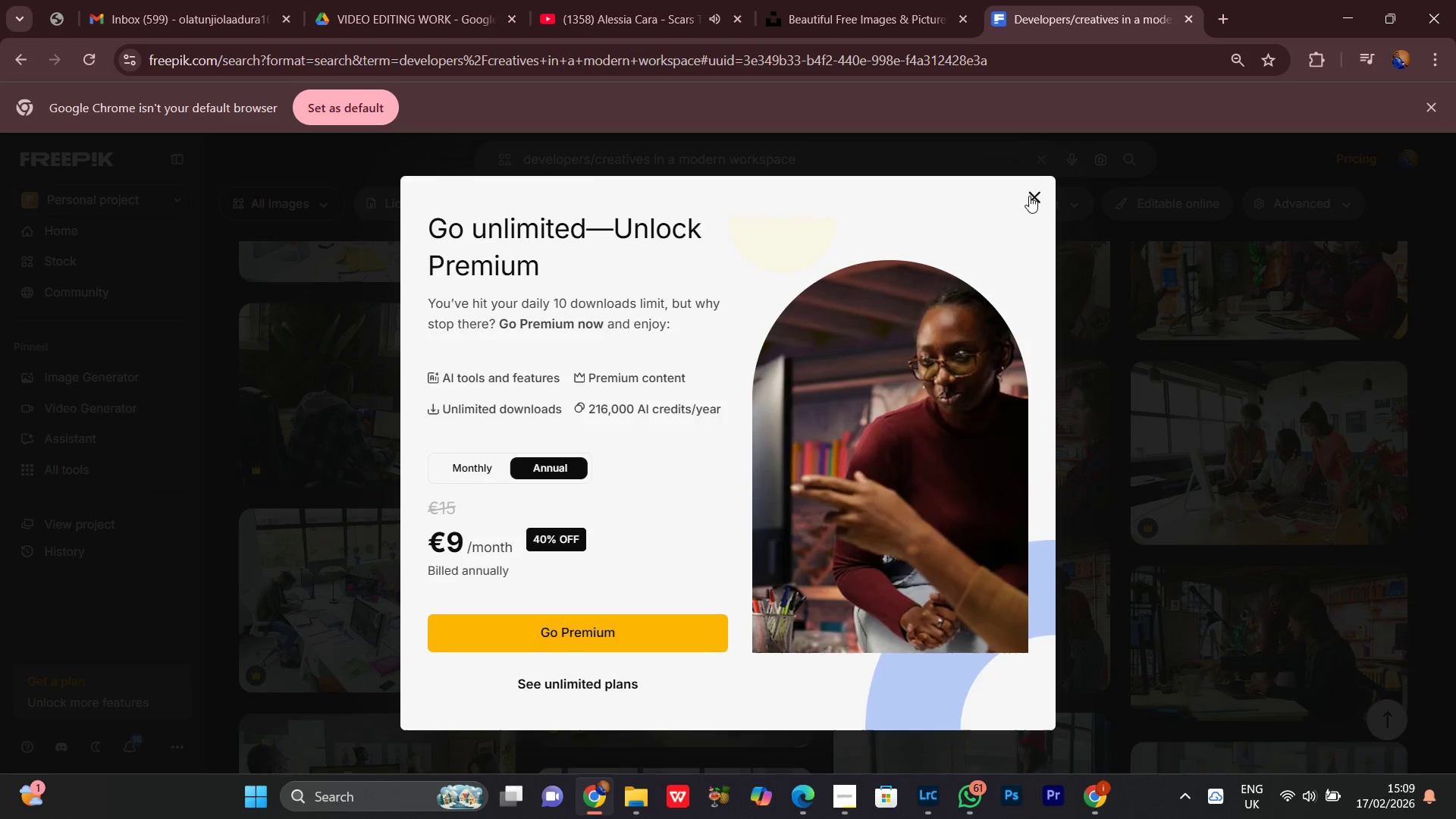 
left_click([1031, 193])
 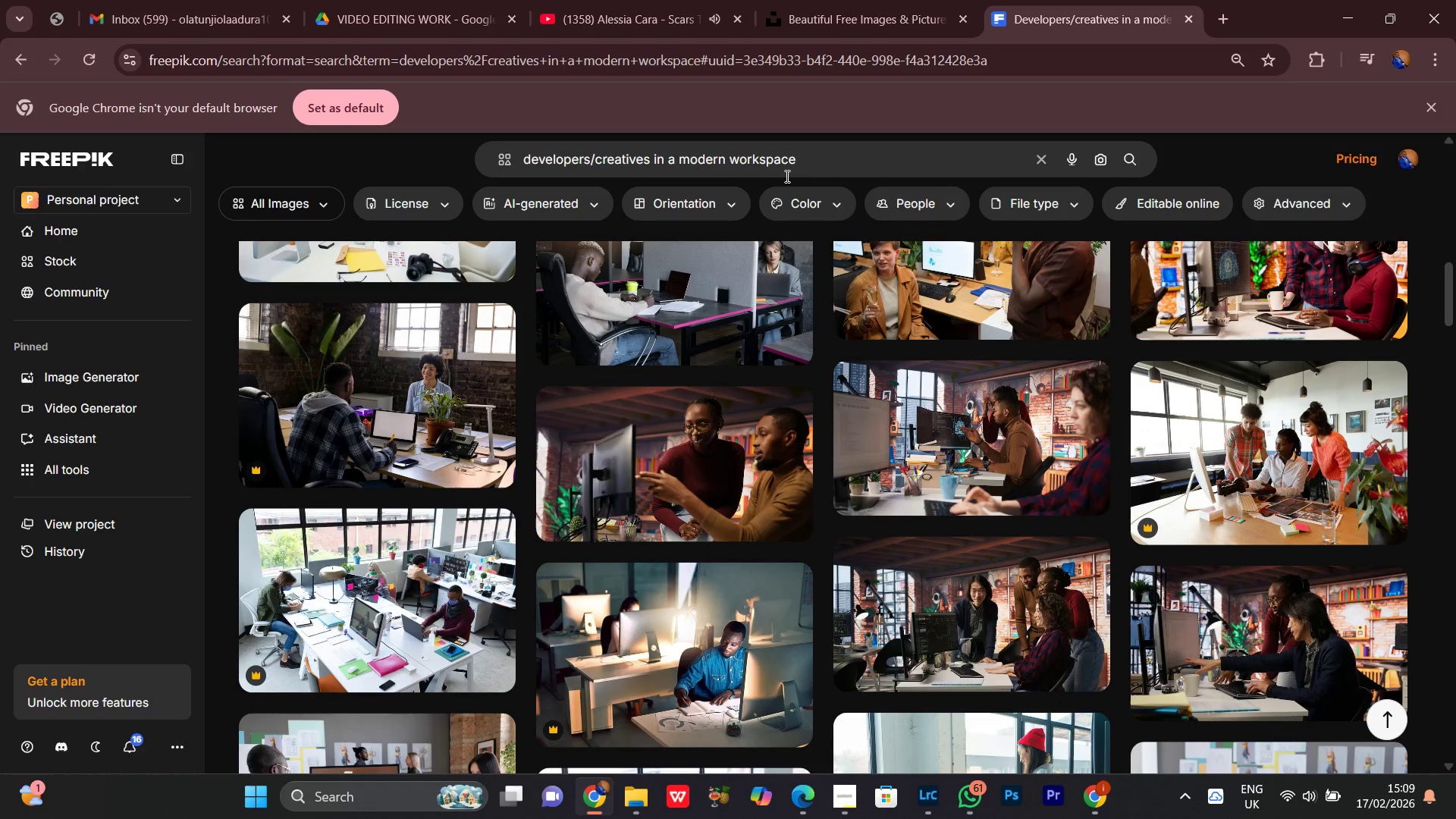 
left_click([828, 162])
 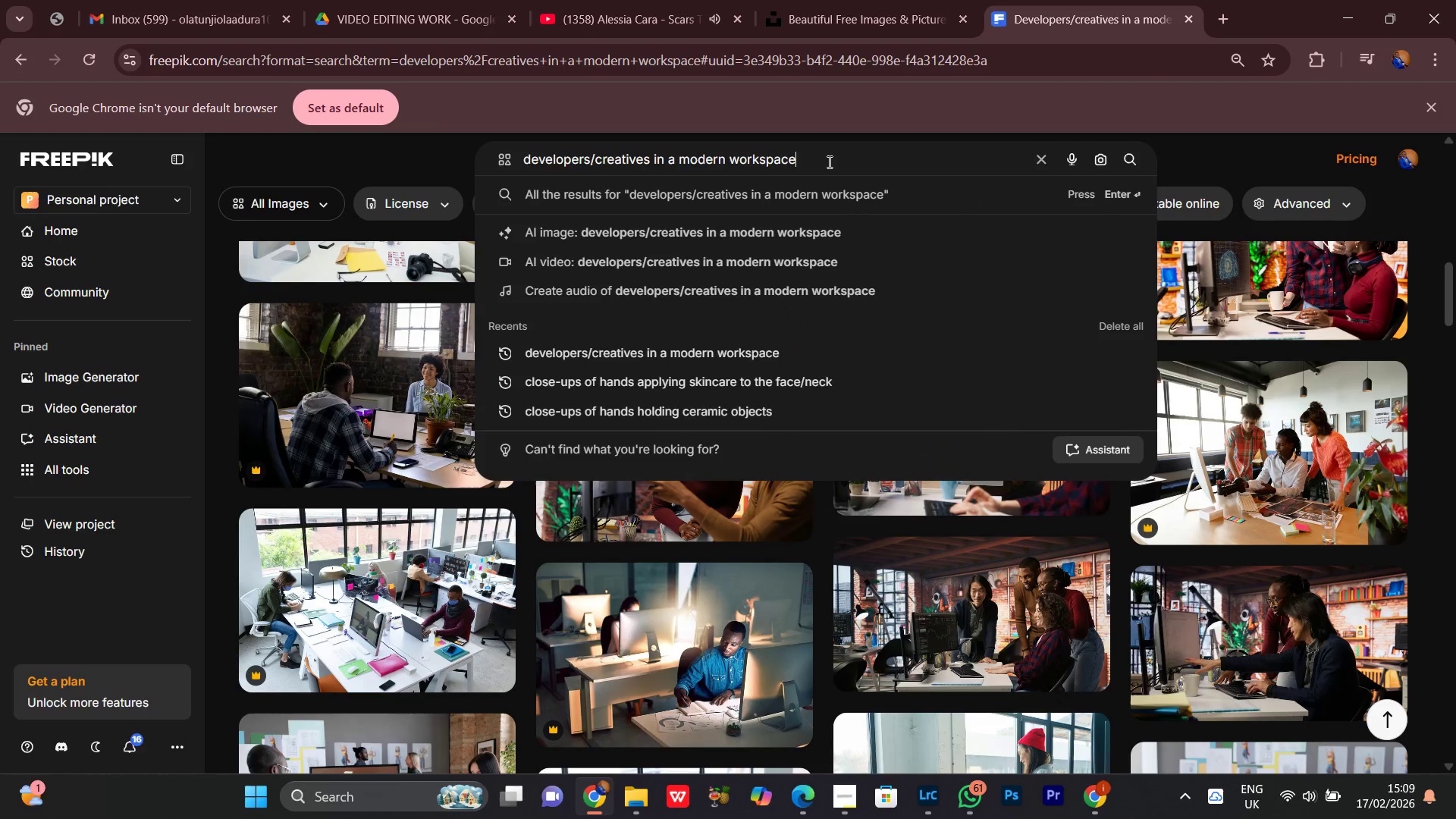 
key(Control+A)
 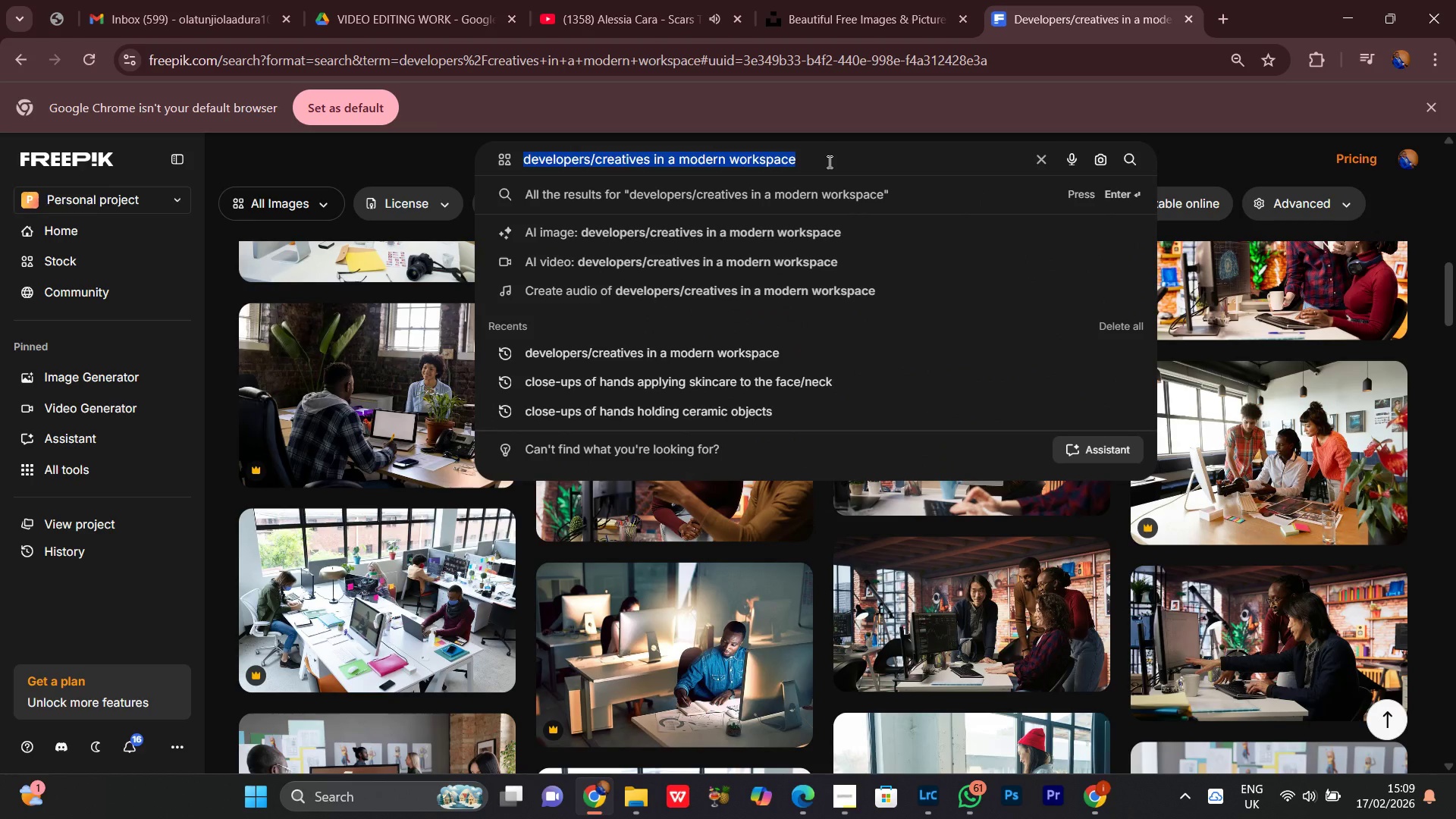 
key(Control+C)
 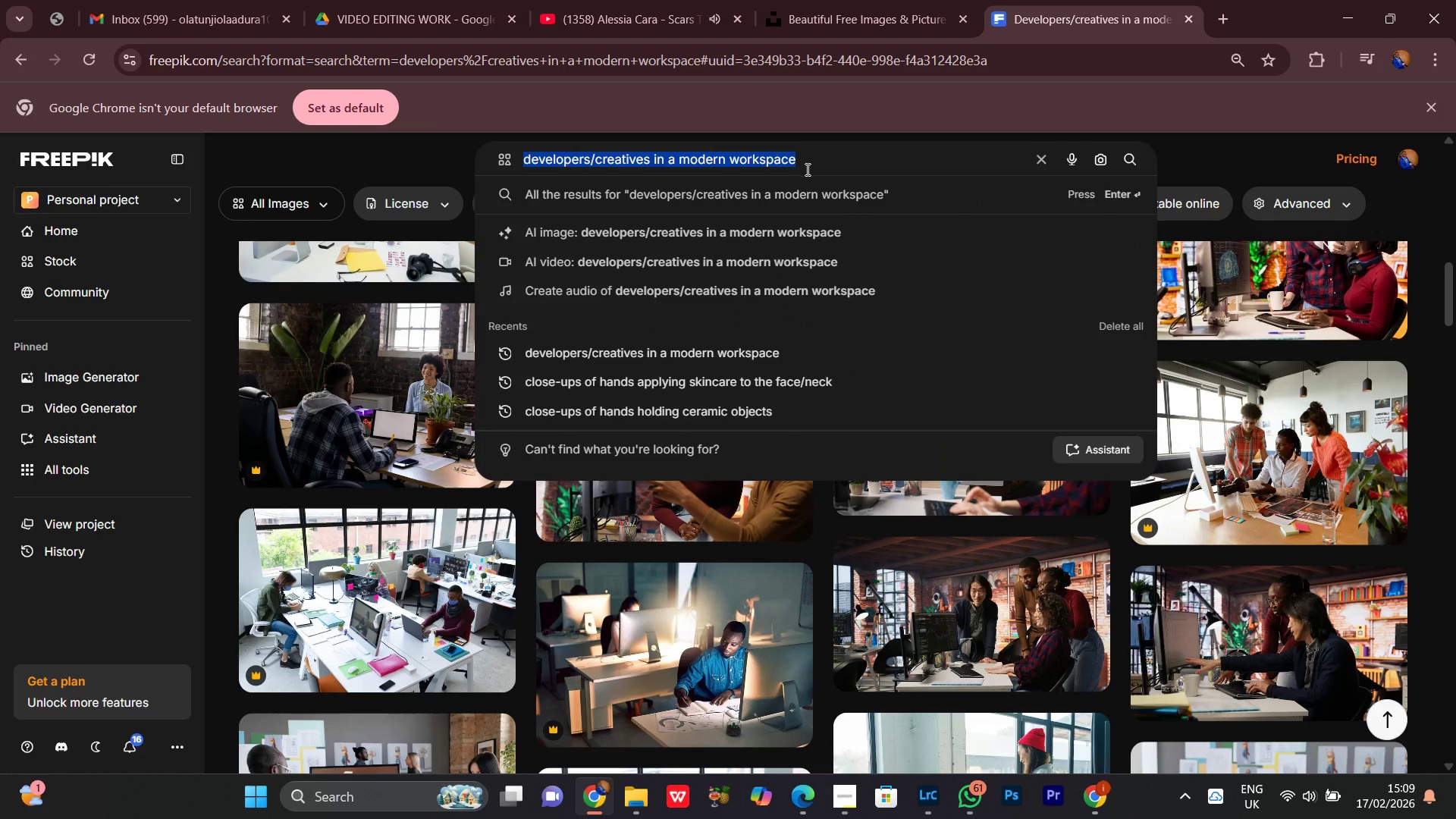 
key(Control+C)
 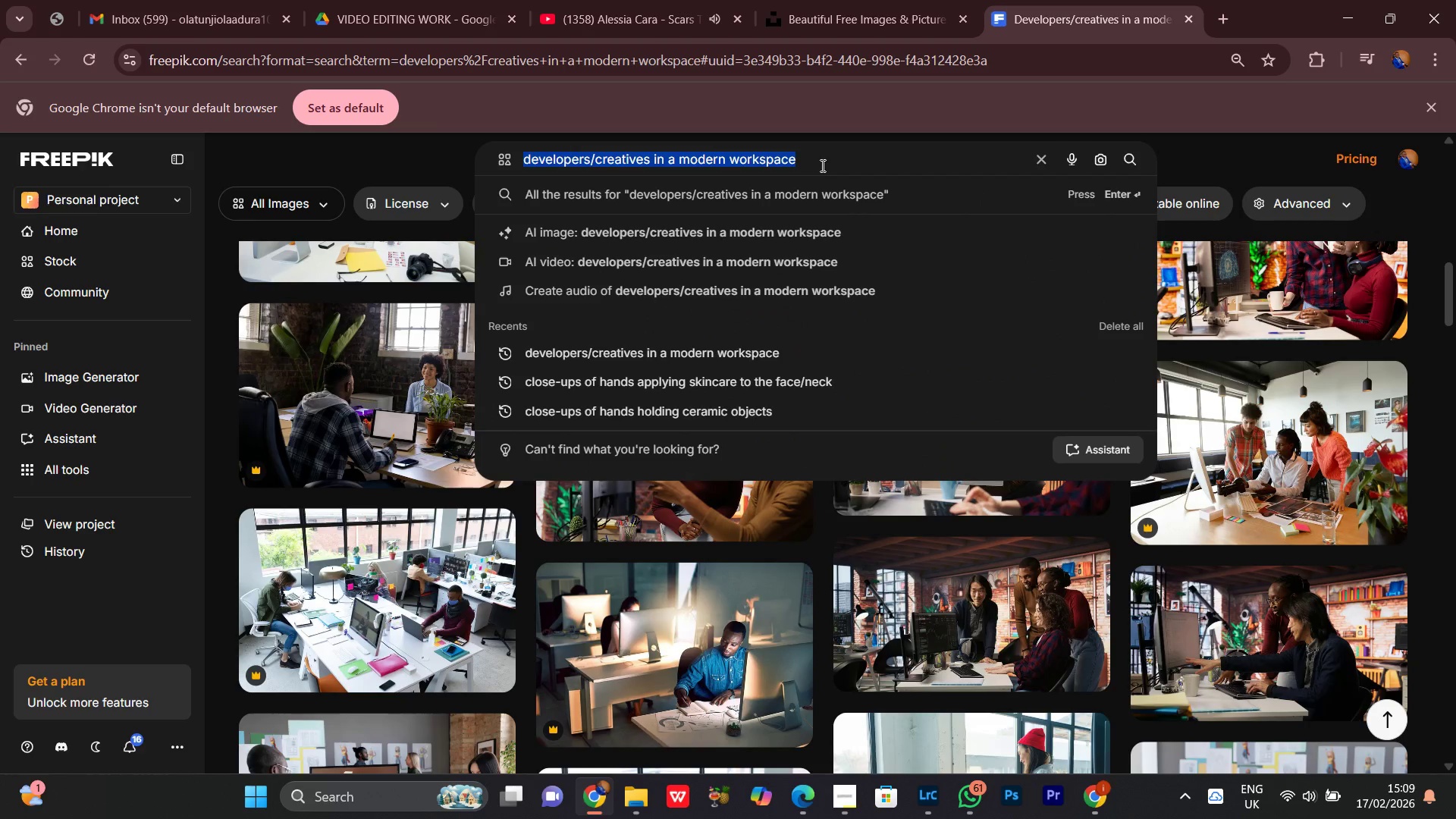 
key(Control+C)
 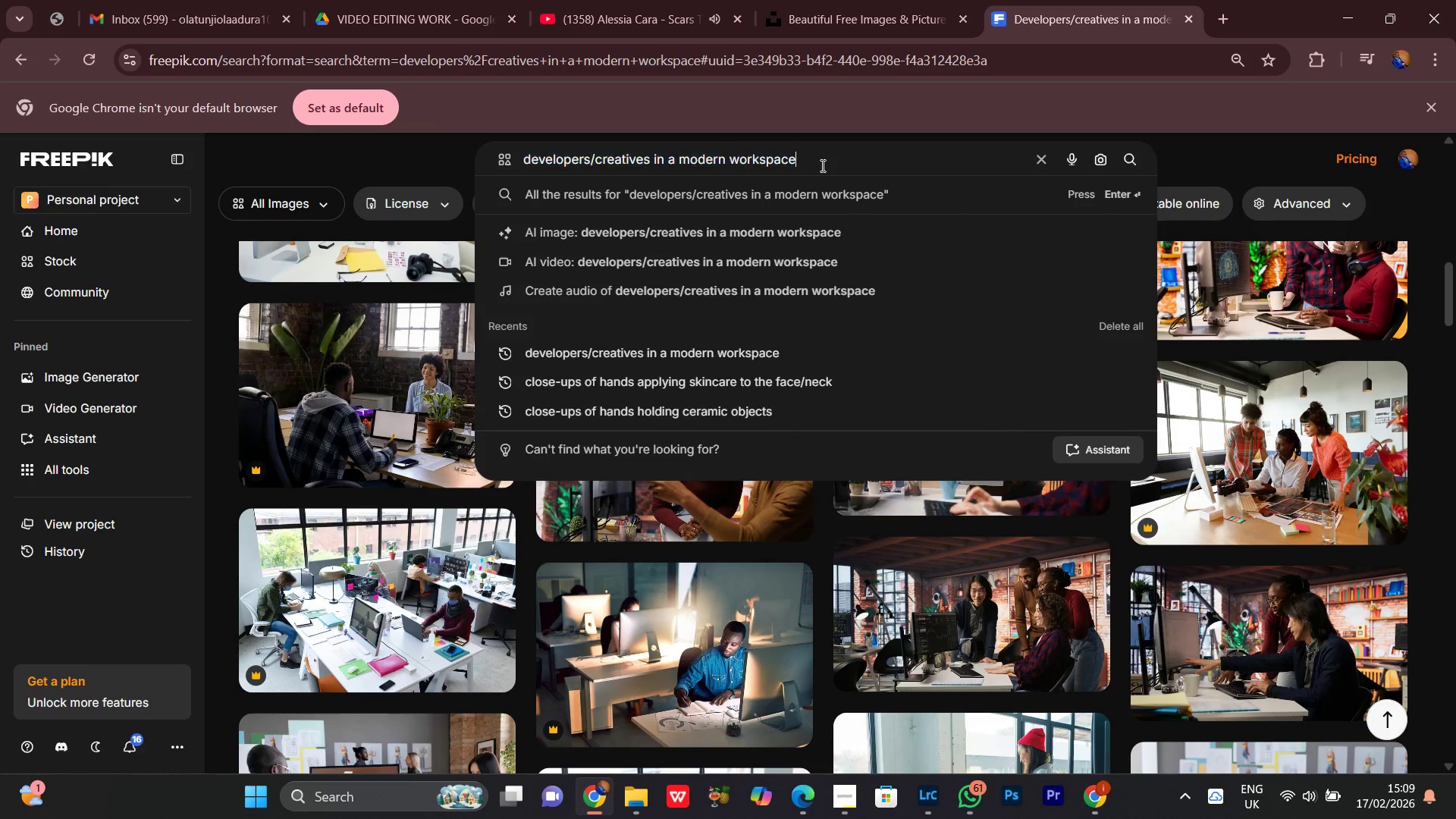 
left_click([821, 165])
 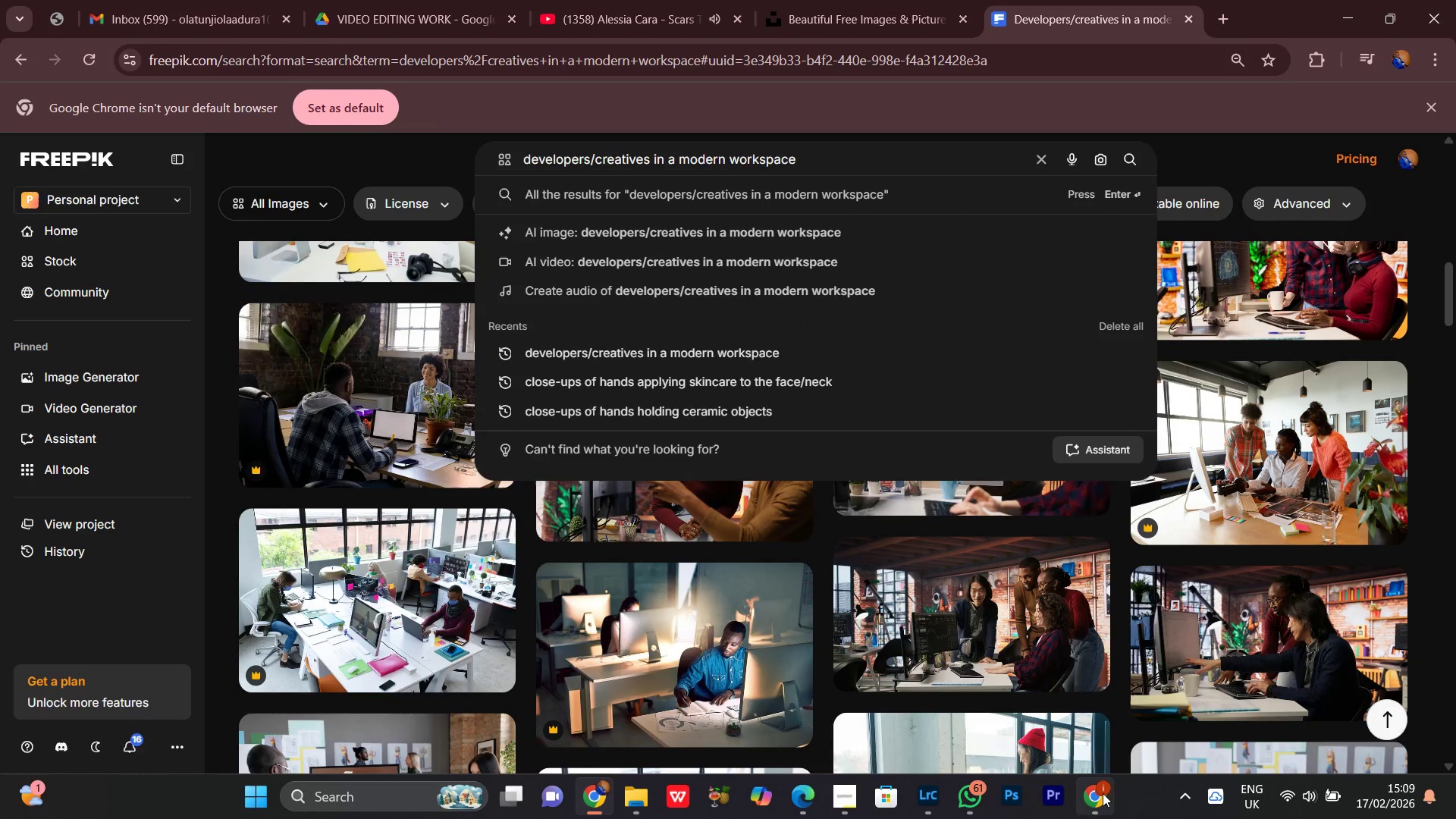 
left_click([1095, 805])
 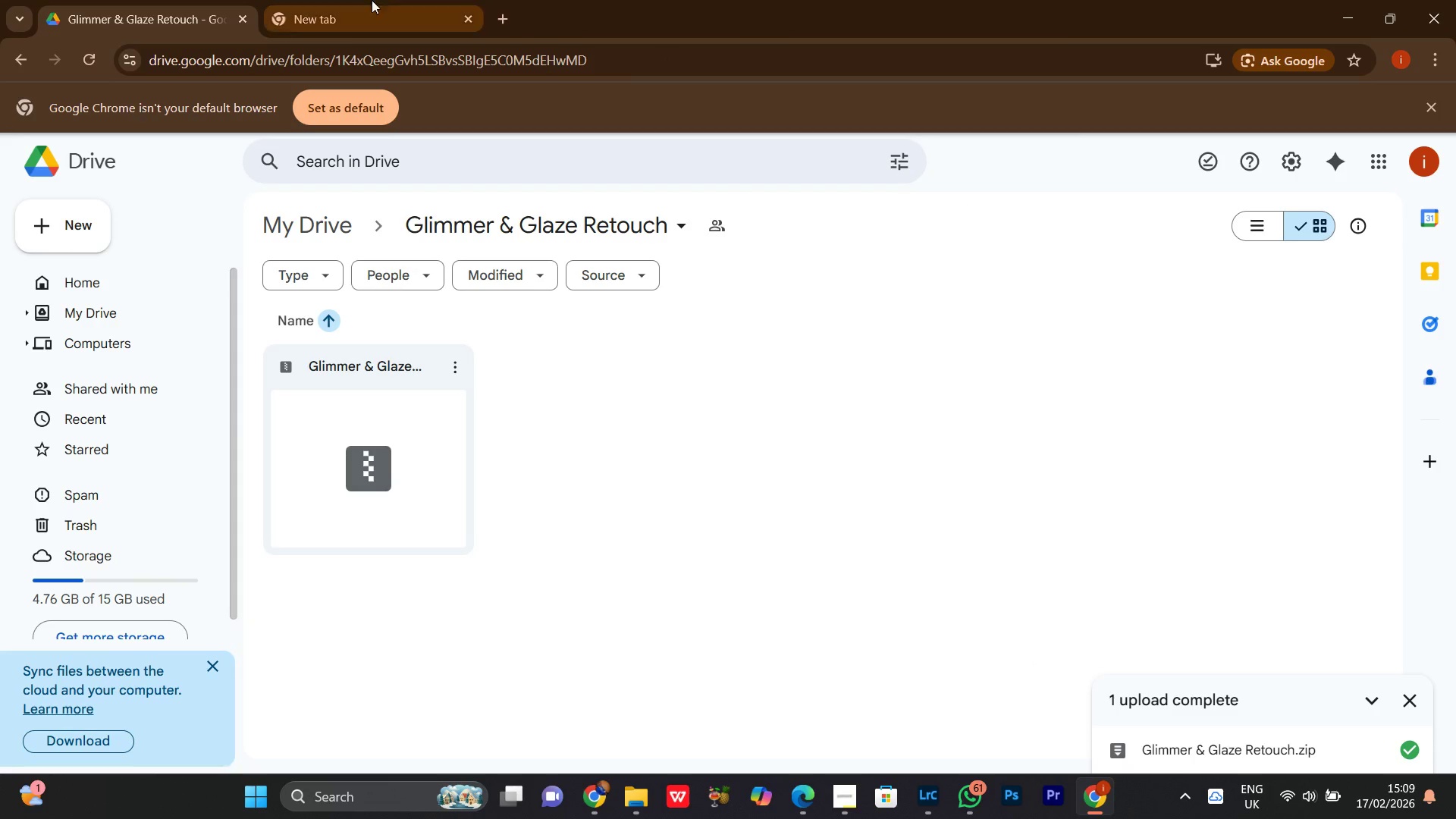 
left_click([372, 0])
 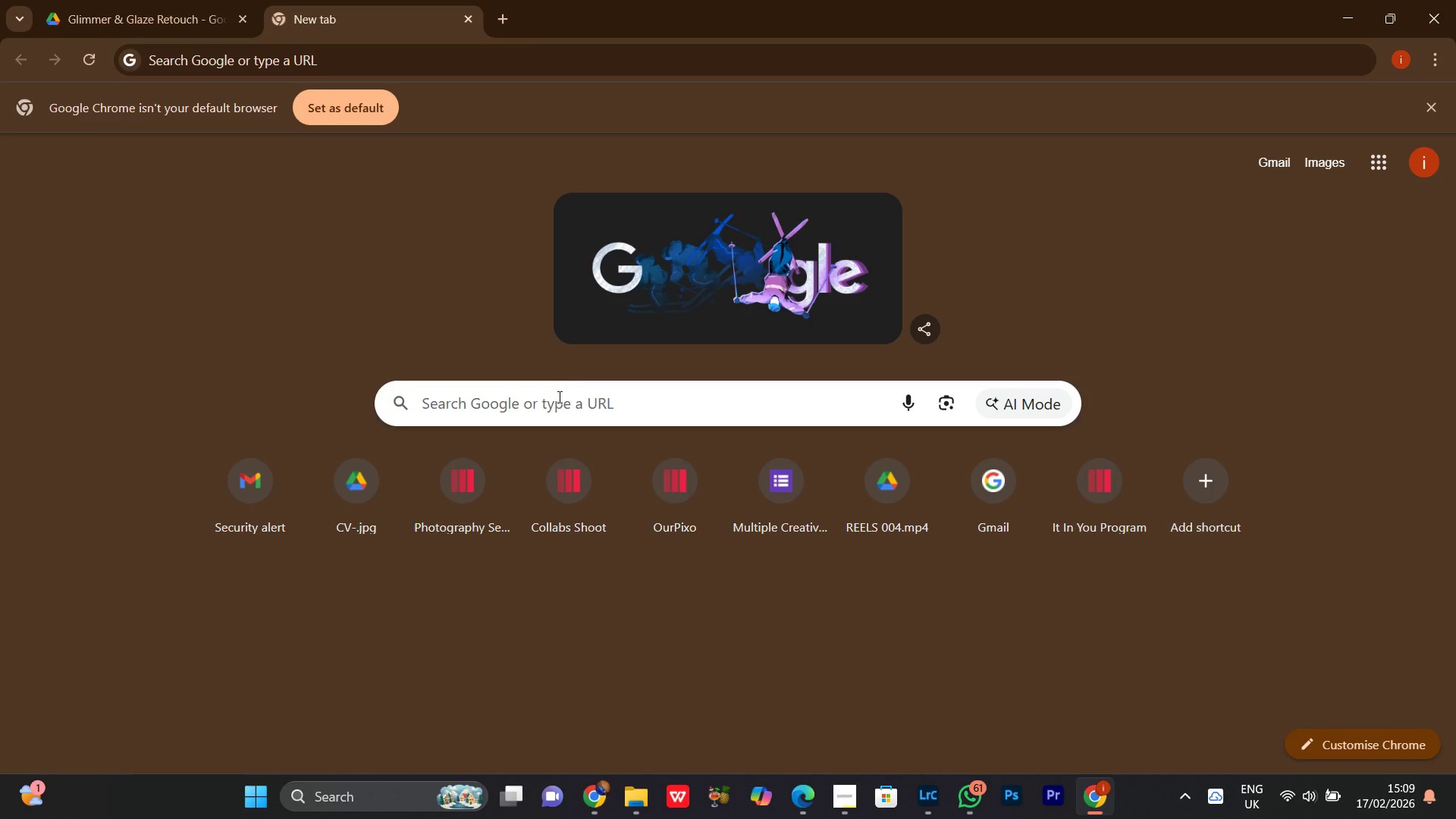 
left_click([538, 408])
 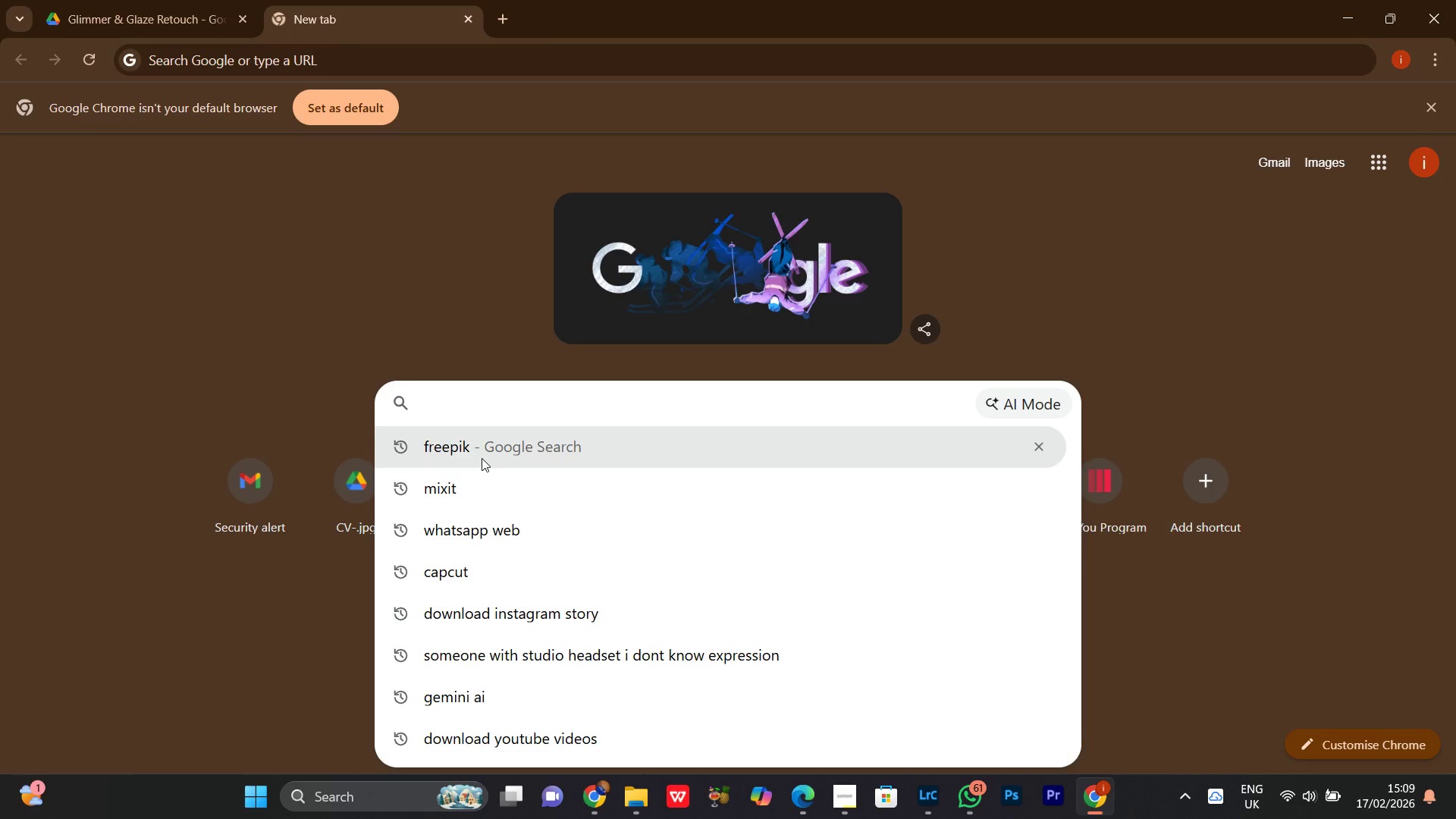 
left_click([482, 456])
 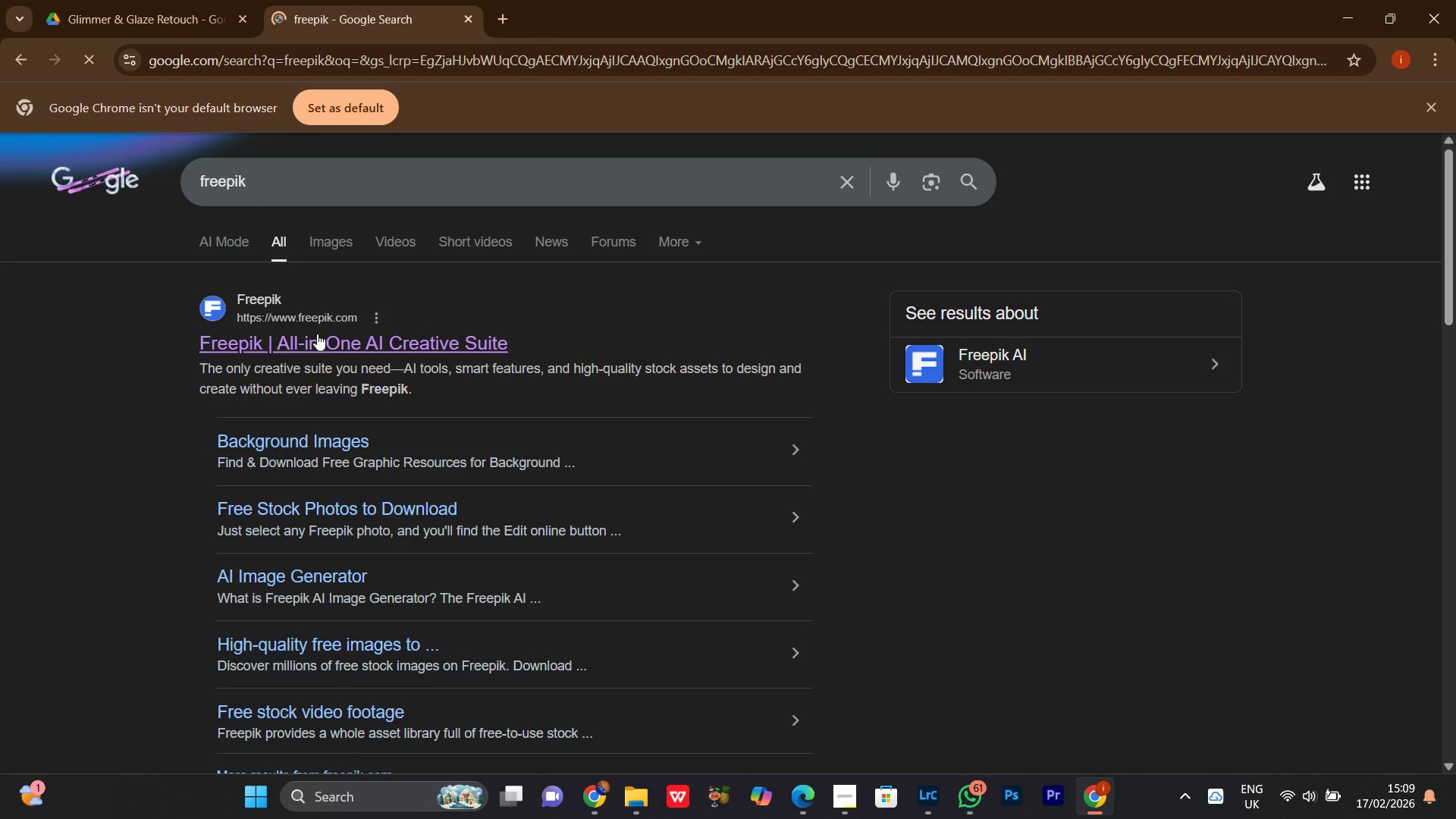 
left_click([309, 351])
 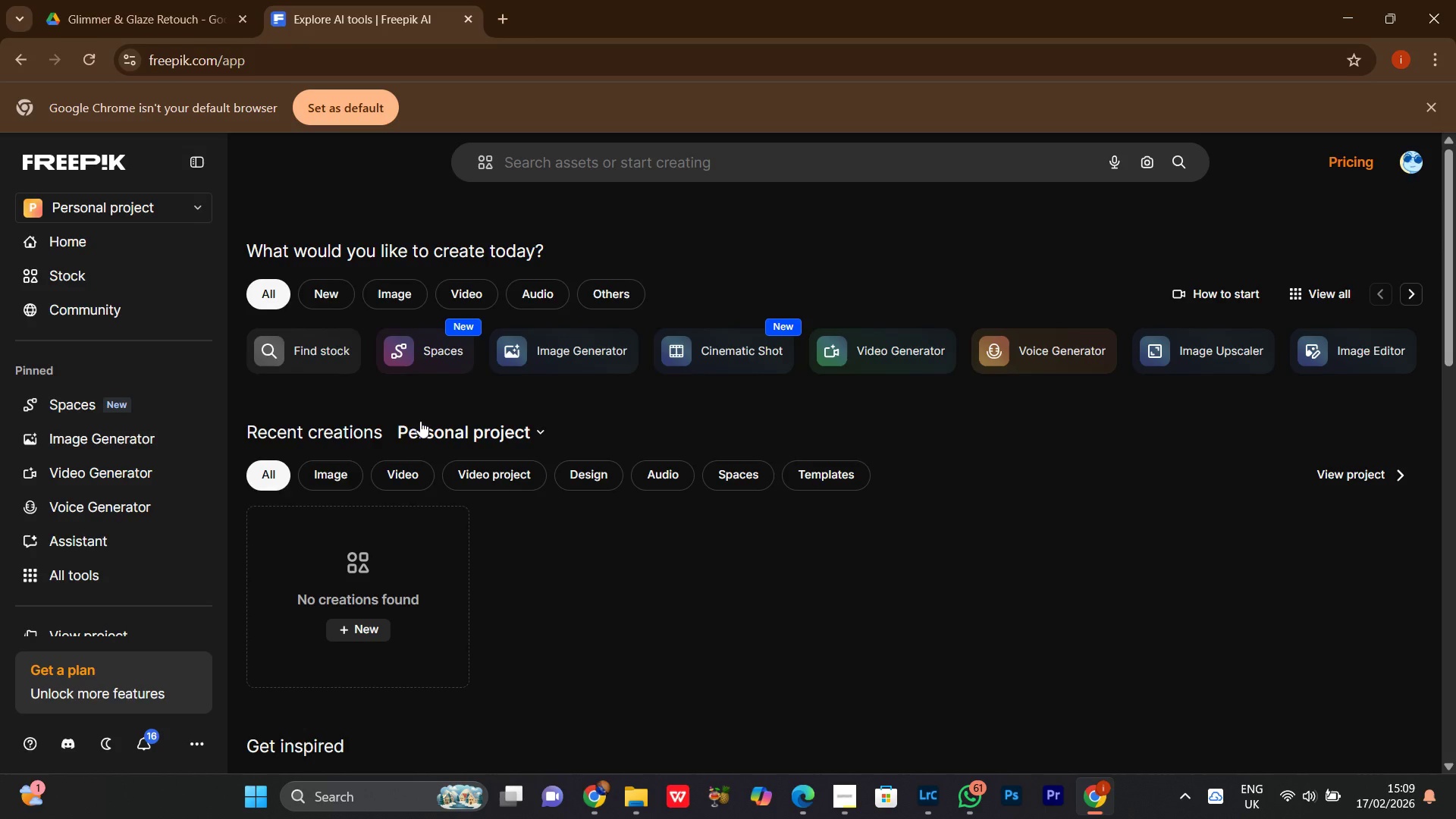 
wait(24.69)
 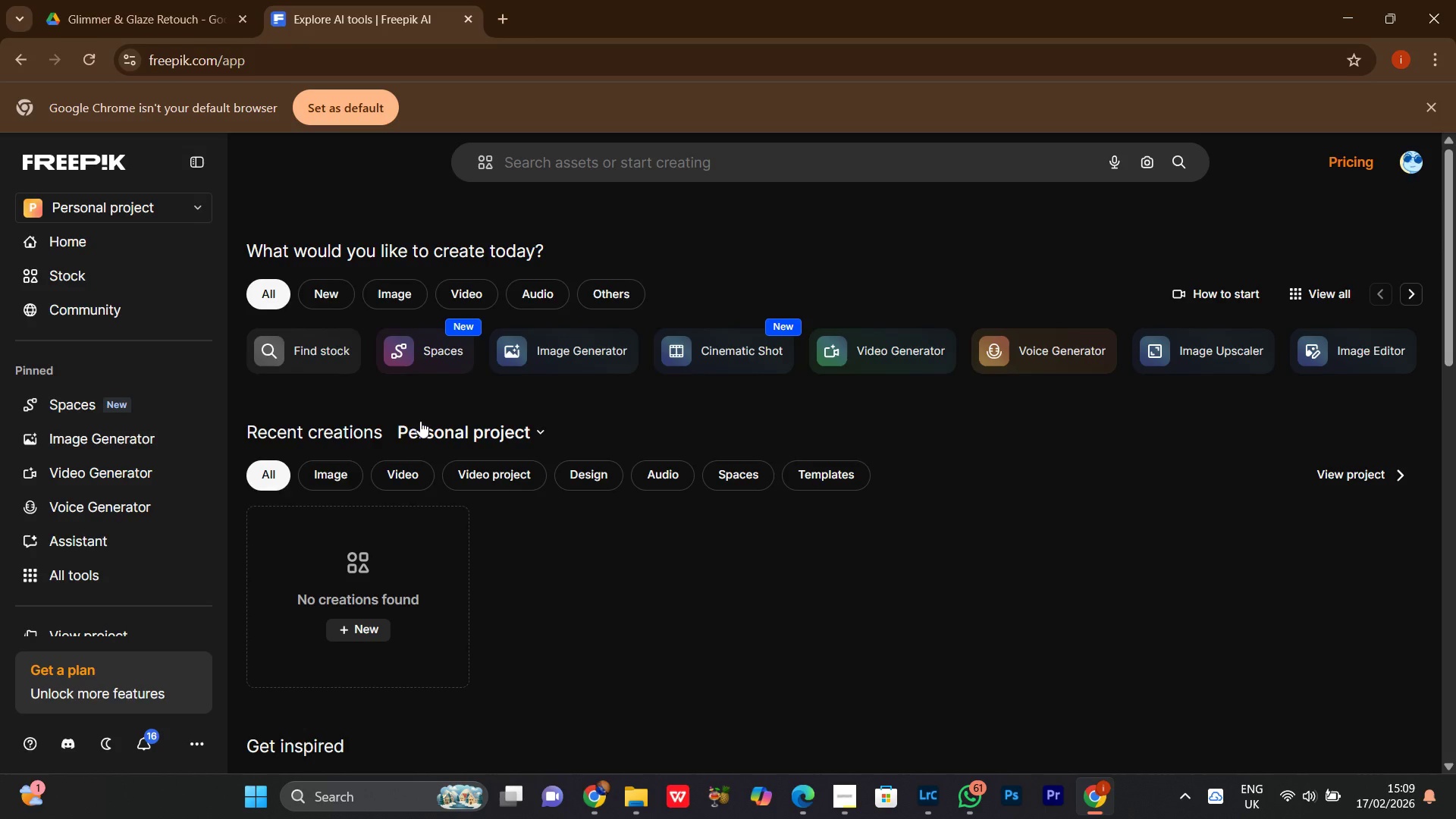 
left_click([562, 161])
 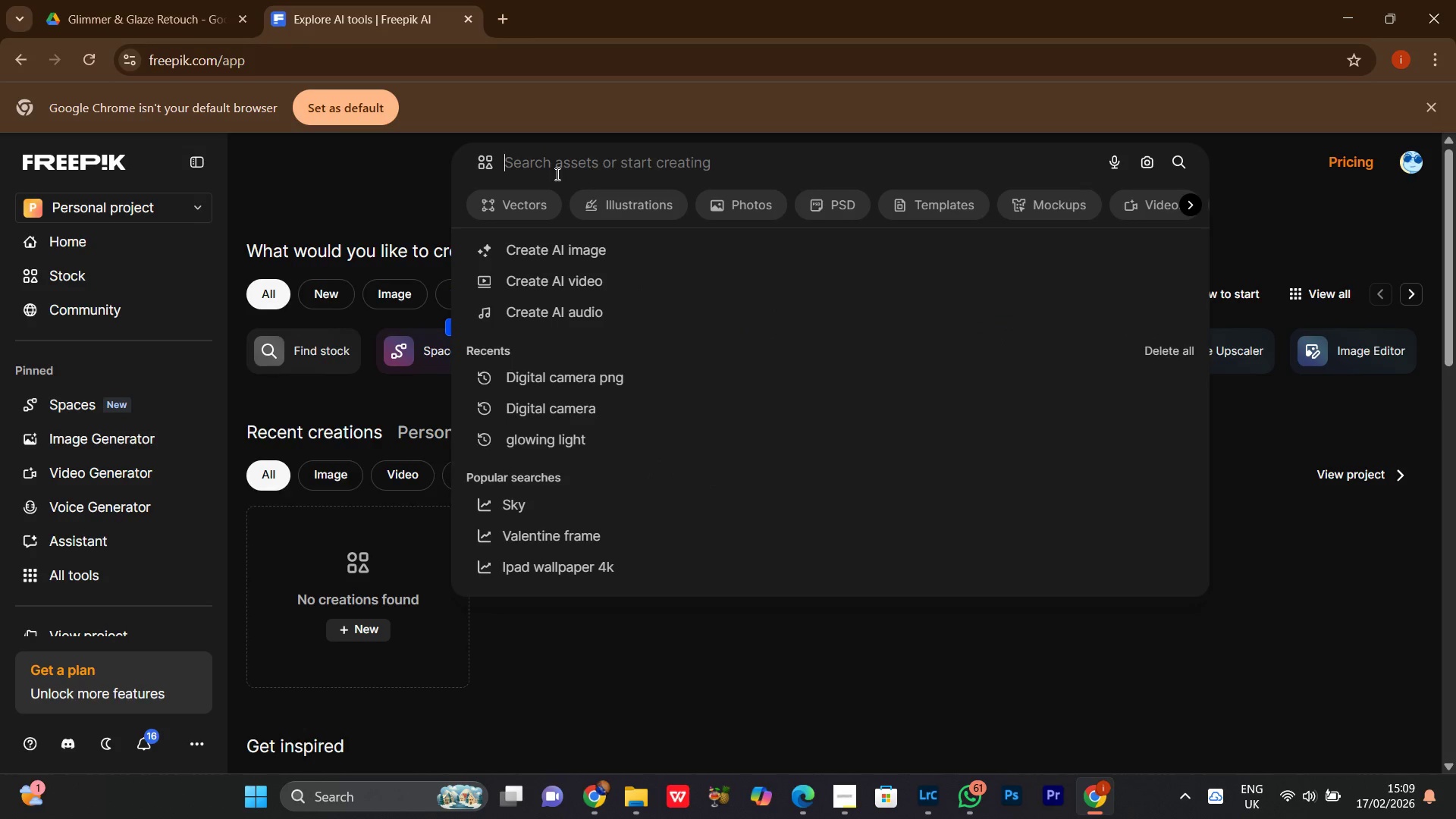 
key(Control+V)
 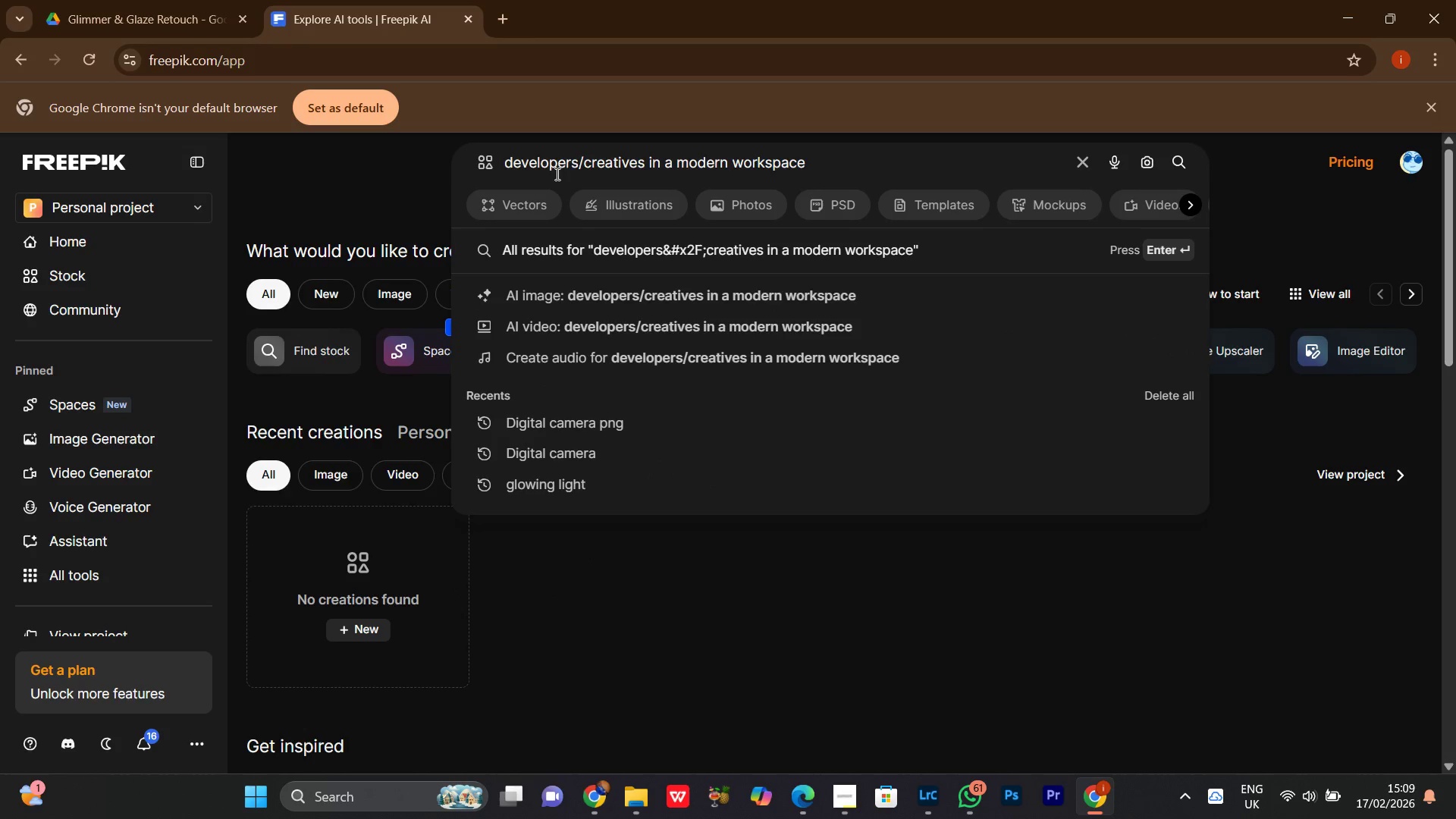 
key(Enter)
 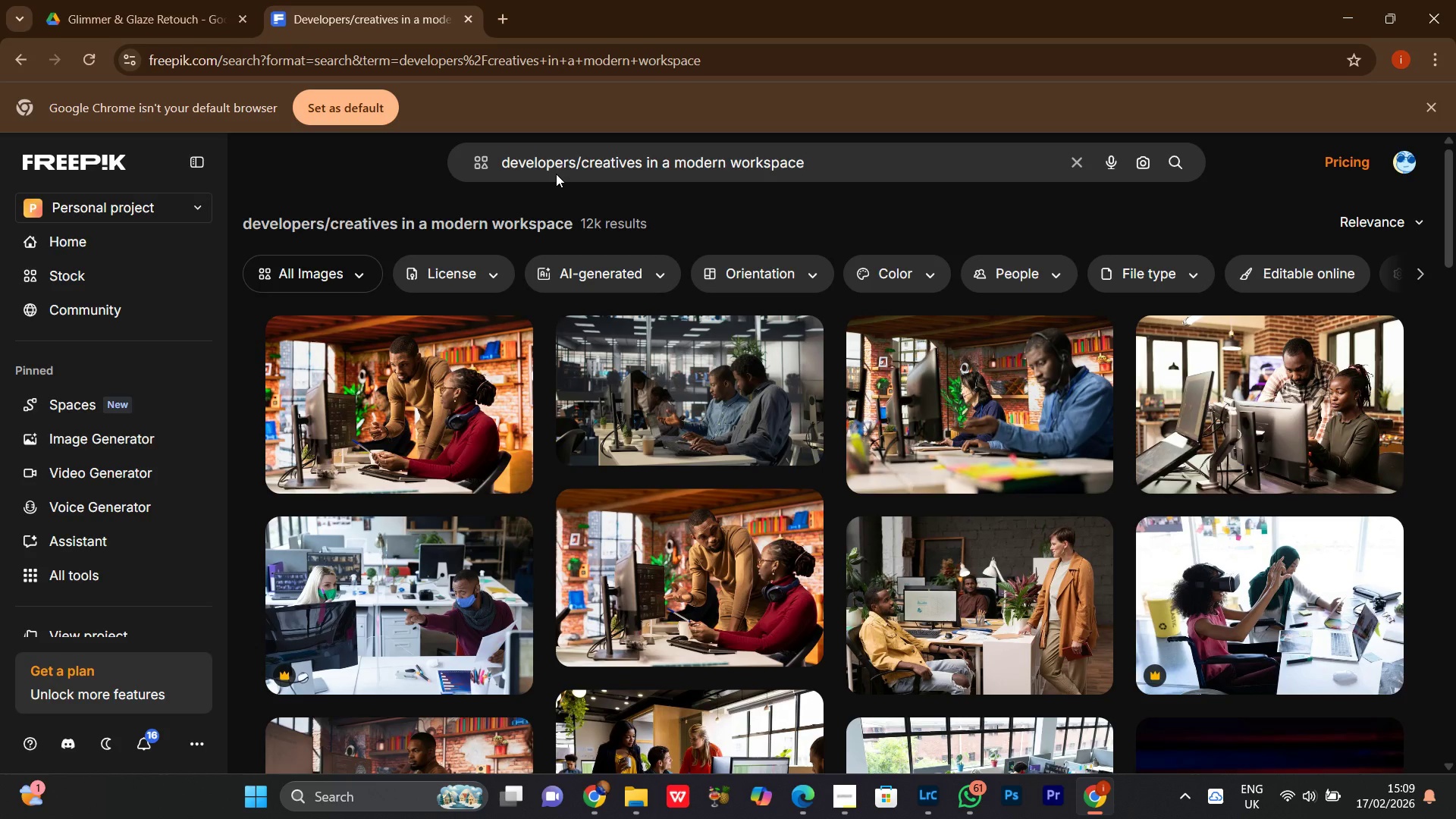 
wait(12.86)
 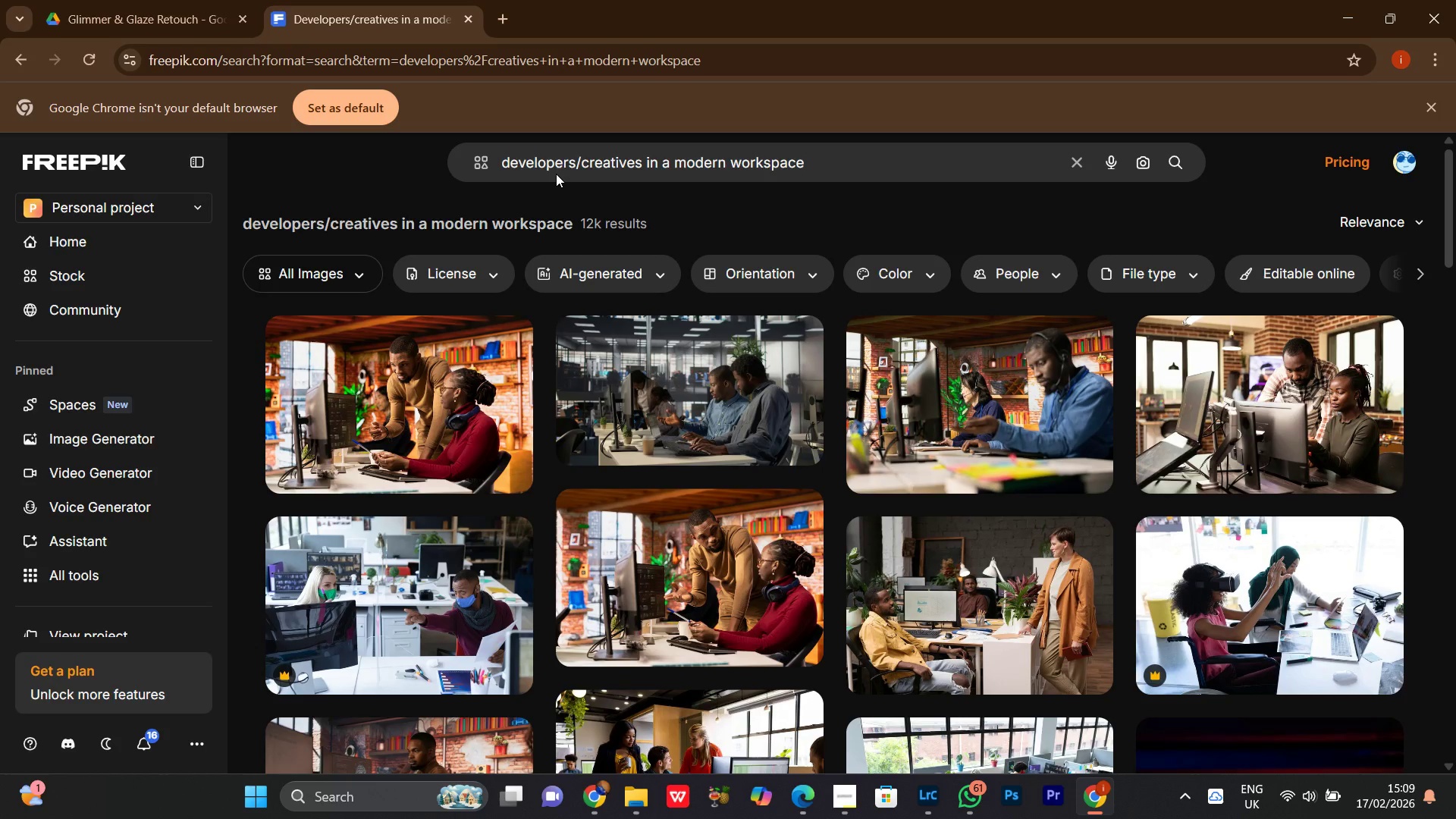 
scroll: coordinate [1455, 485], scroll_direction: down, amount: 5.0
 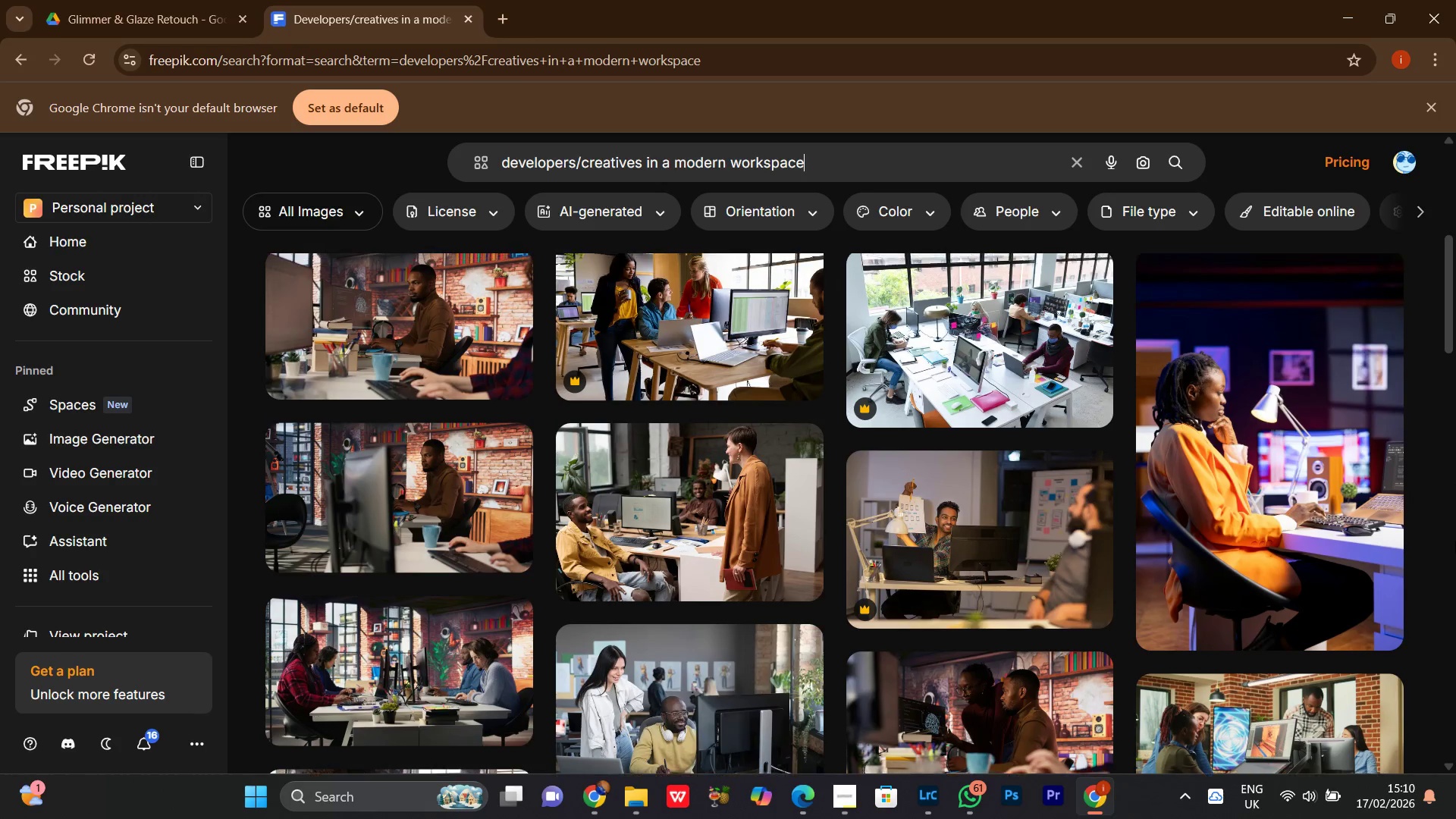 
scroll: coordinate [1455, 541], scroll_direction: up, amount: 5.0
 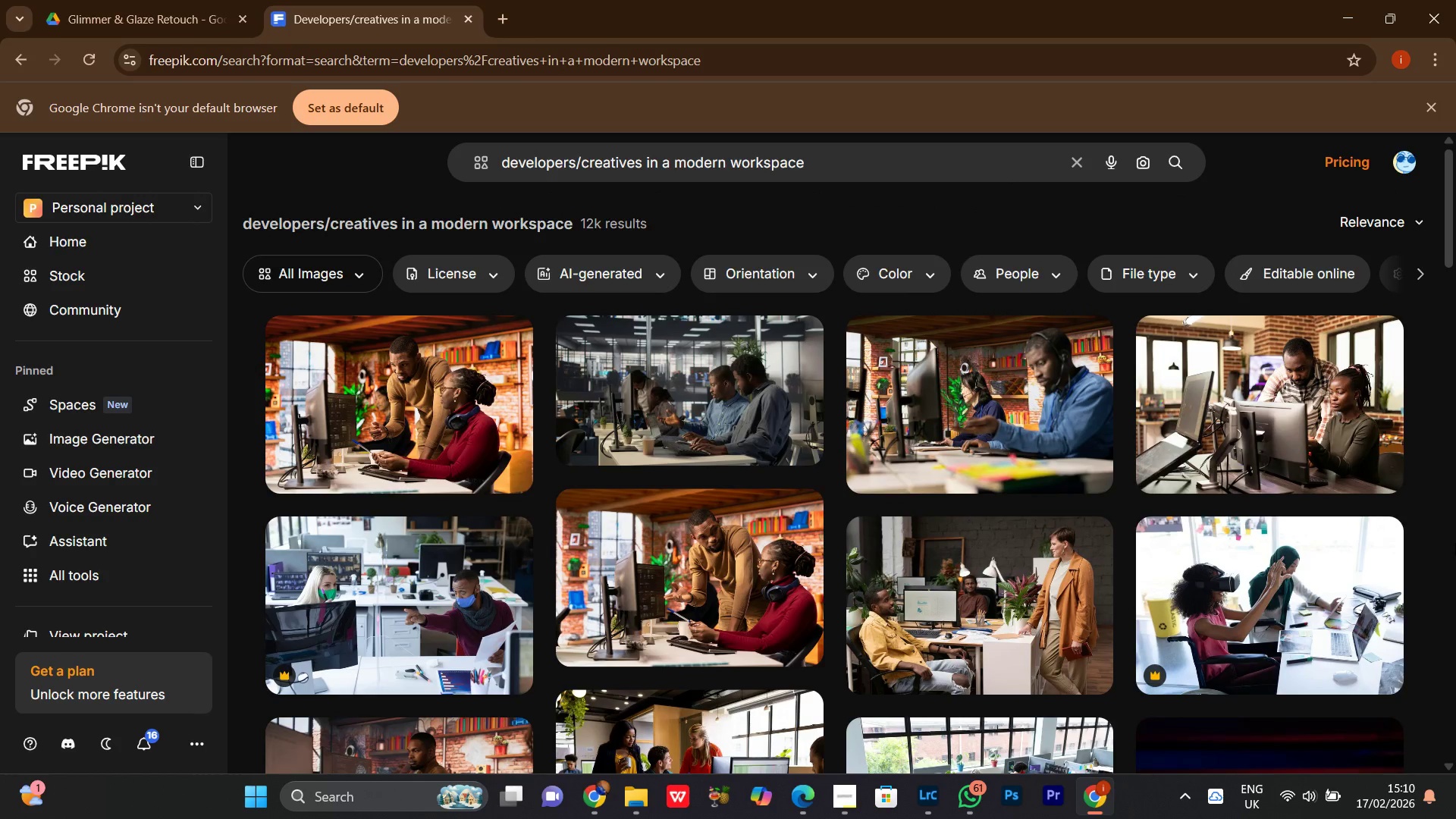 
scroll: coordinate [1455, 543], scroll_direction: down, amount: 1.0
 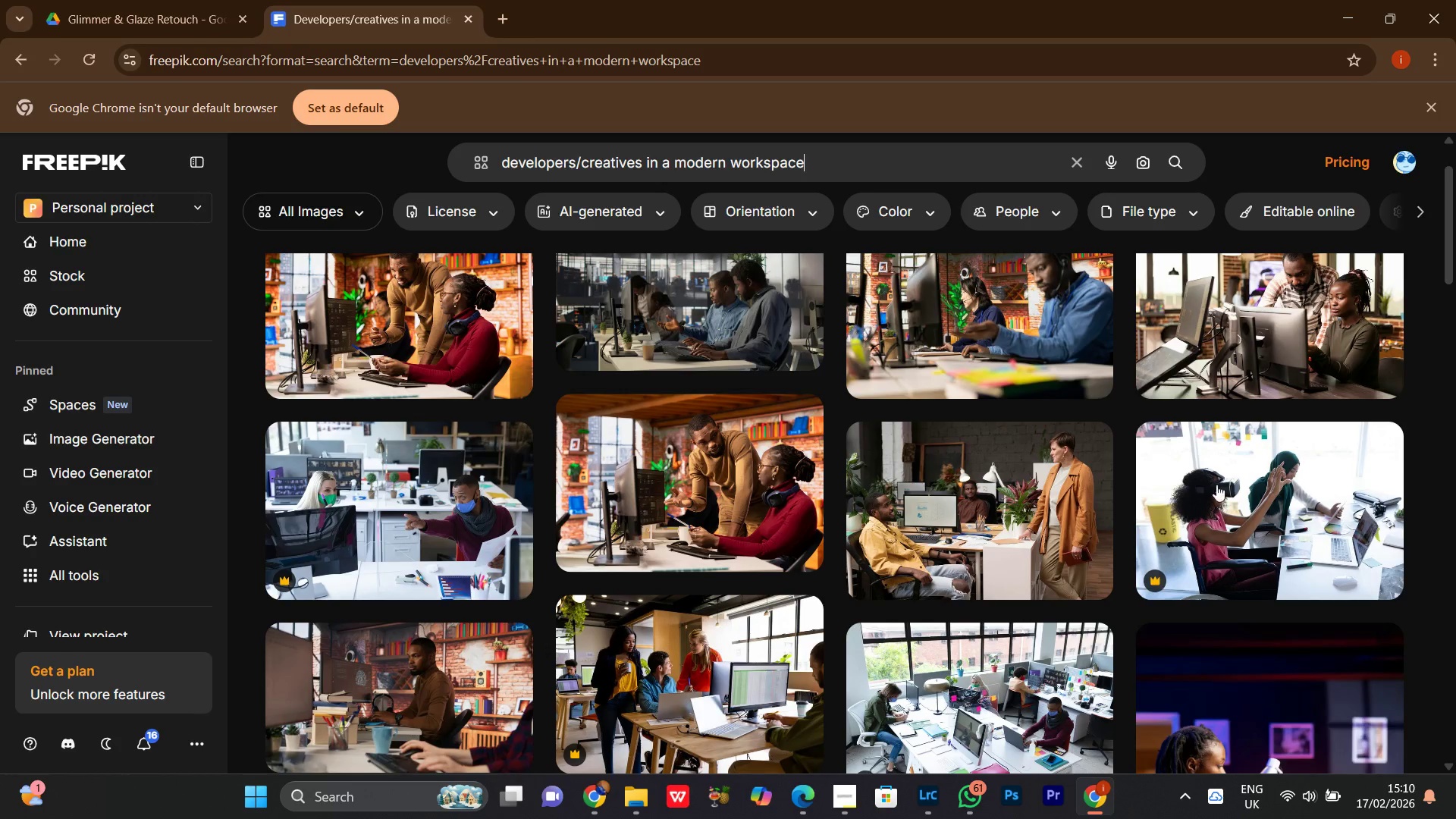 
wait(7.97)
 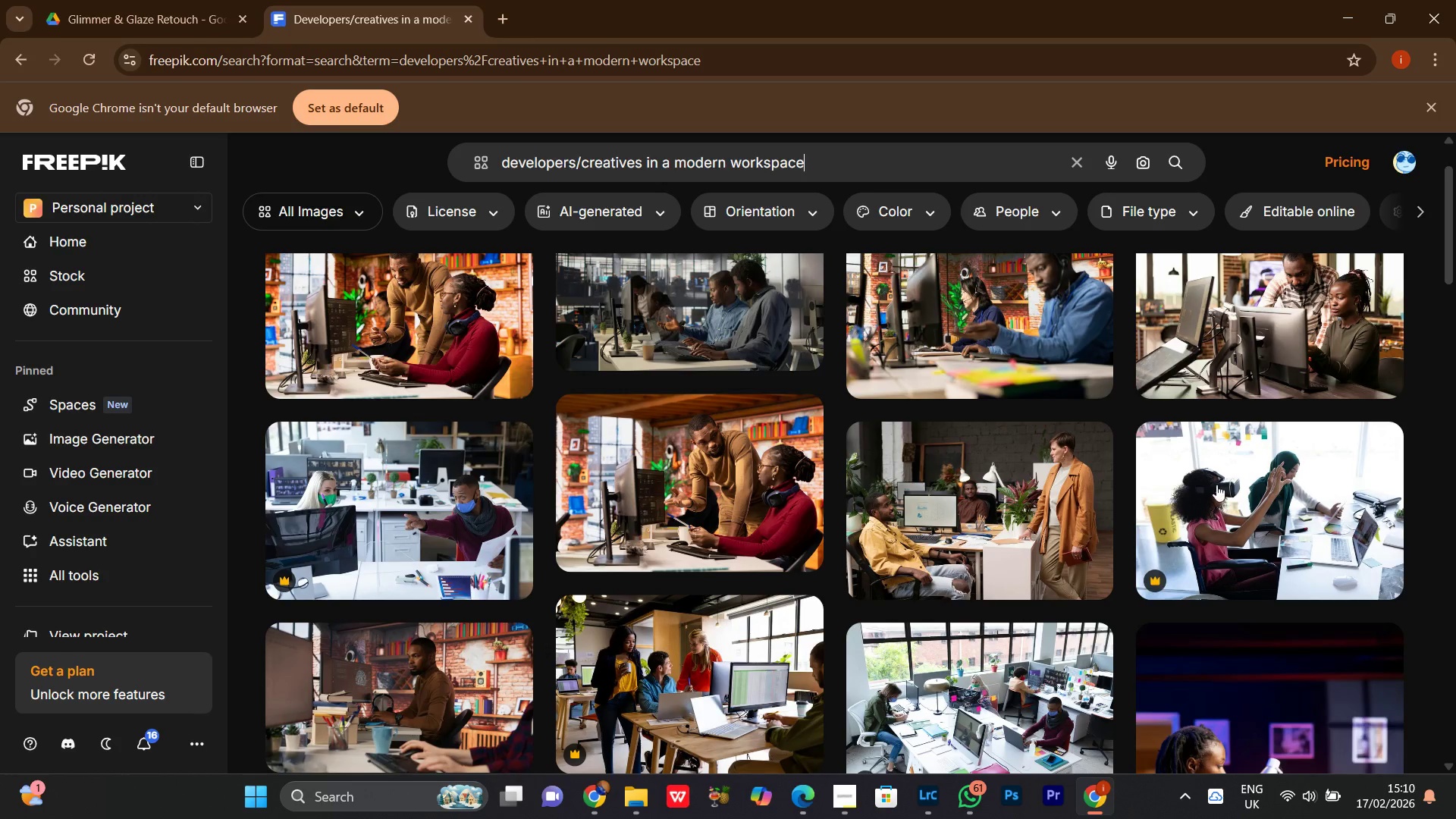 
scroll: coordinate [1409, 522], scroll_direction: up, amount: 1.0
 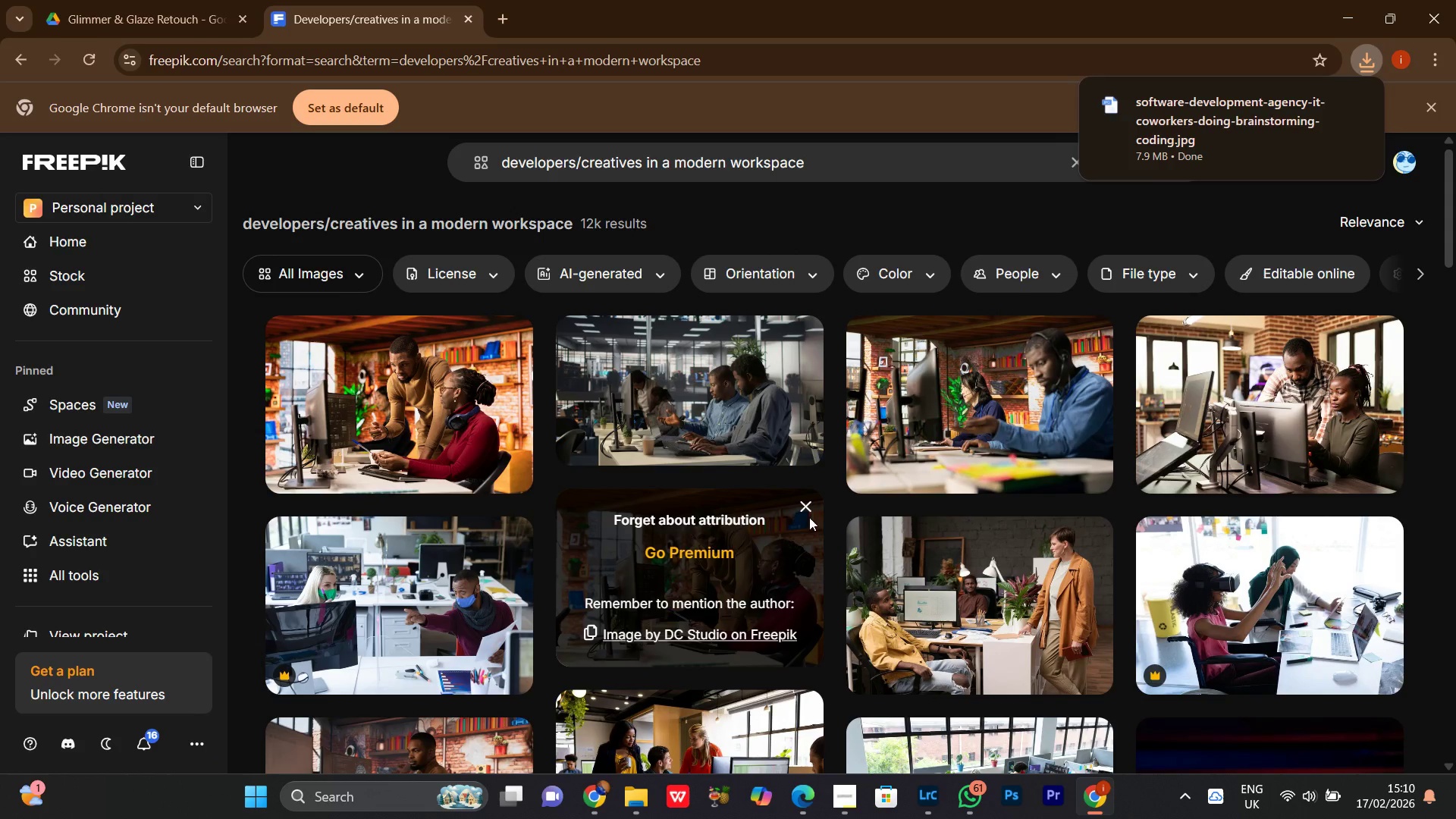 
left_click([809, 517])
 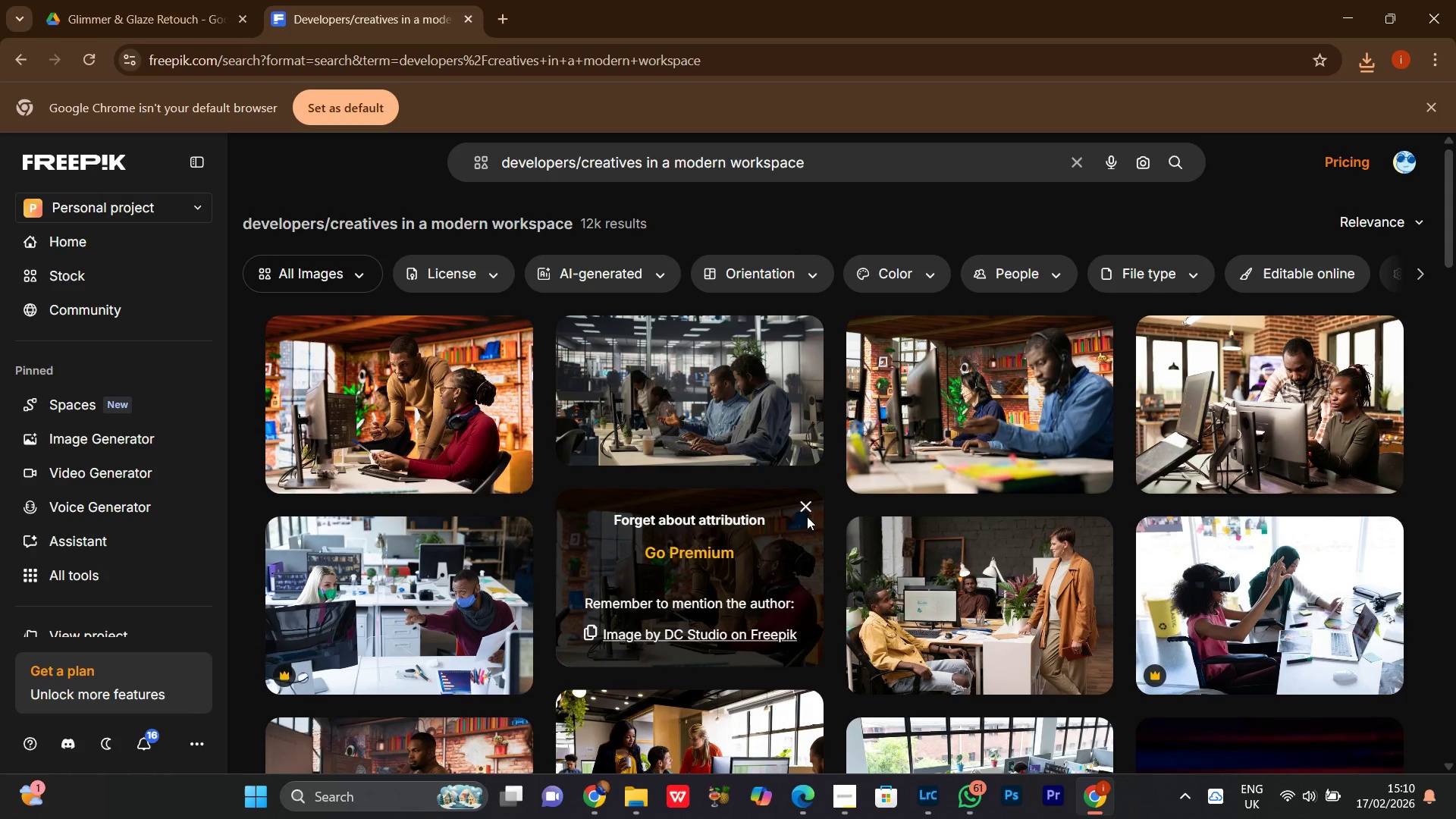 
left_click([808, 513])
 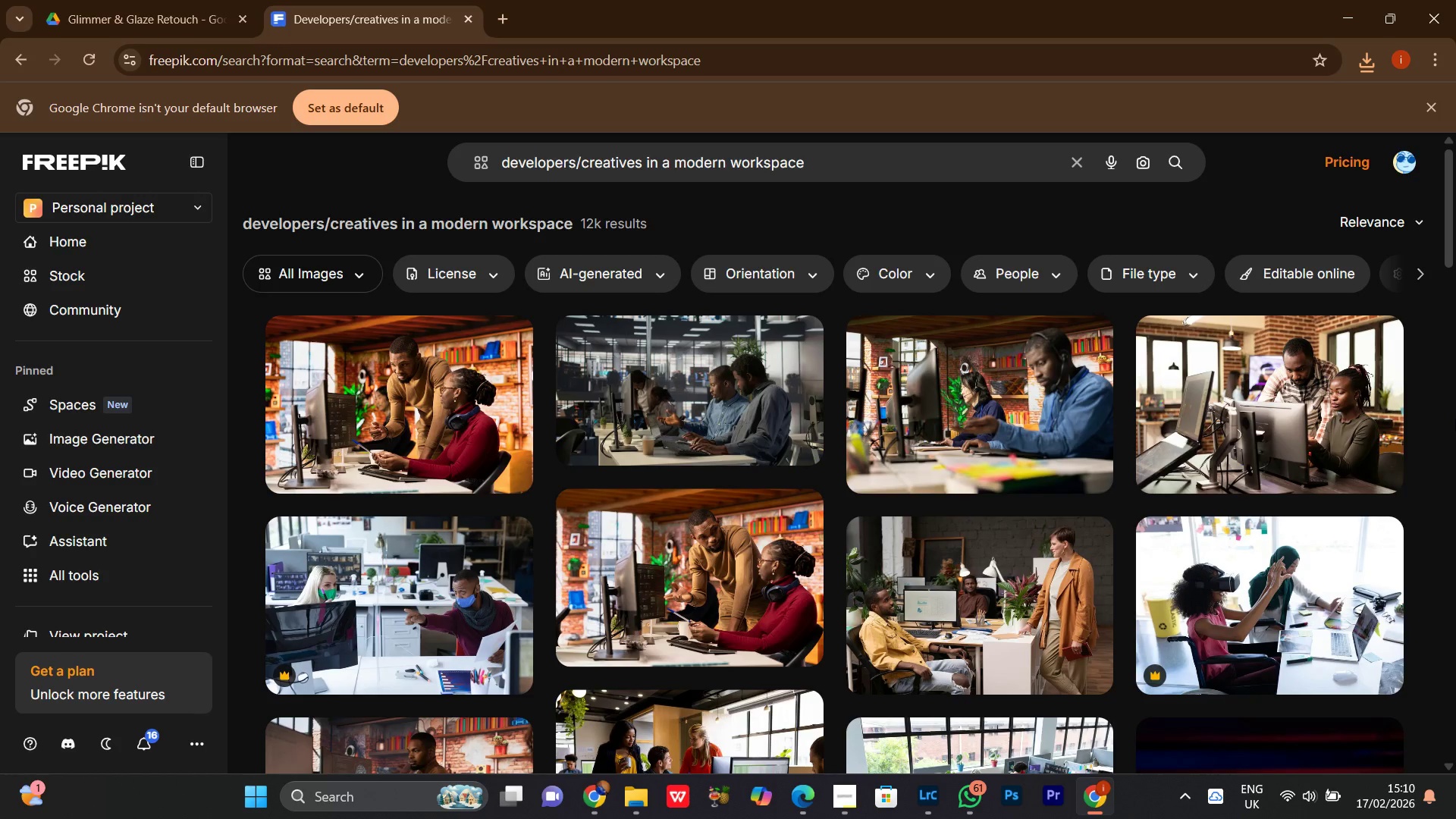 
scroll: coordinate [1455, 410], scroll_direction: down, amount: 13.0
 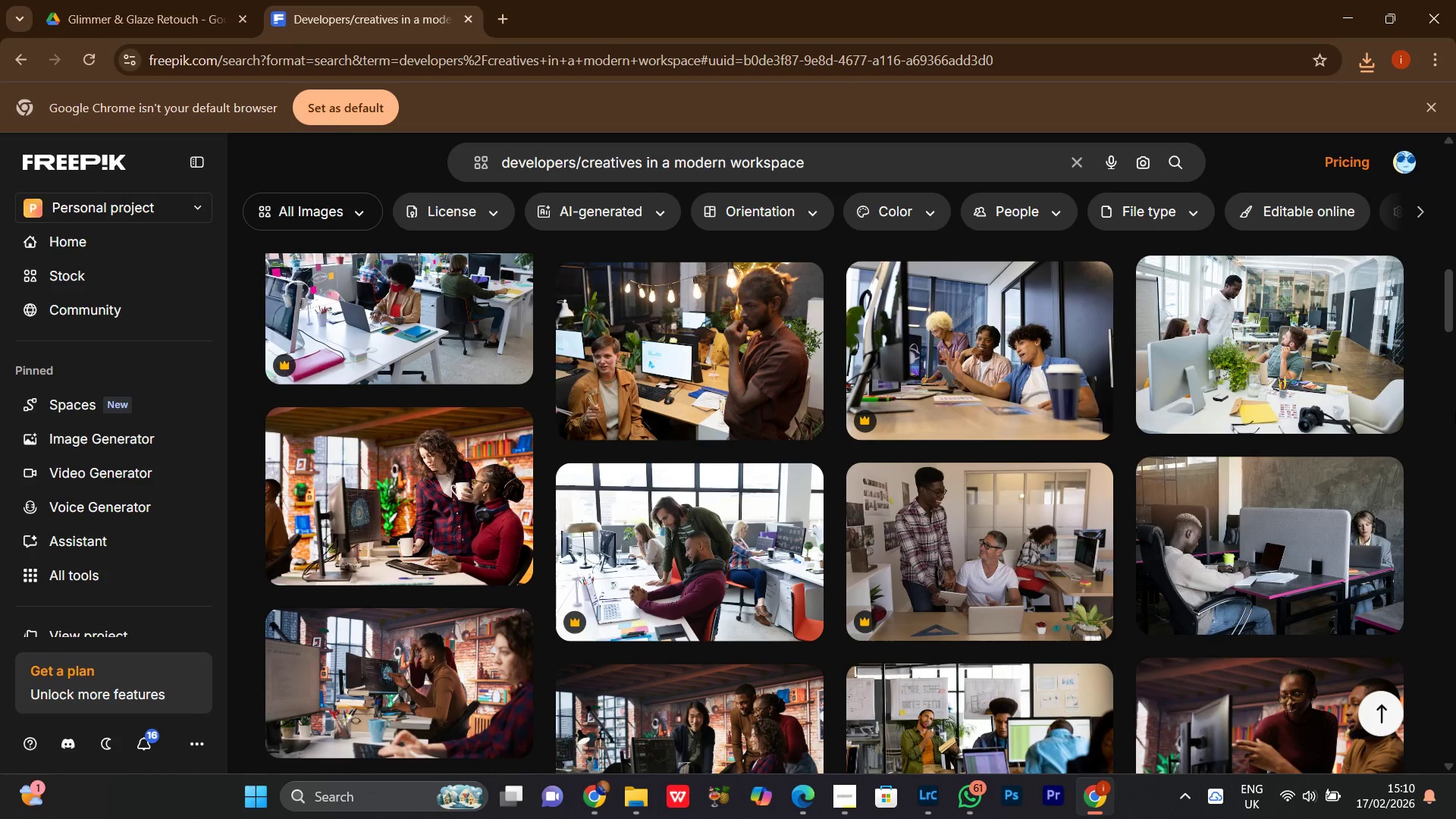 
scroll: coordinate [1448, 413], scroll_direction: up, amount: 15.0
 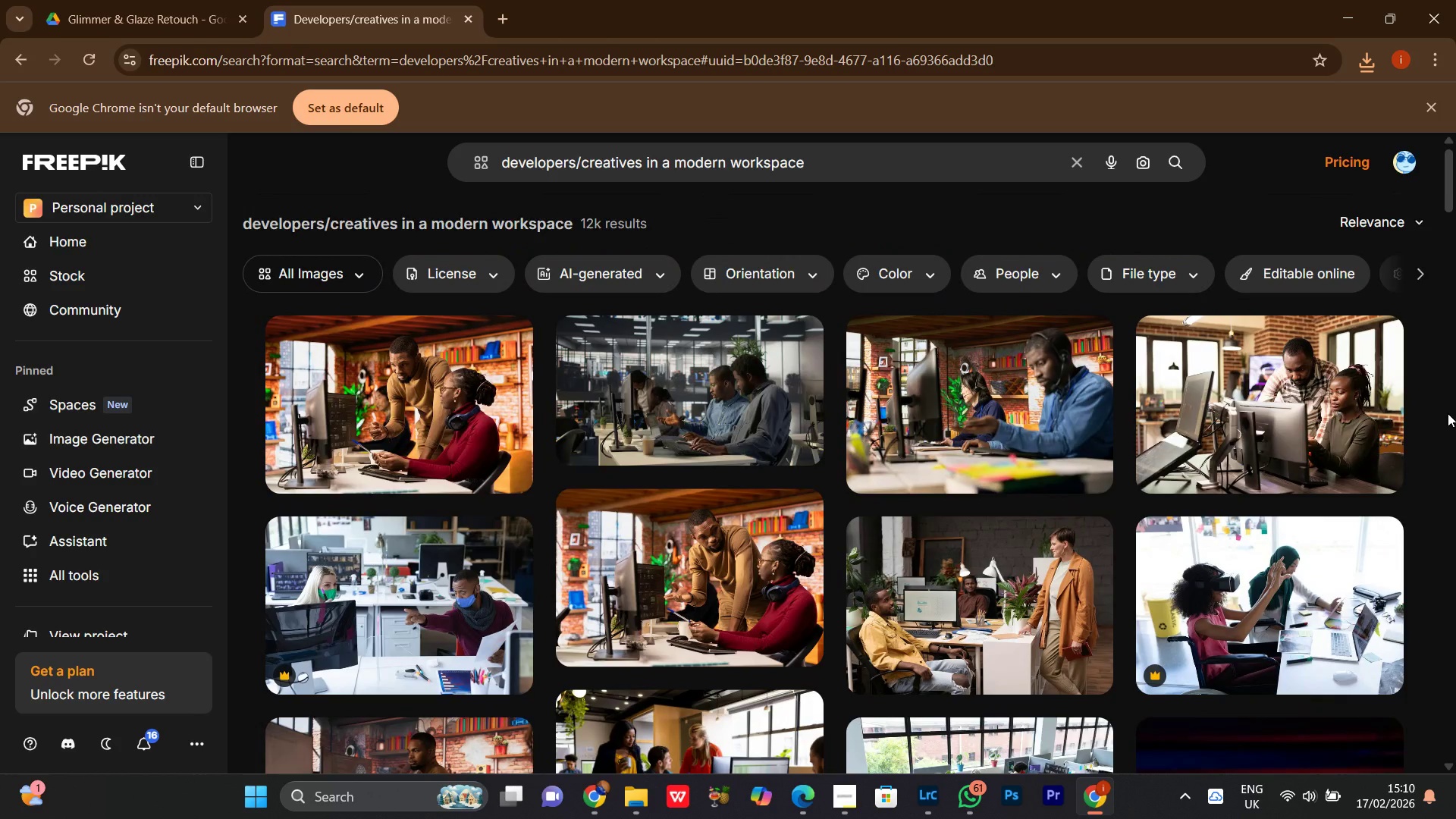 
scroll: coordinate [1448, 413], scroll_direction: down, amount: 11.0
 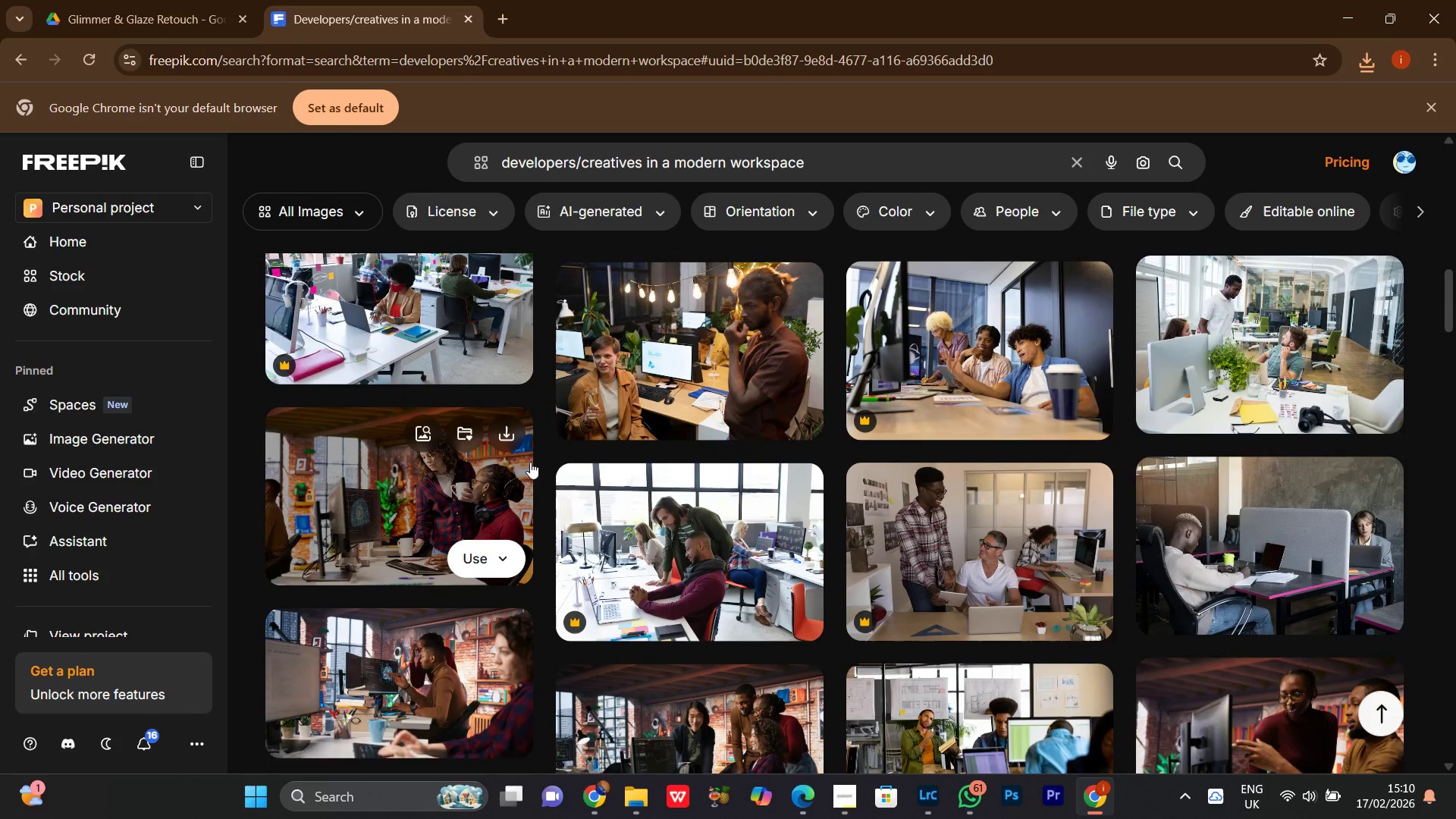 
left_click([507, 434])
 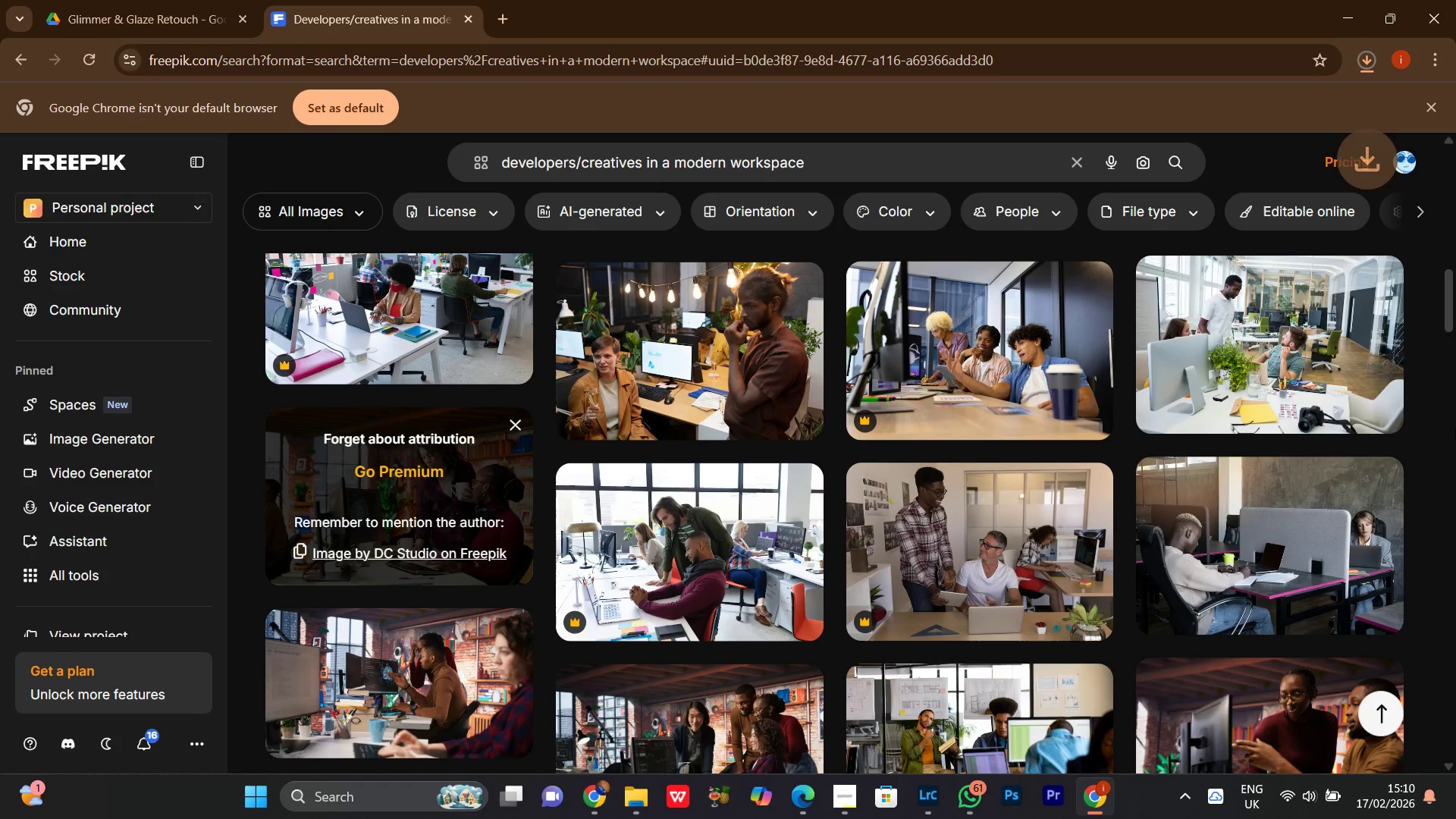 
scroll: coordinate [1455, 428], scroll_direction: none, amount: 0.0
 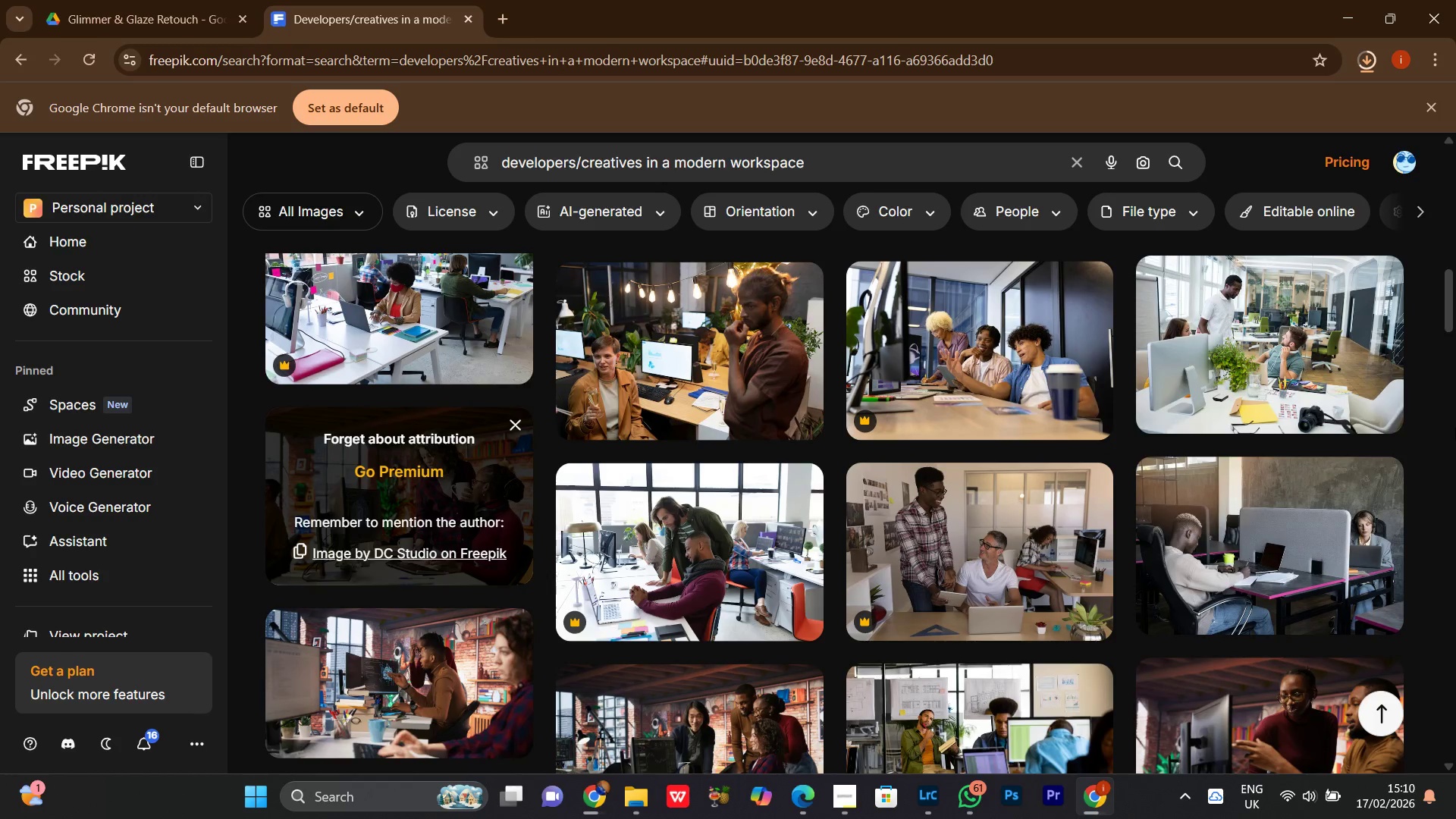 
scroll: coordinate [1455, 427], scroll_direction: up, amount: 3.0
 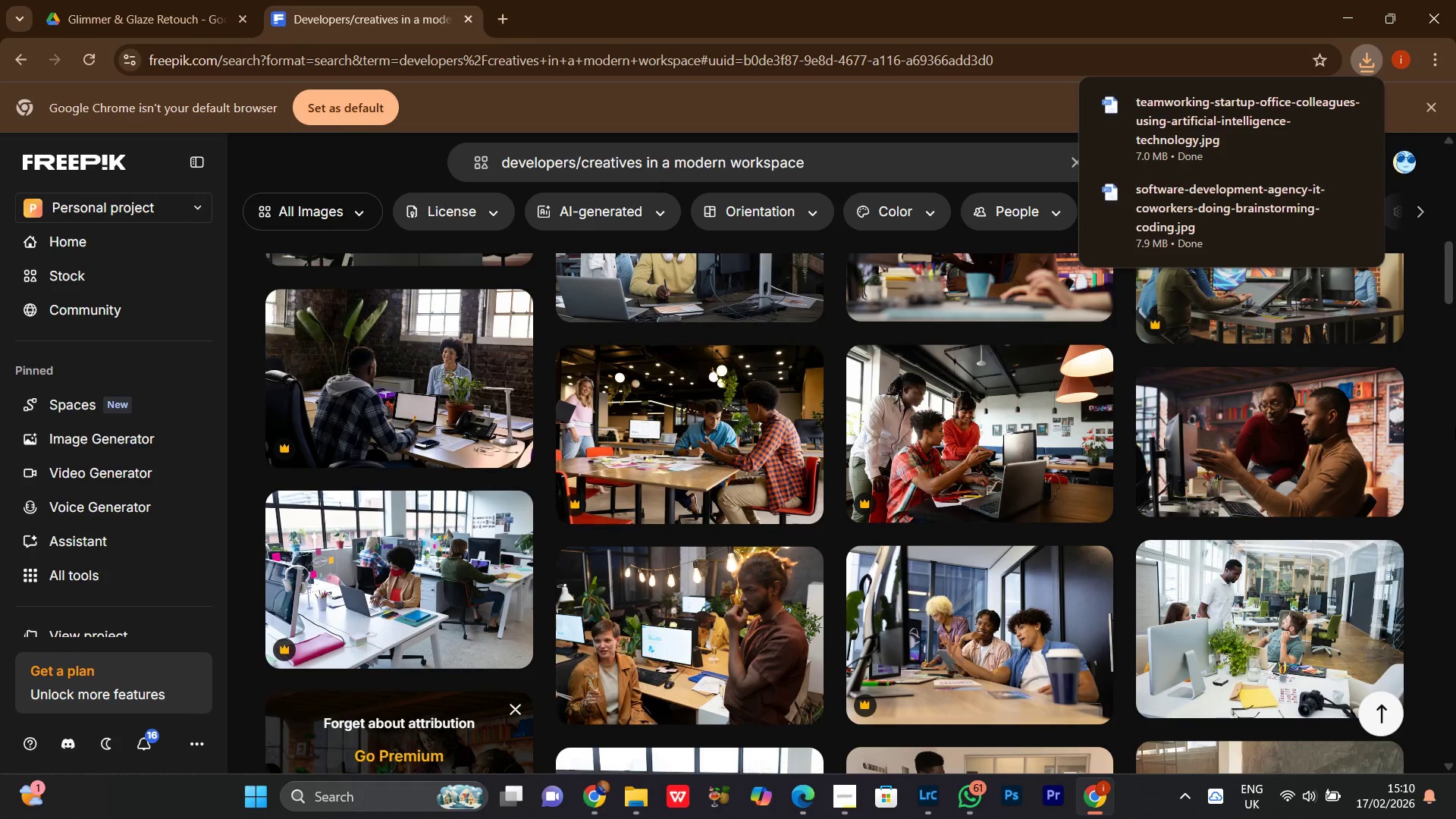 
scroll: coordinate [1455, 427], scroll_direction: down, amount: 2.0
 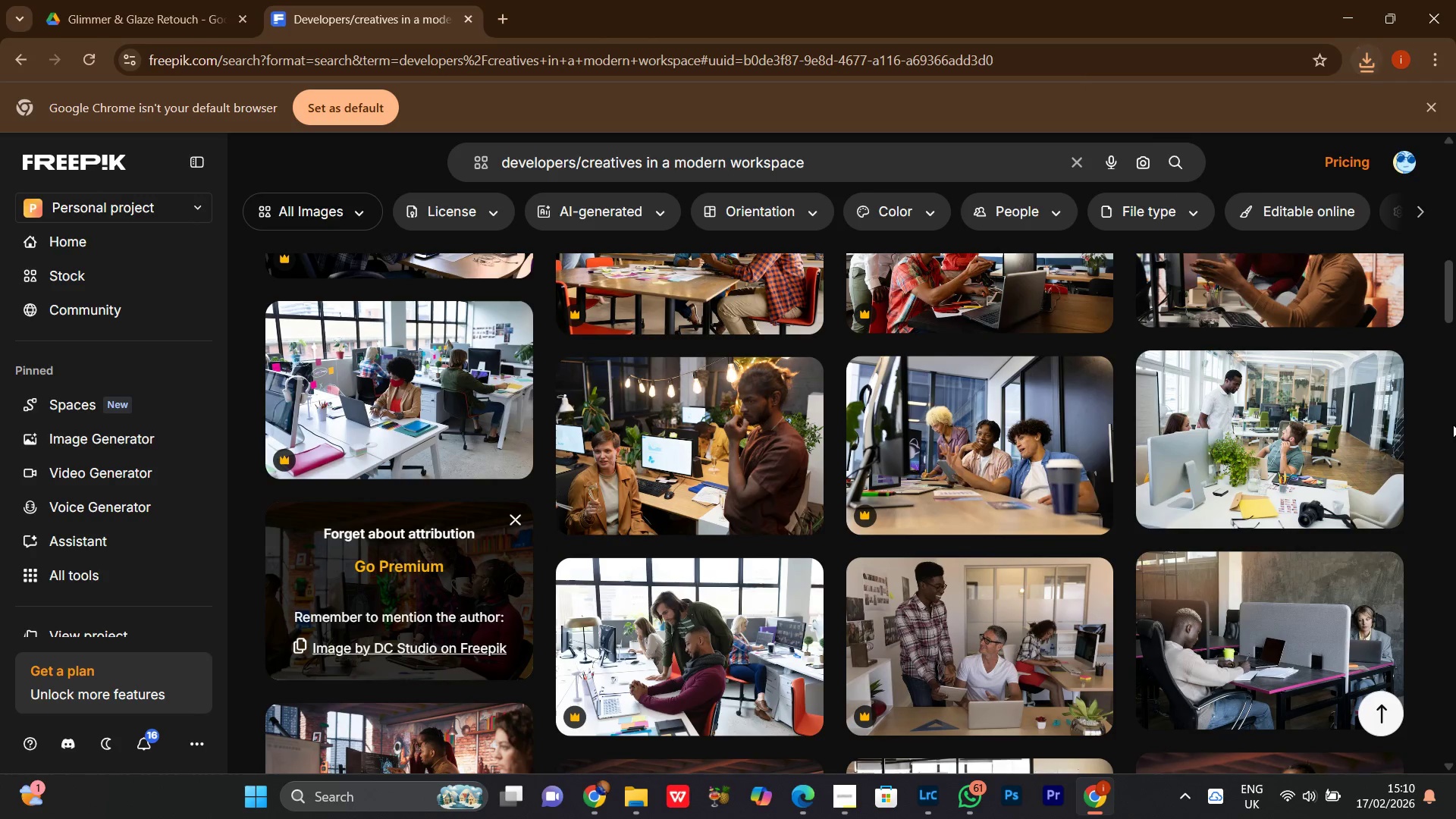 
wait(6.05)
 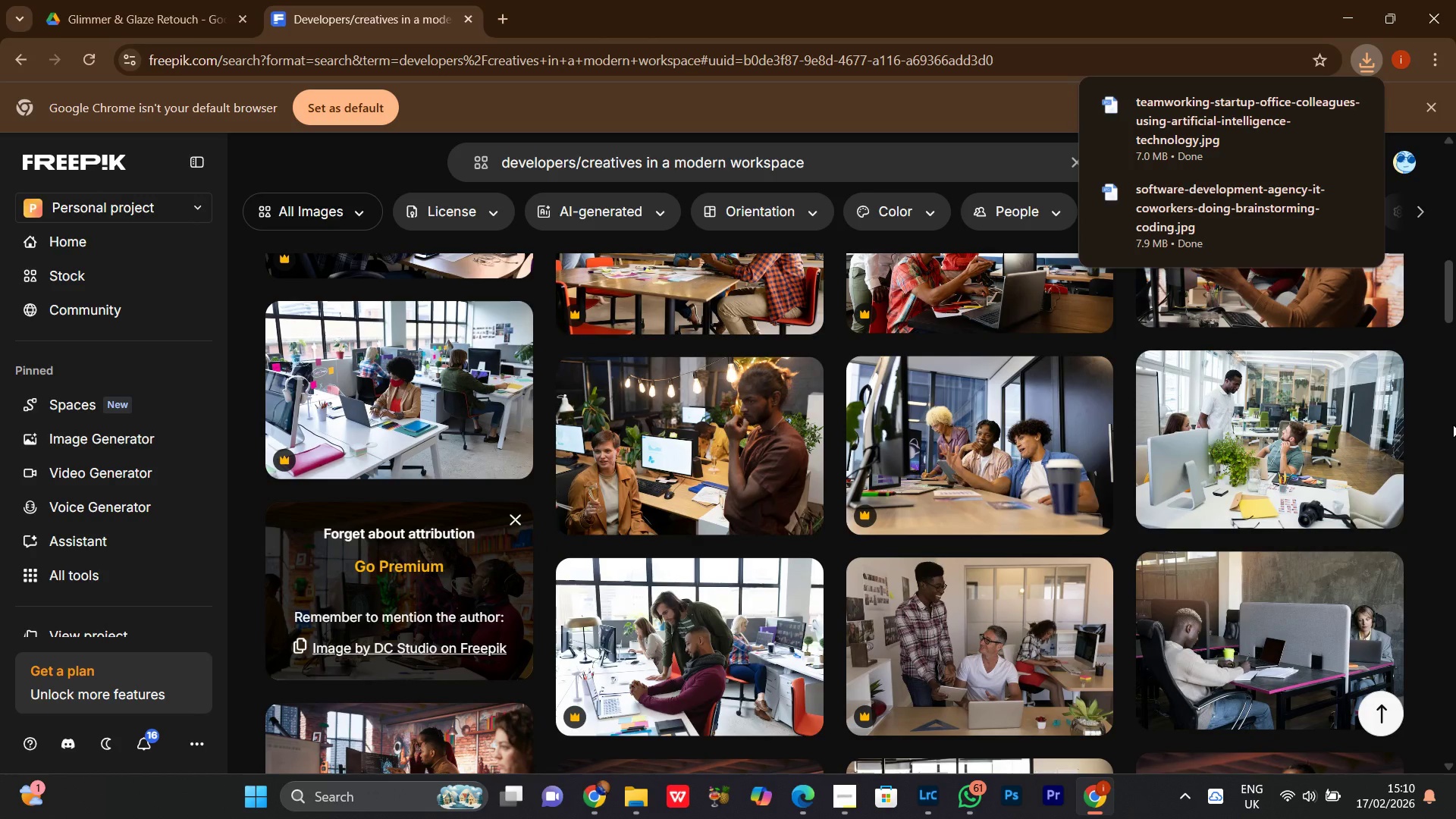 
scroll: coordinate [1444, 422], scroll_direction: down, amount: 5.0
 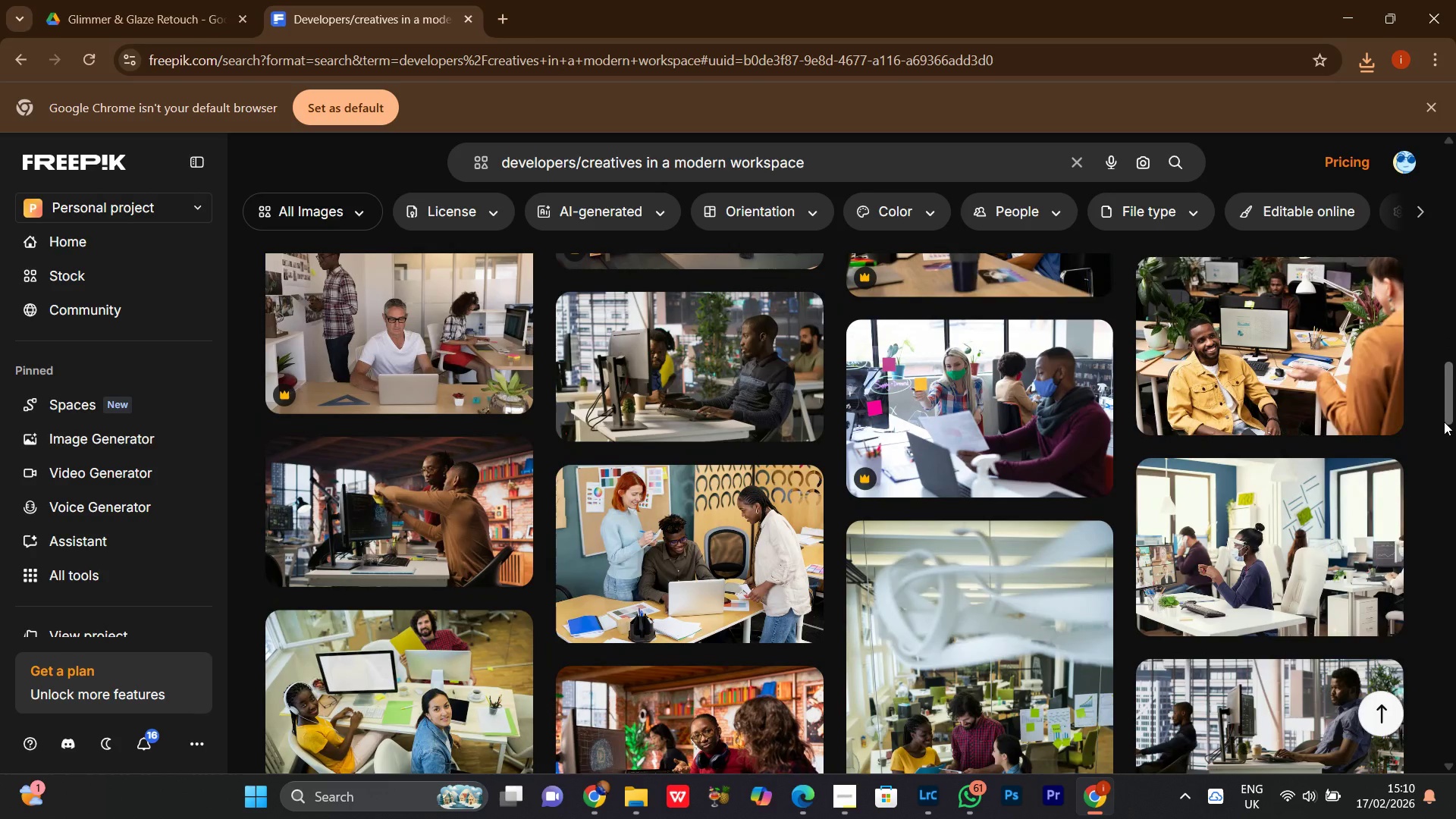 
wait(6.31)
 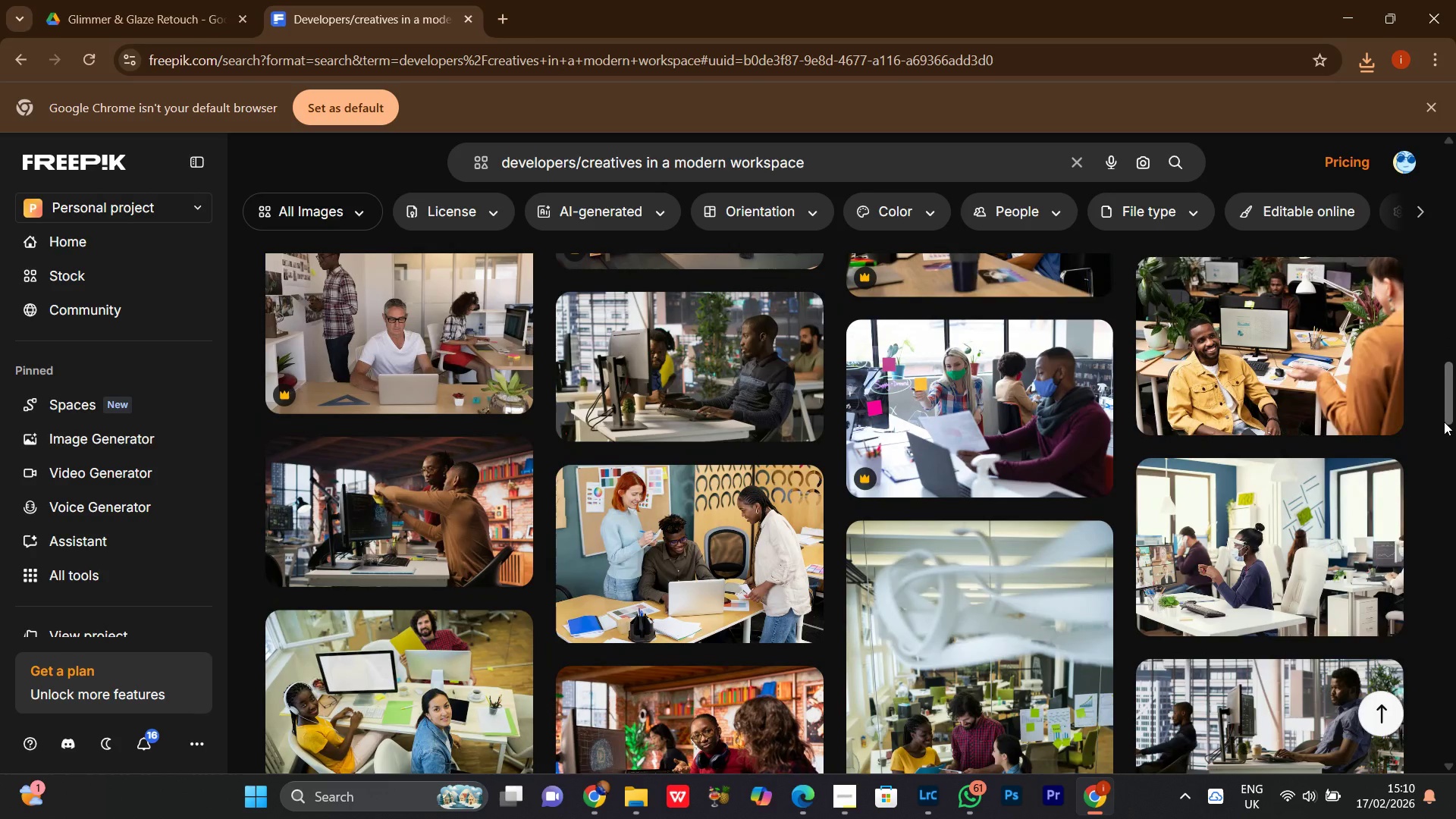 
scroll: coordinate [1445, 425], scroll_direction: down, amount: 4.0
 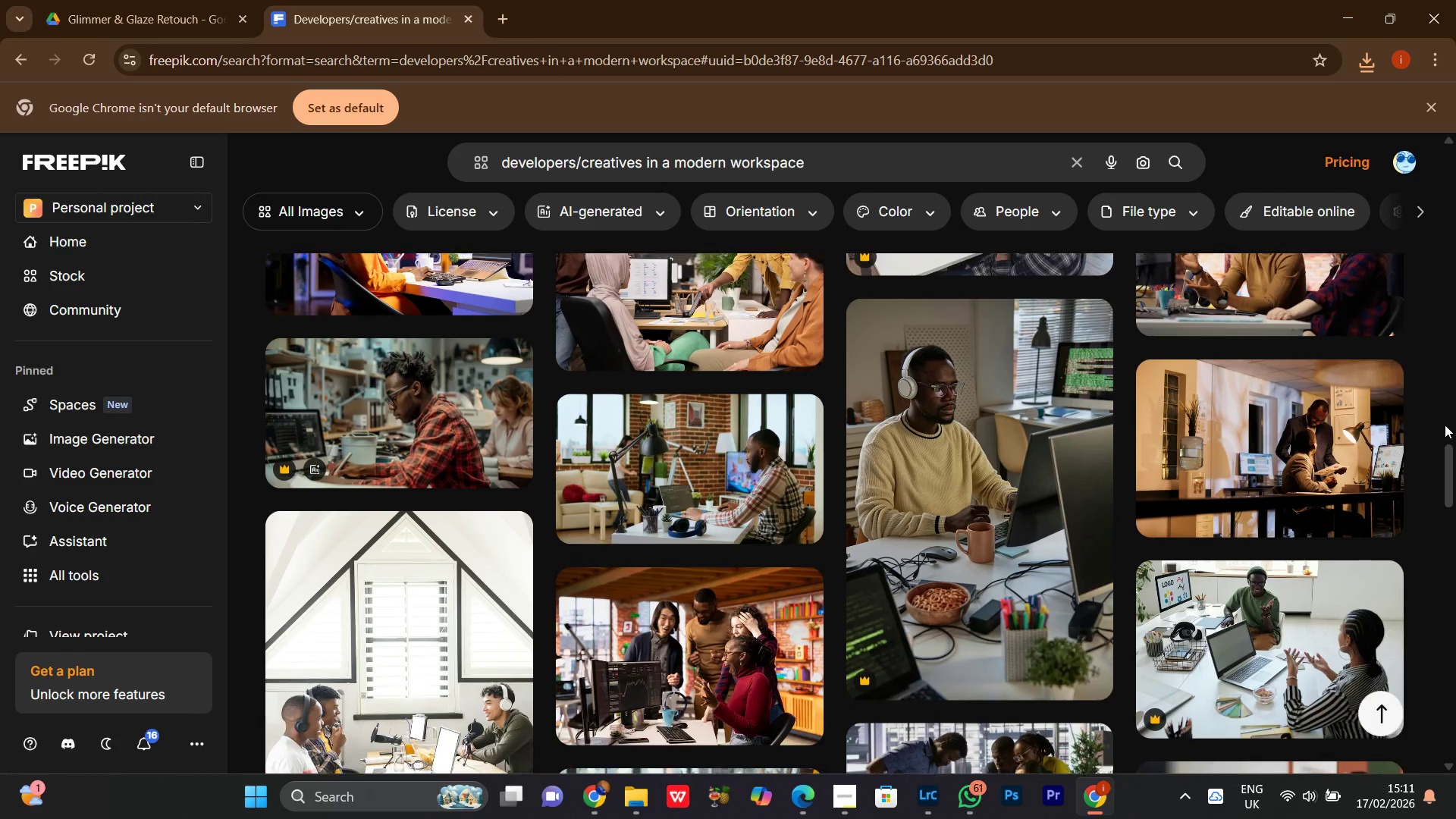 
scroll: coordinate [1445, 425], scroll_direction: up, amount: 5.0
 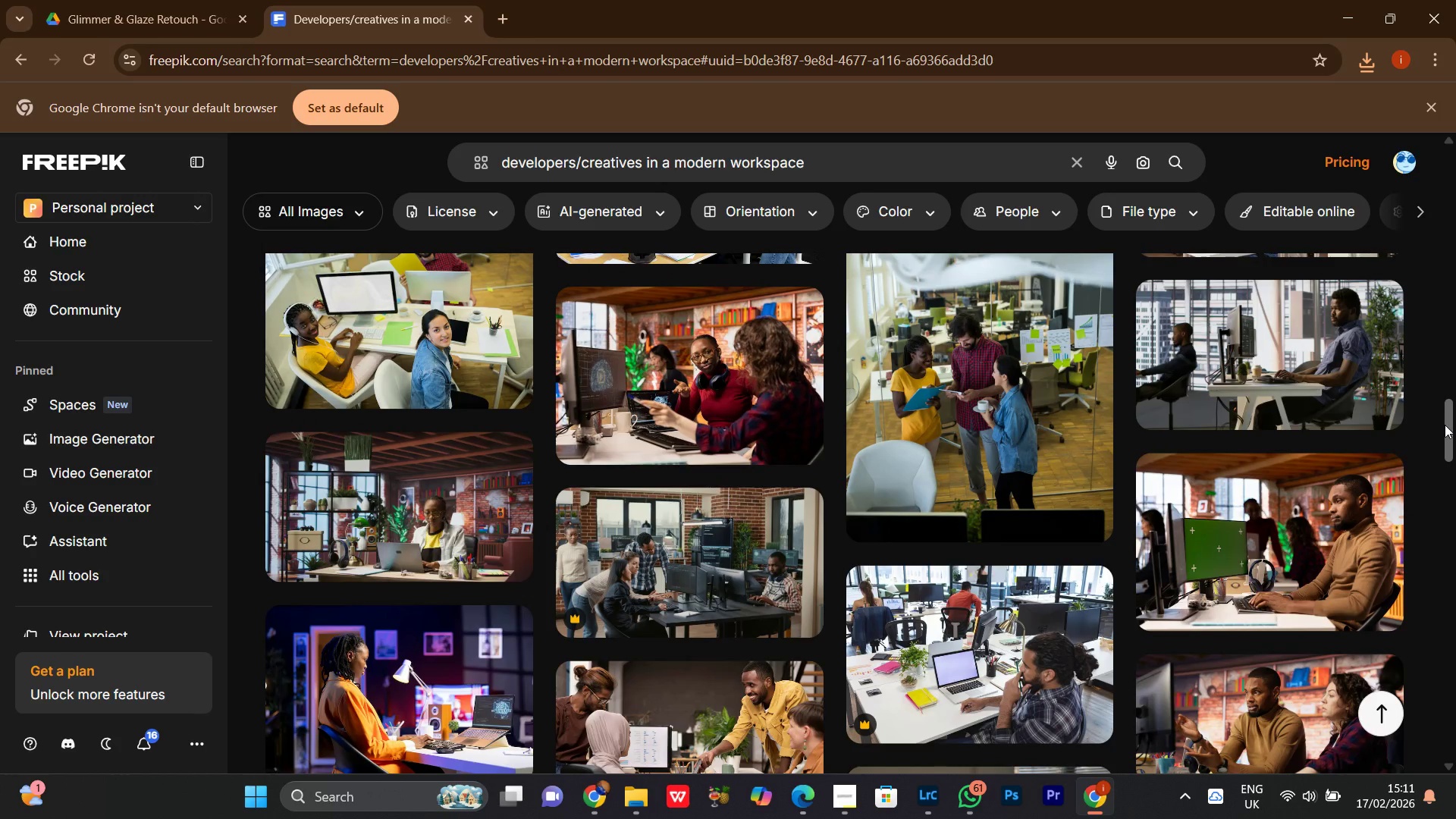 
scroll: coordinate [1439, 428], scroll_direction: down, amount: 12.0
 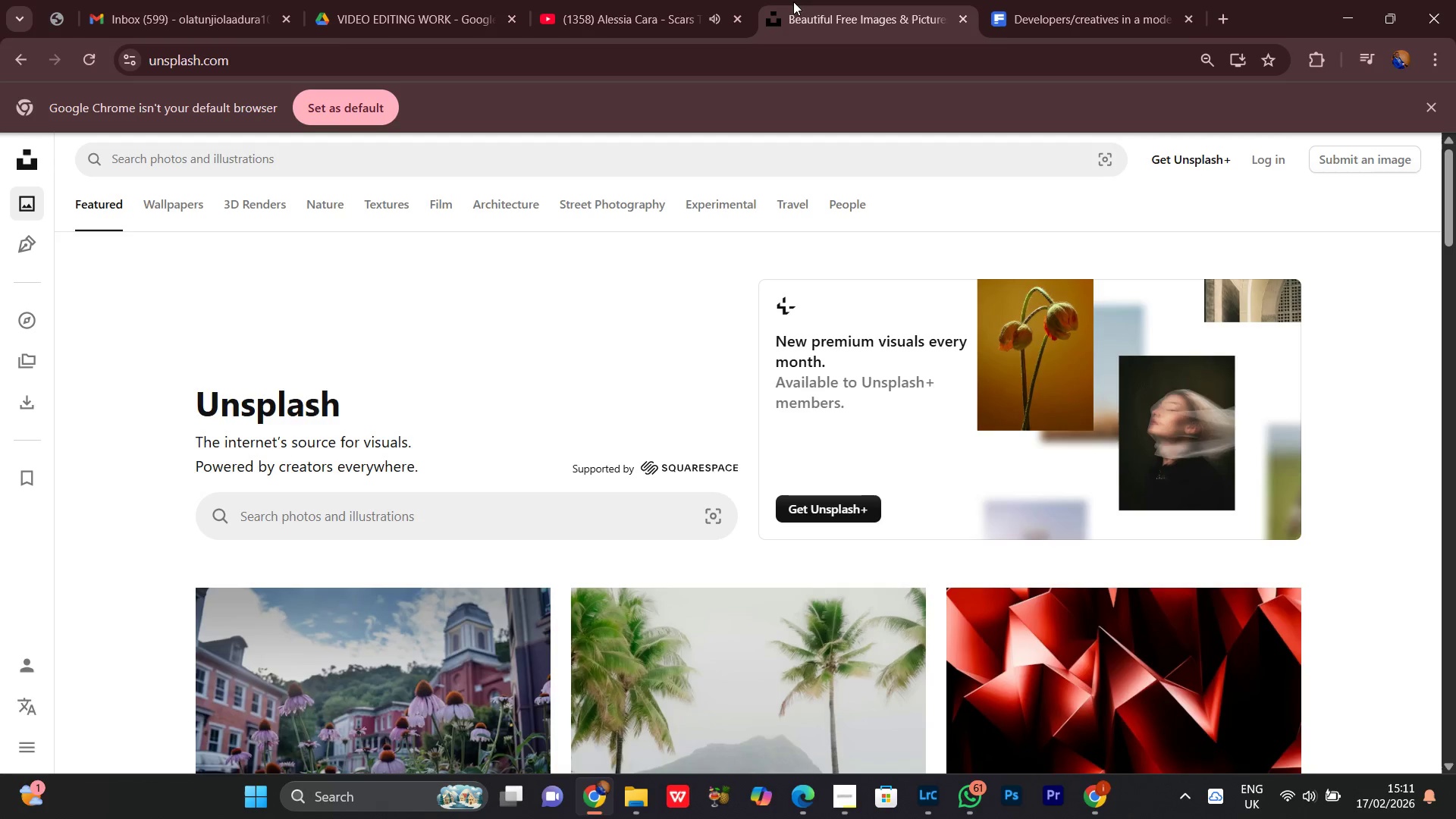 
left_click([237, 147])
 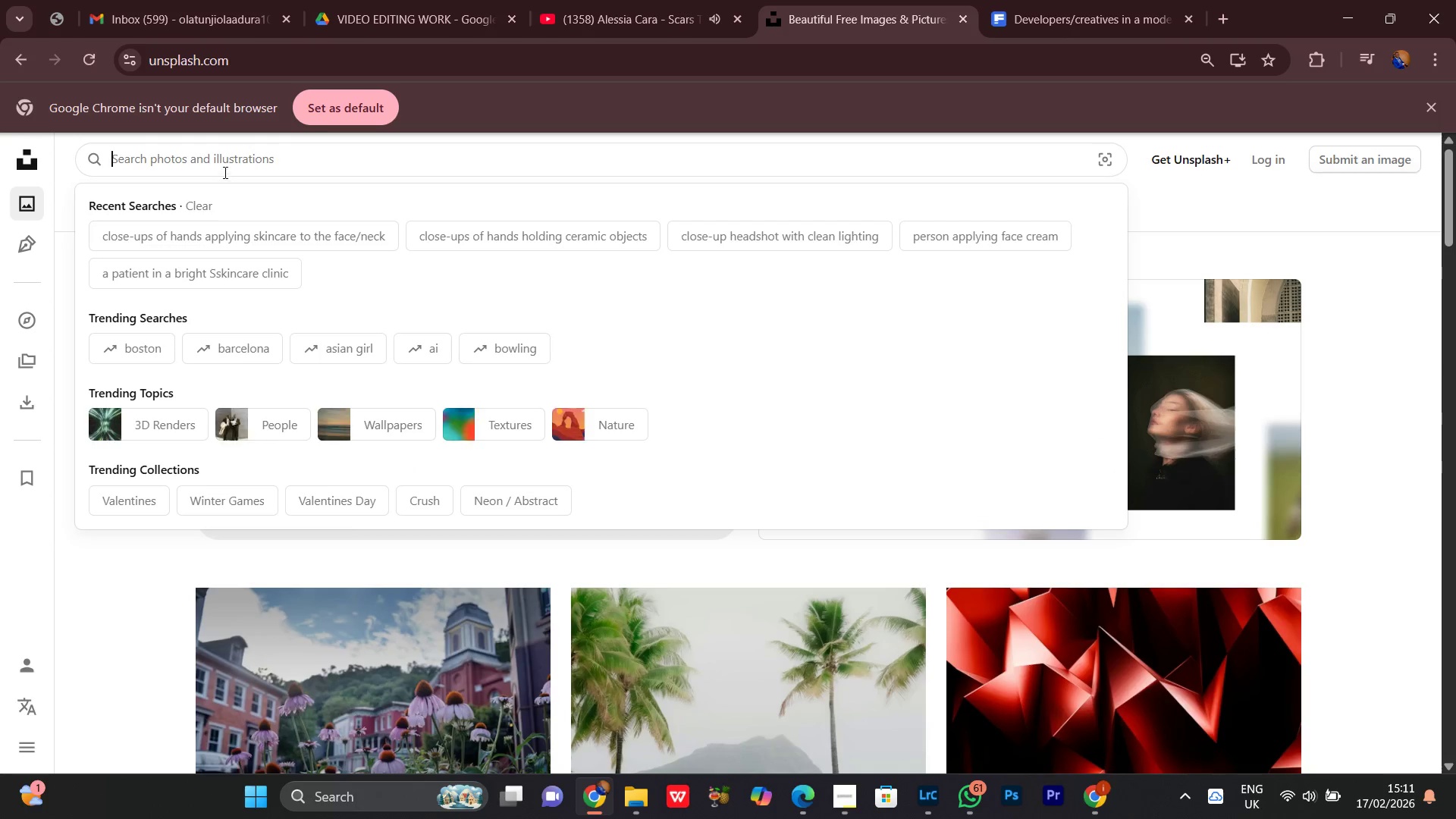 
right_click([224, 172])
 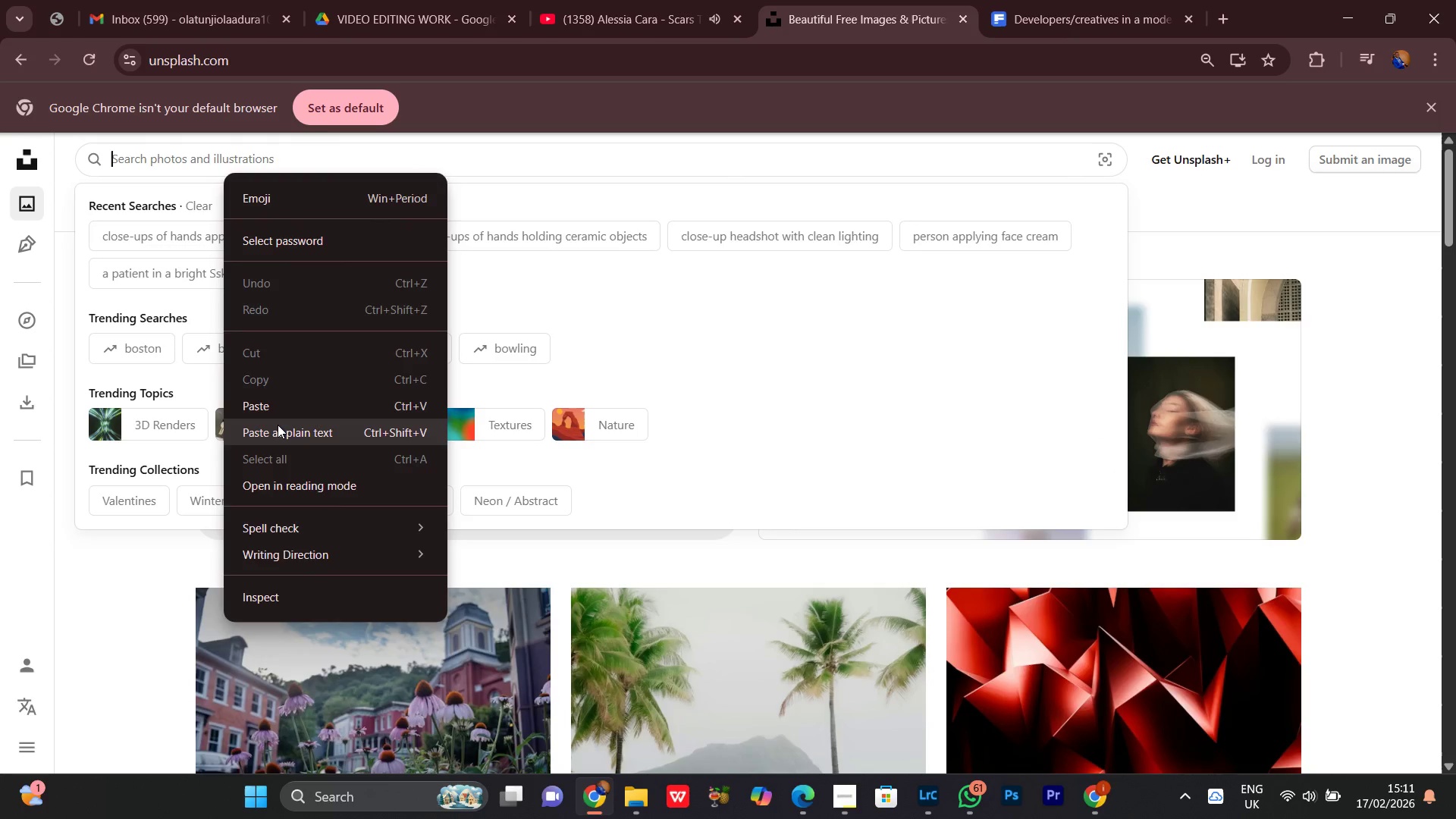 
left_click([279, 414])
 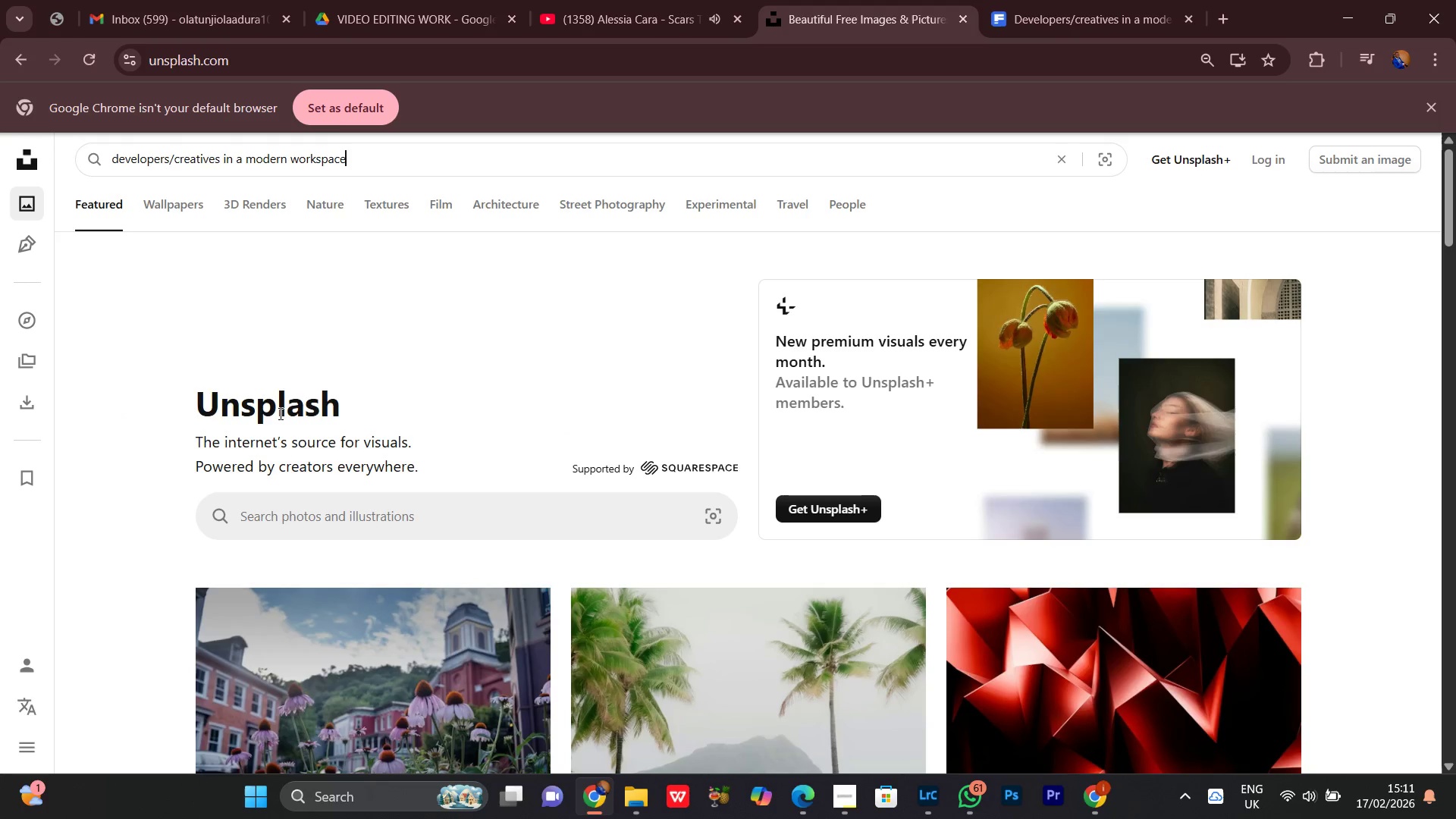 
key(Enter)
 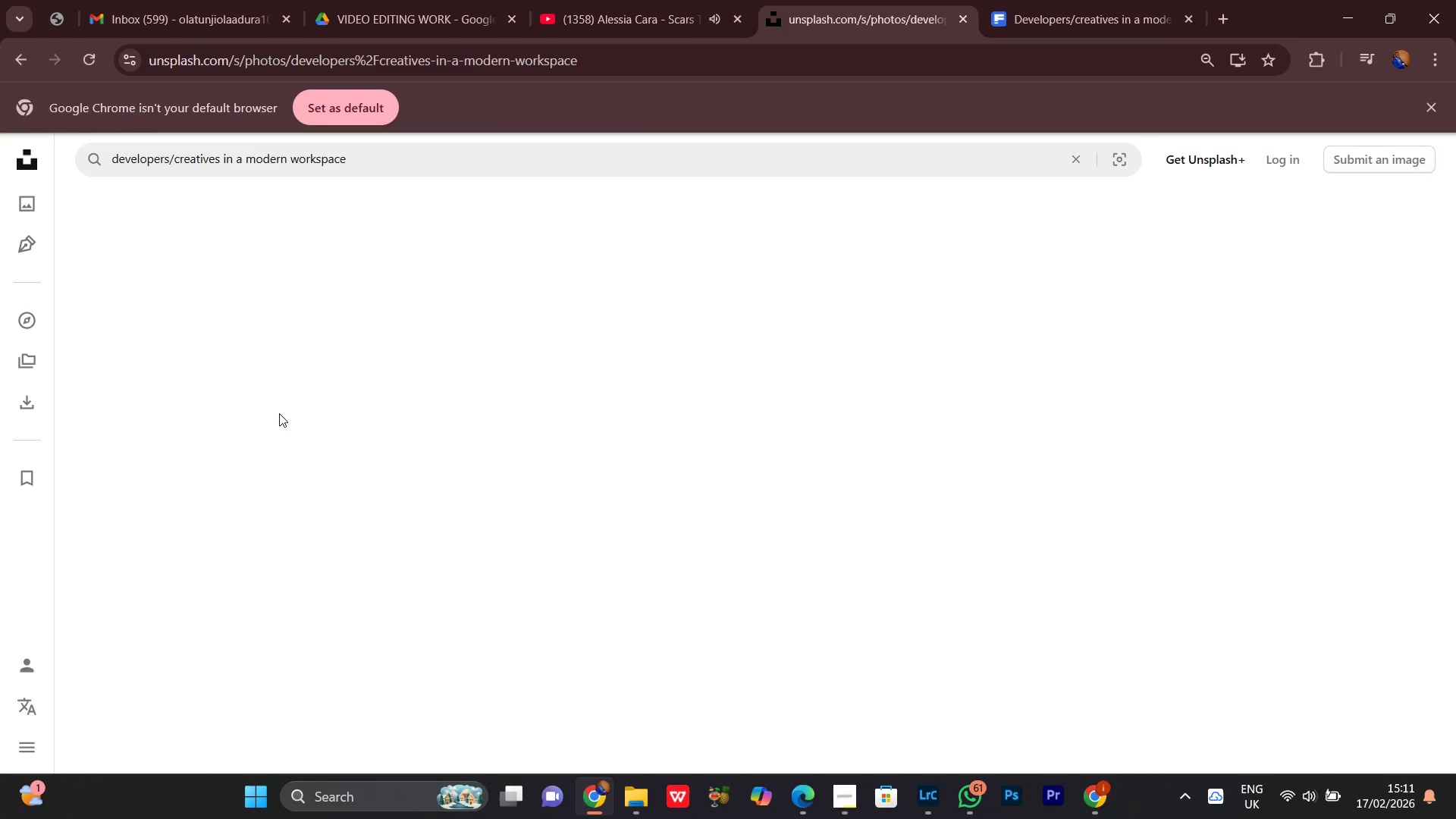 
wait(12.59)
 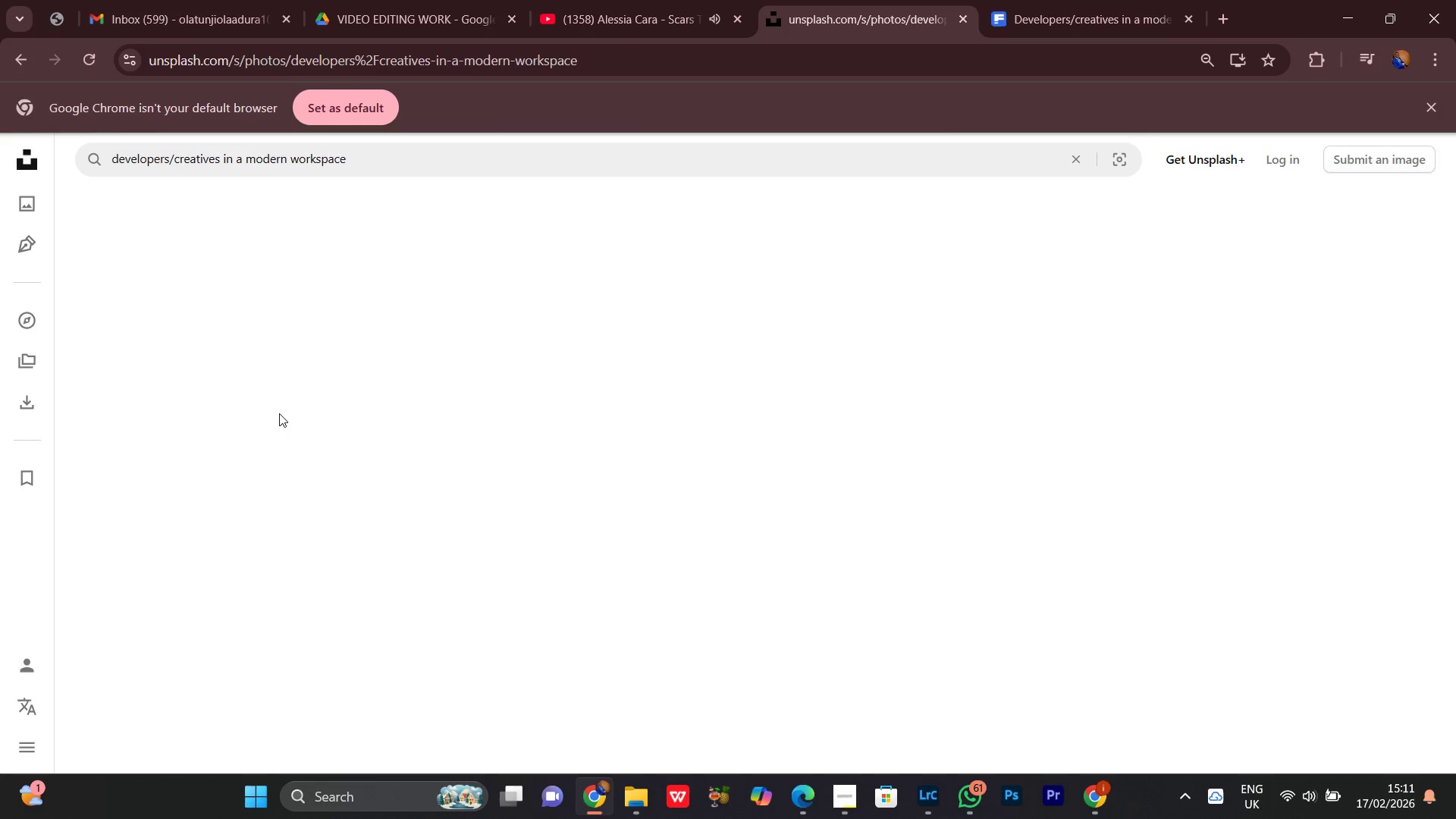 
scroll: coordinate [1359, 428], scroll_direction: down, amount: 11.0
 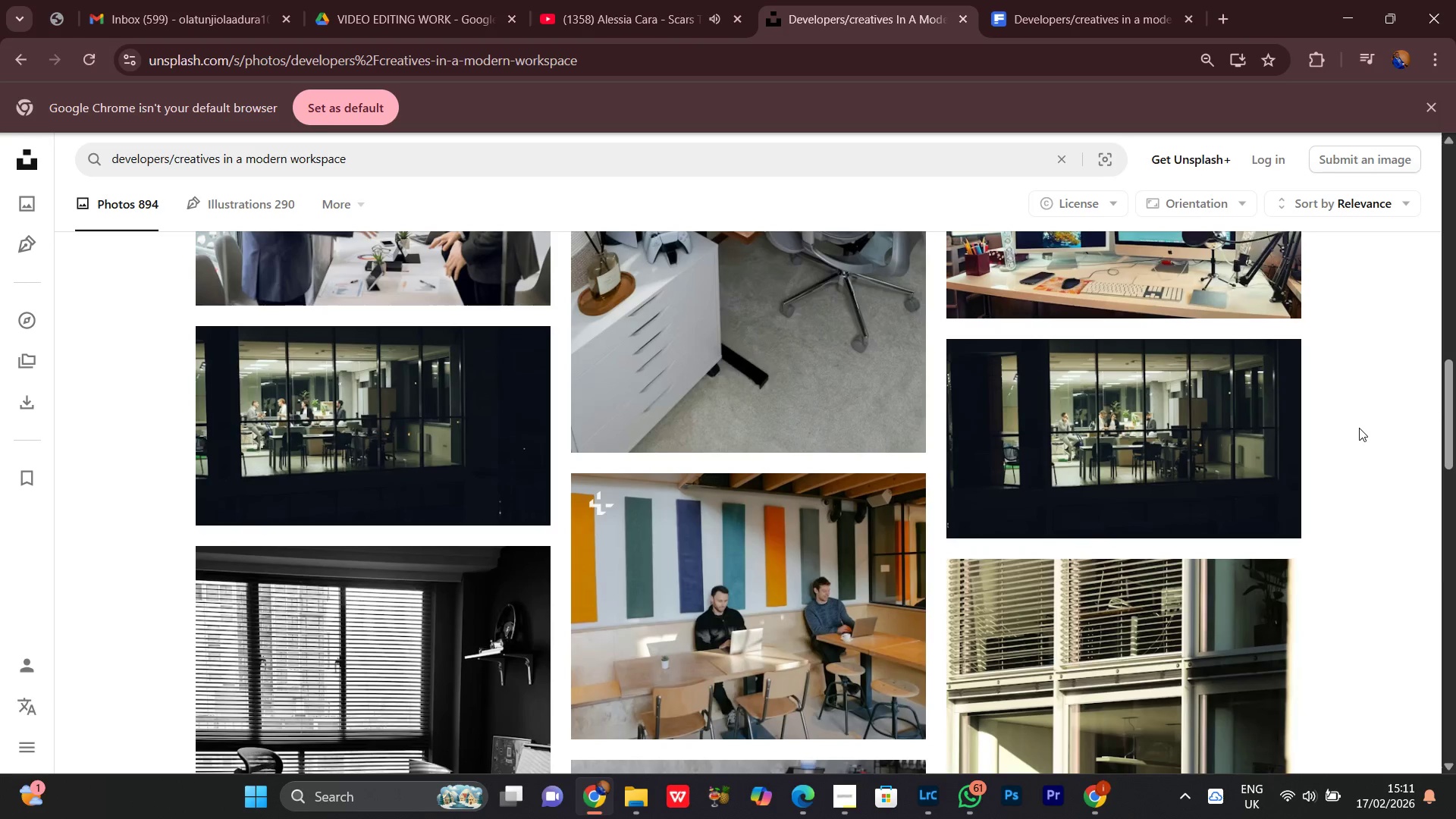 
scroll: coordinate [1359, 428], scroll_direction: up, amount: 3.0
 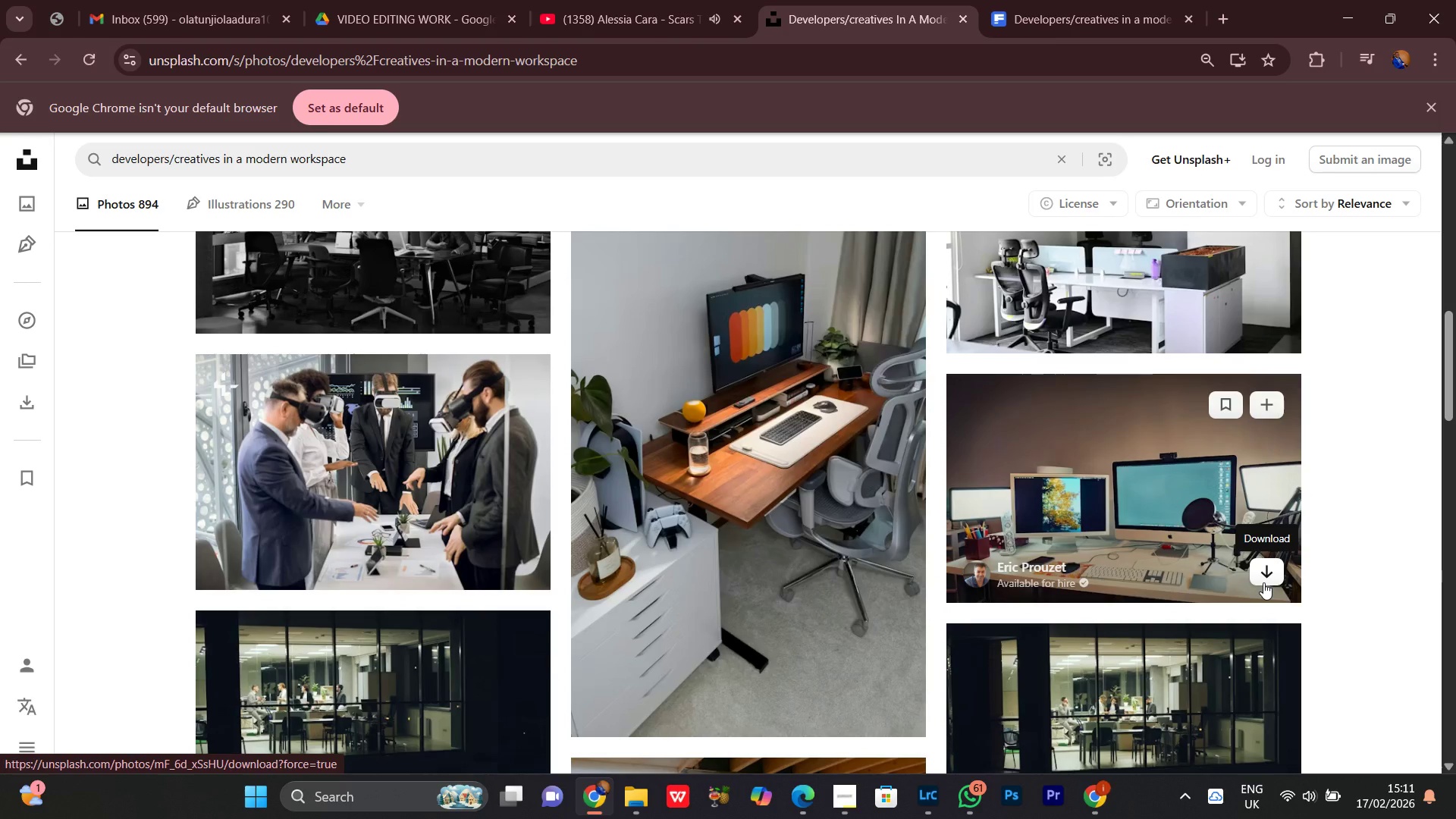 
scroll: coordinate [619, 599], scroll_direction: none, amount: 0.0
 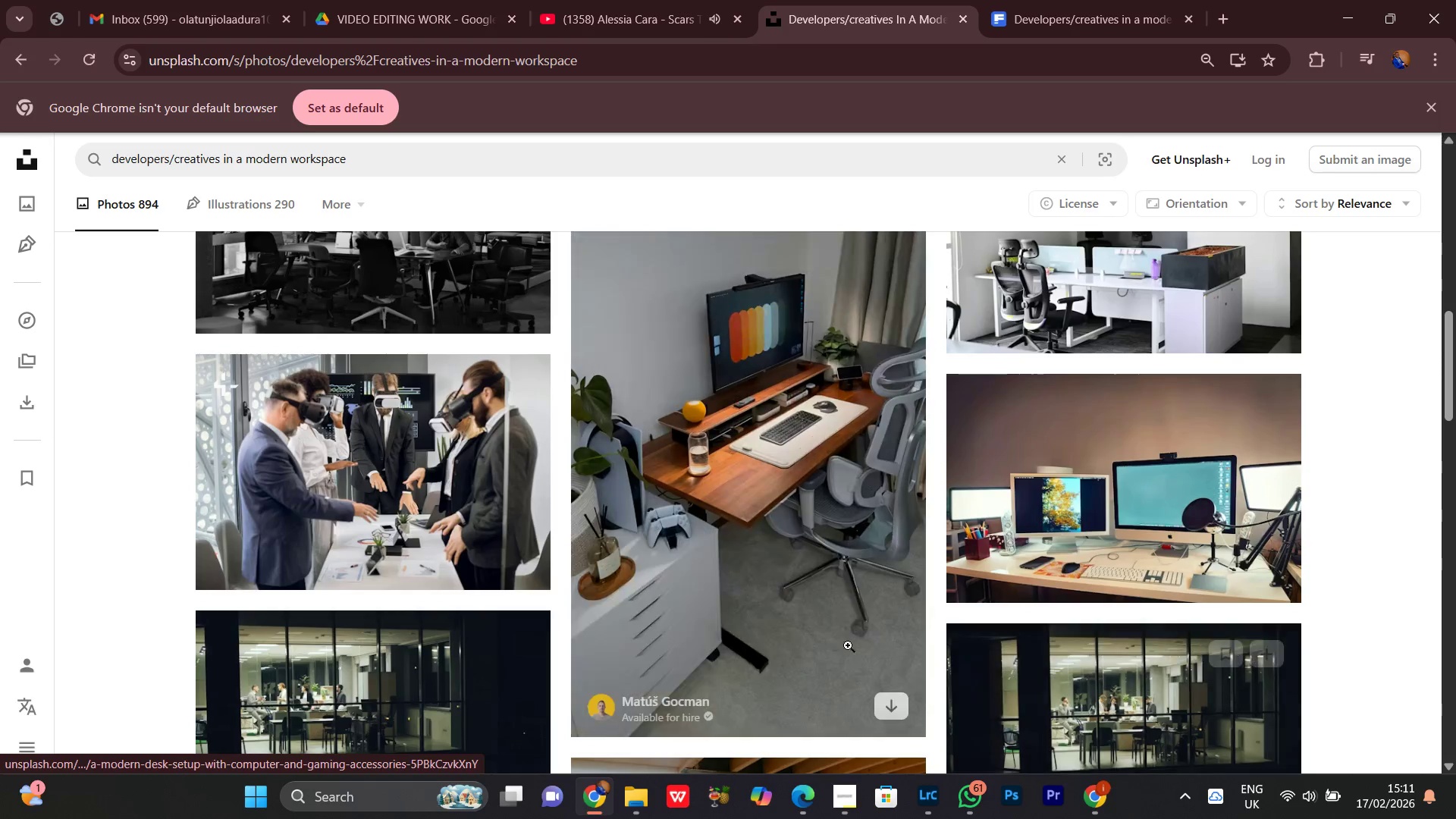 
scroll: coordinate [927, 566], scroll_direction: down, amount: 2.0
 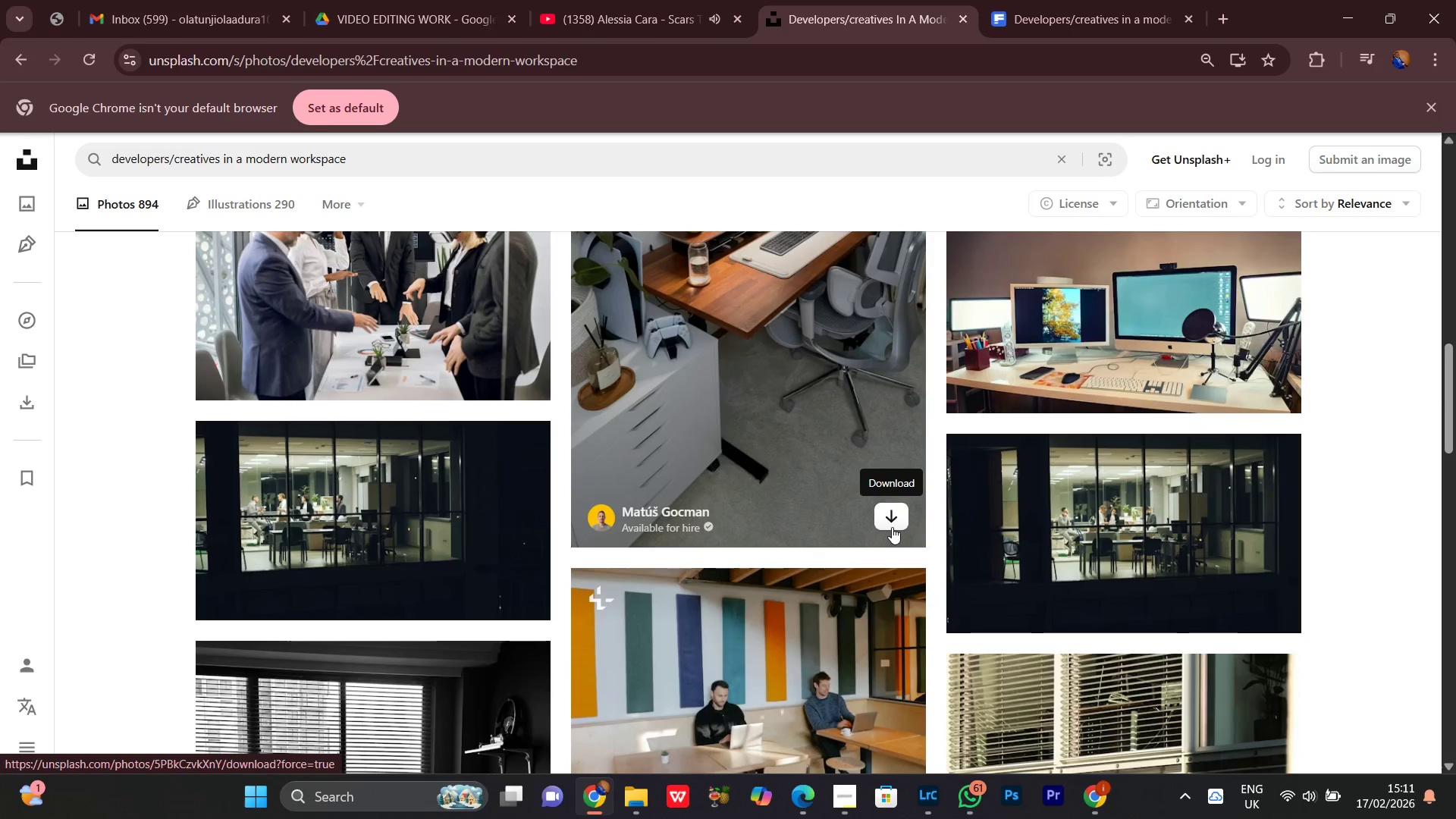 
left_click([890, 525])
 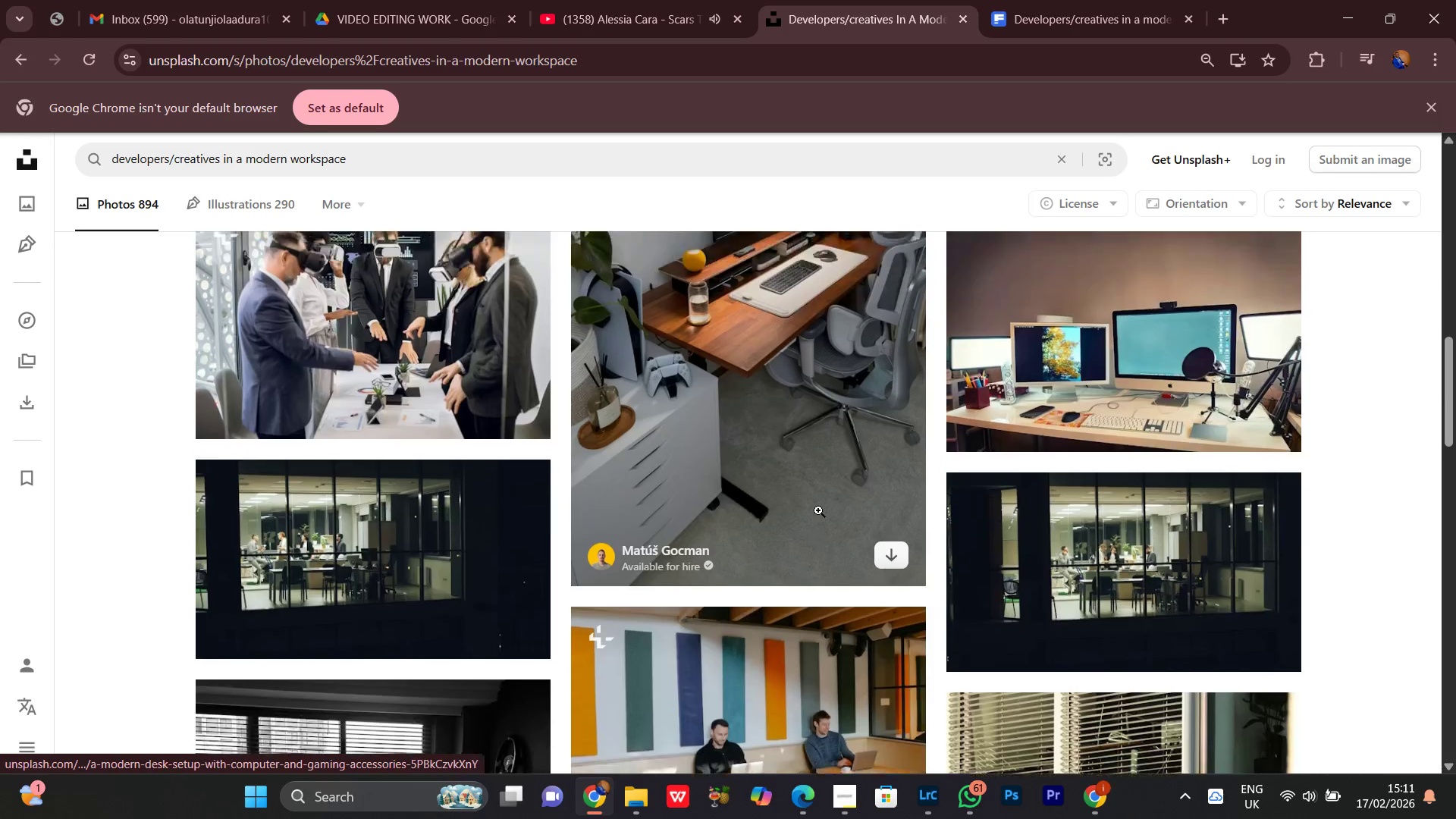 
scroll: coordinate [818, 510], scroll_direction: up, amount: 3.0
 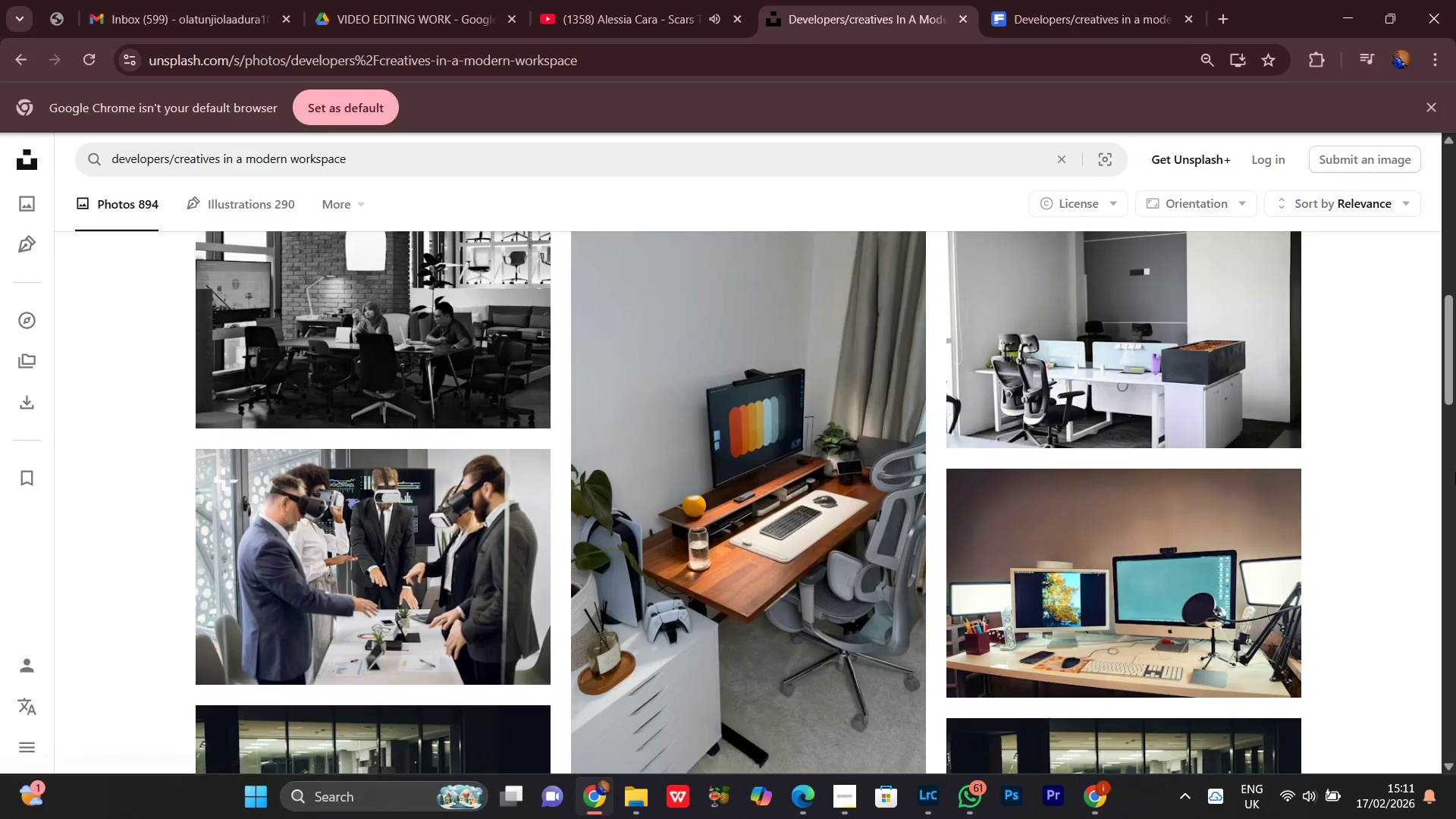 
scroll: coordinate [1080, 618], scroll_direction: down, amount: 23.0
 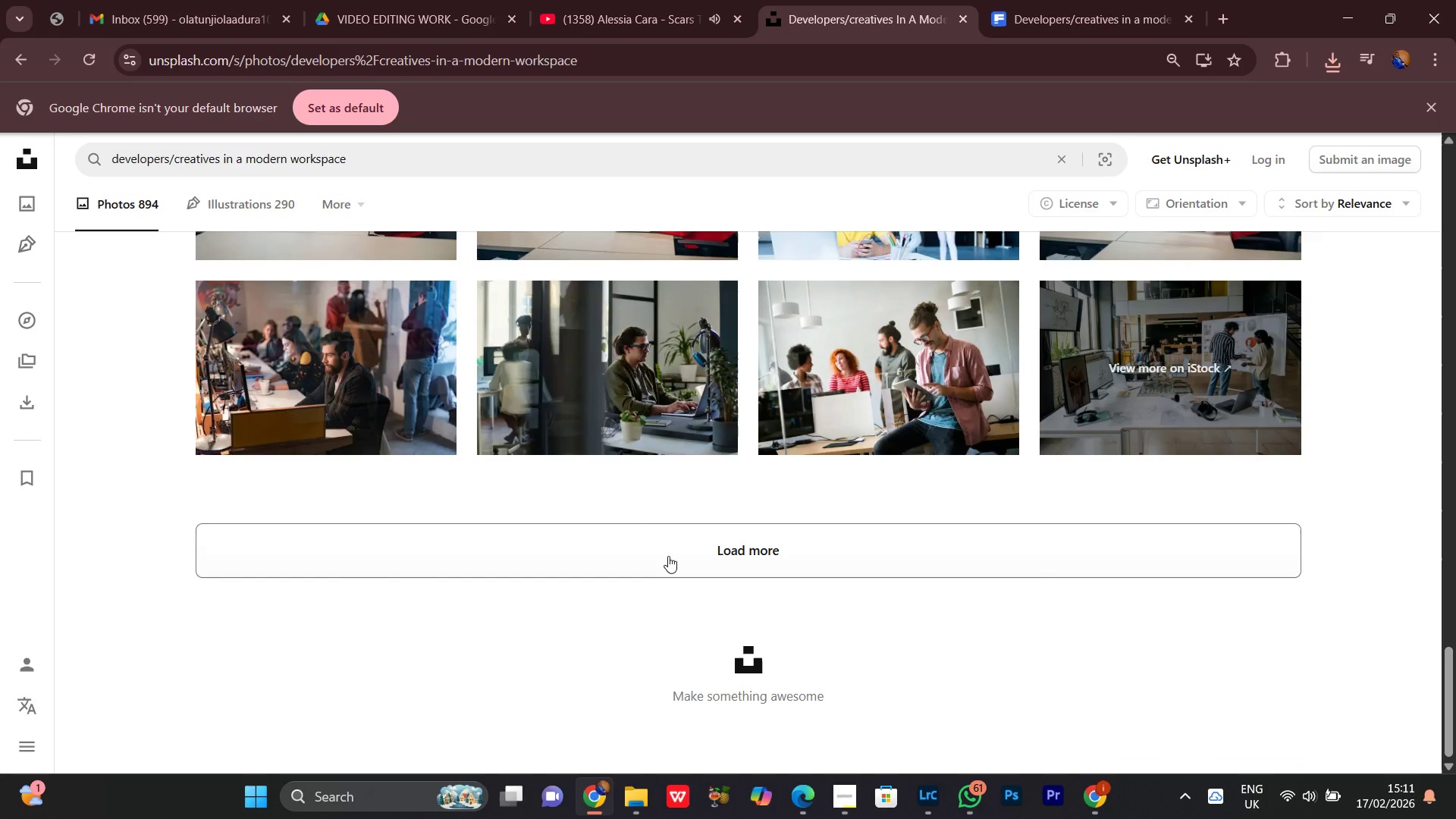 
left_click([668, 556])
 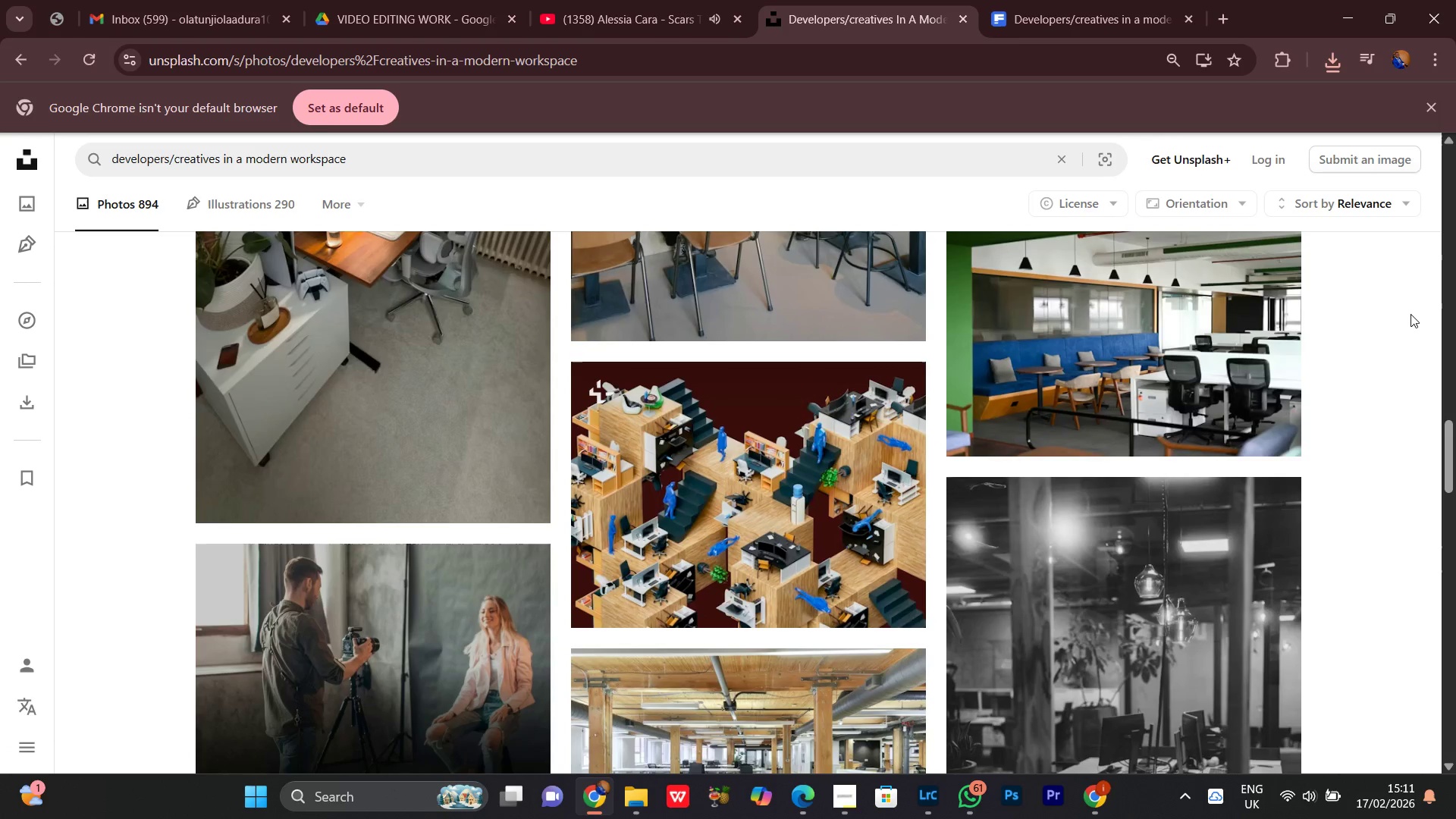 
wait(5.08)
 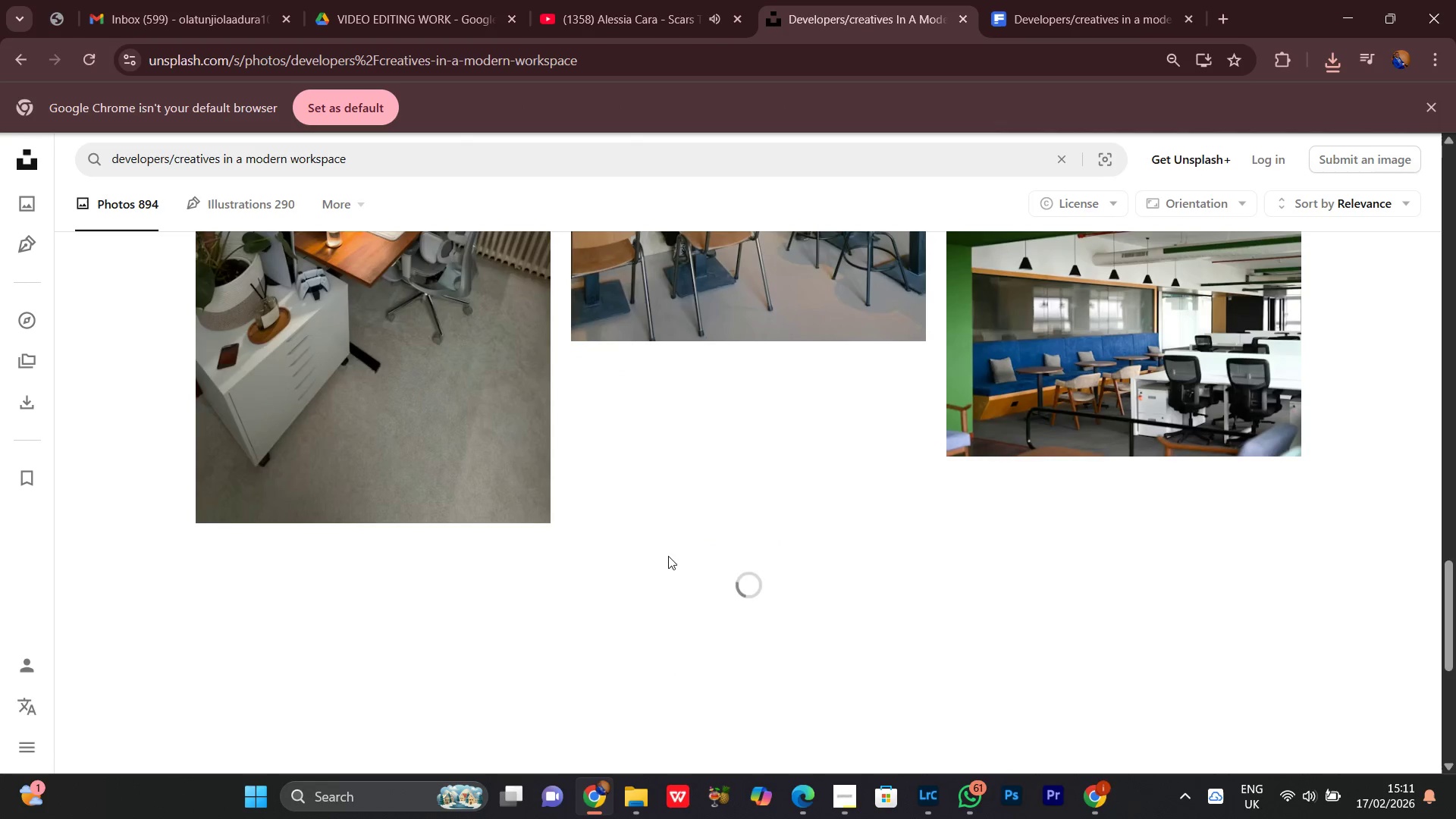 
scroll: coordinate [1411, 285], scroll_direction: down, amount: 9.0
 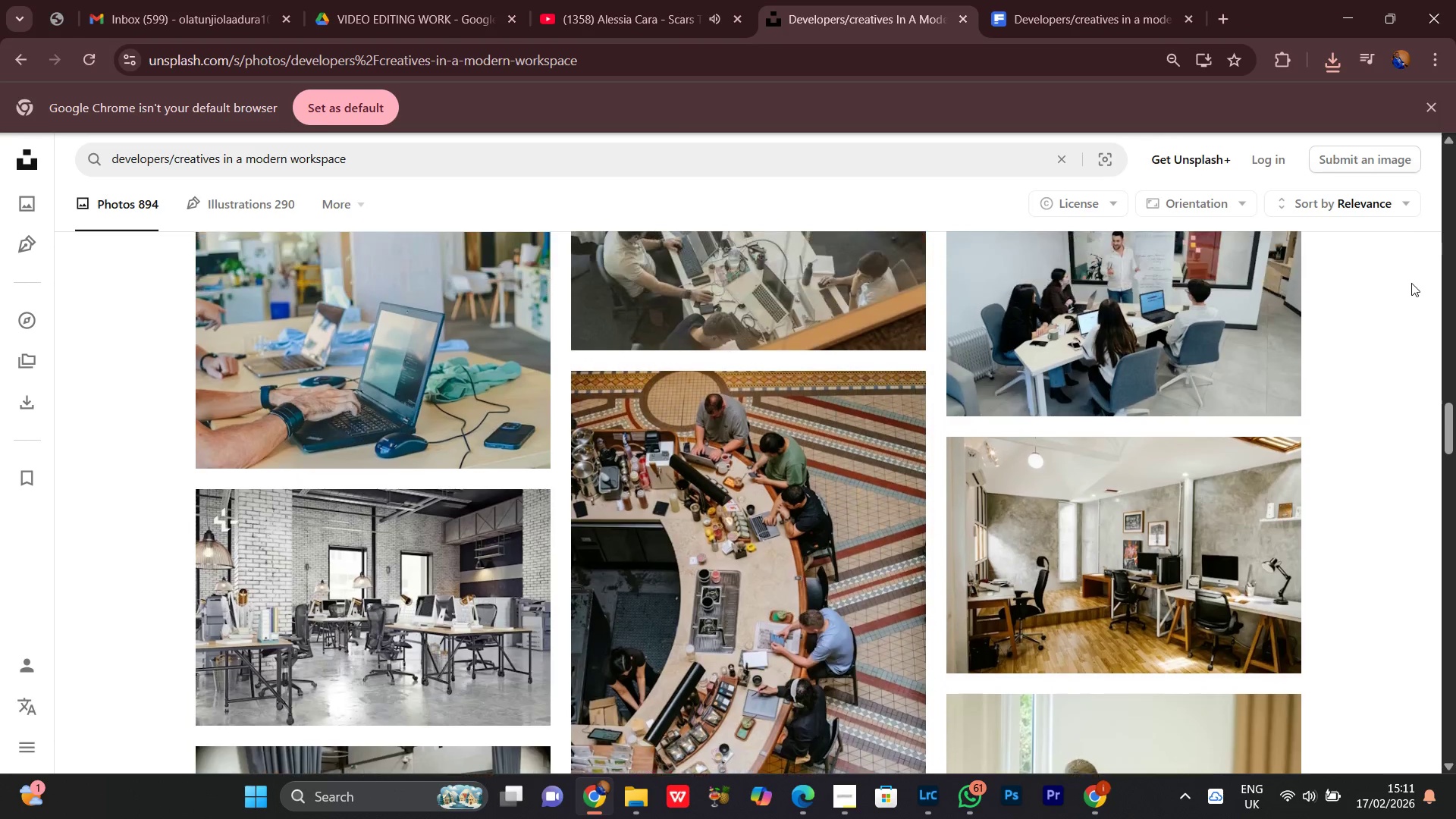 
scroll: coordinate [1411, 283], scroll_direction: up, amount: 2.0
 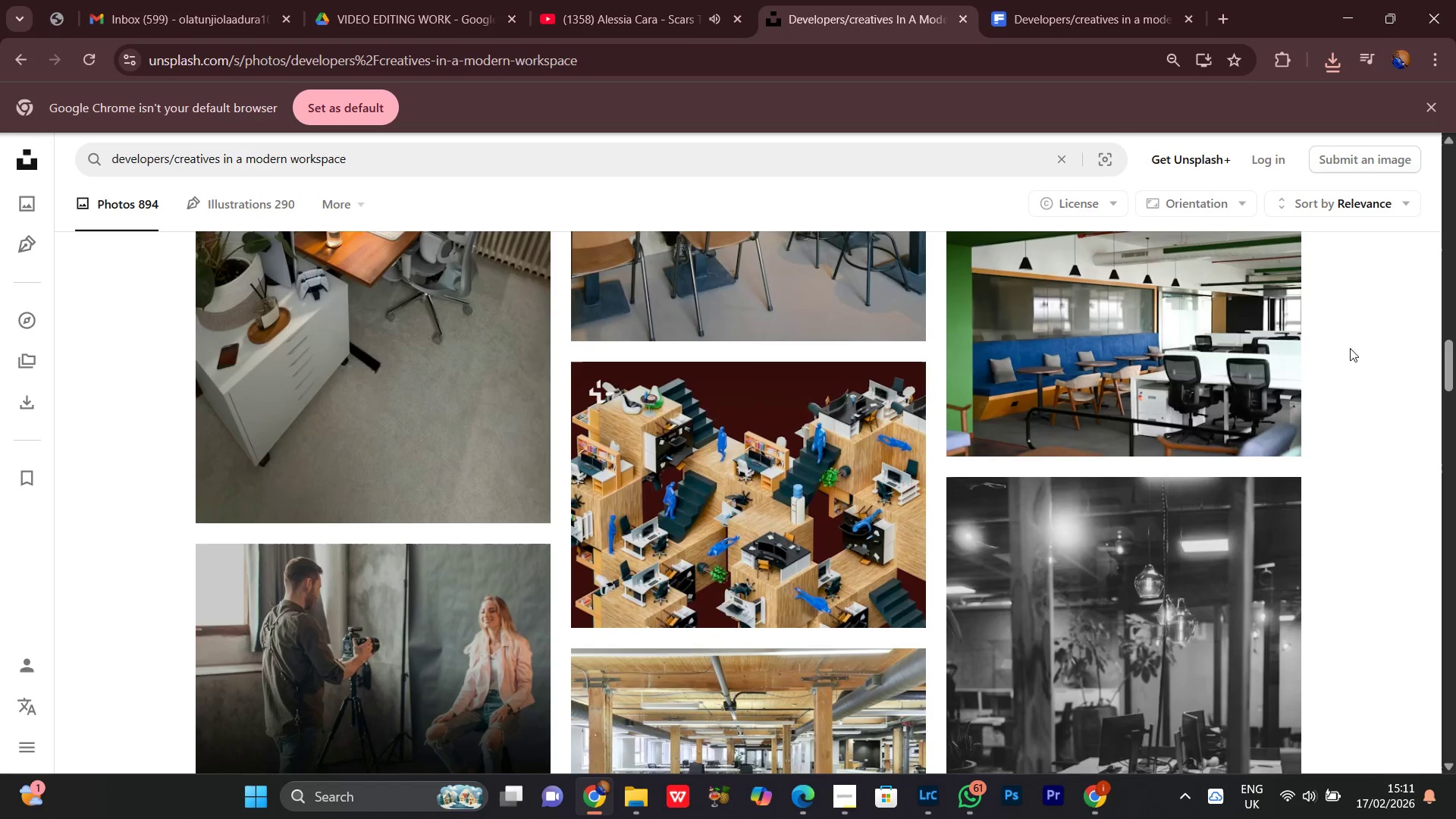 
scroll: coordinate [1348, 430], scroll_direction: down, amount: 2.0
 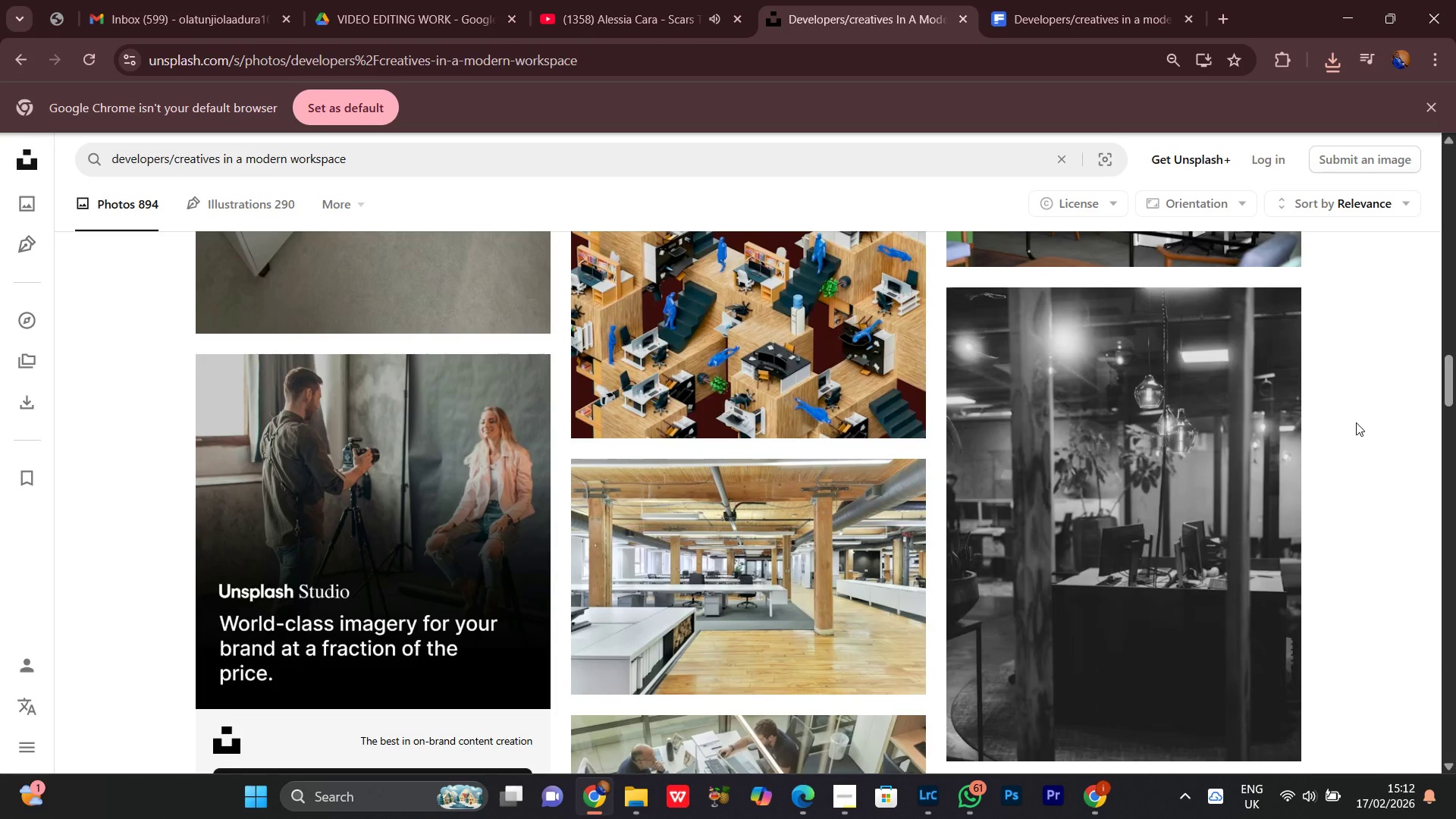 
wait(5.08)
 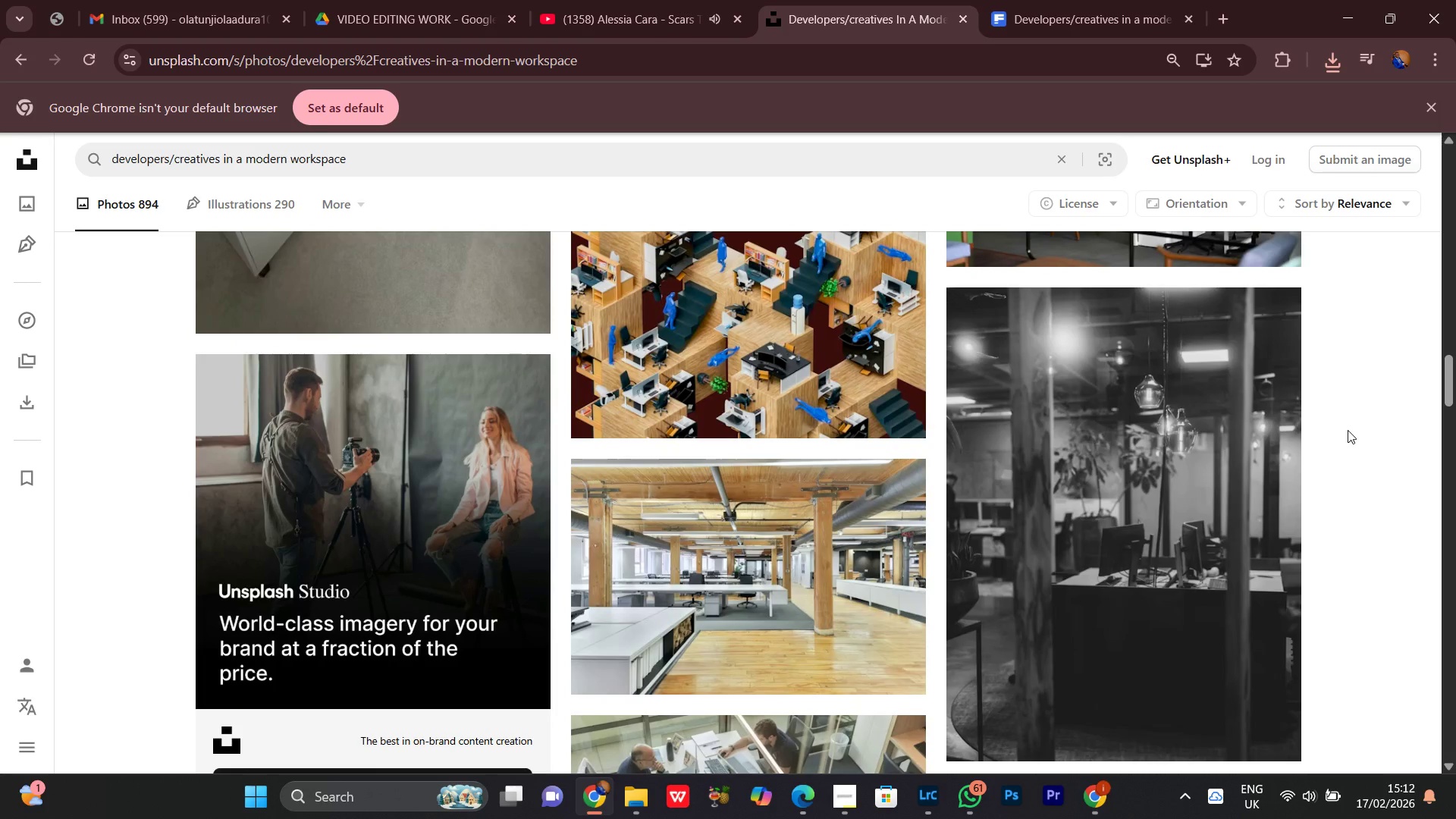 
scroll: coordinate [1356, 421], scroll_direction: down, amount: 6.0
 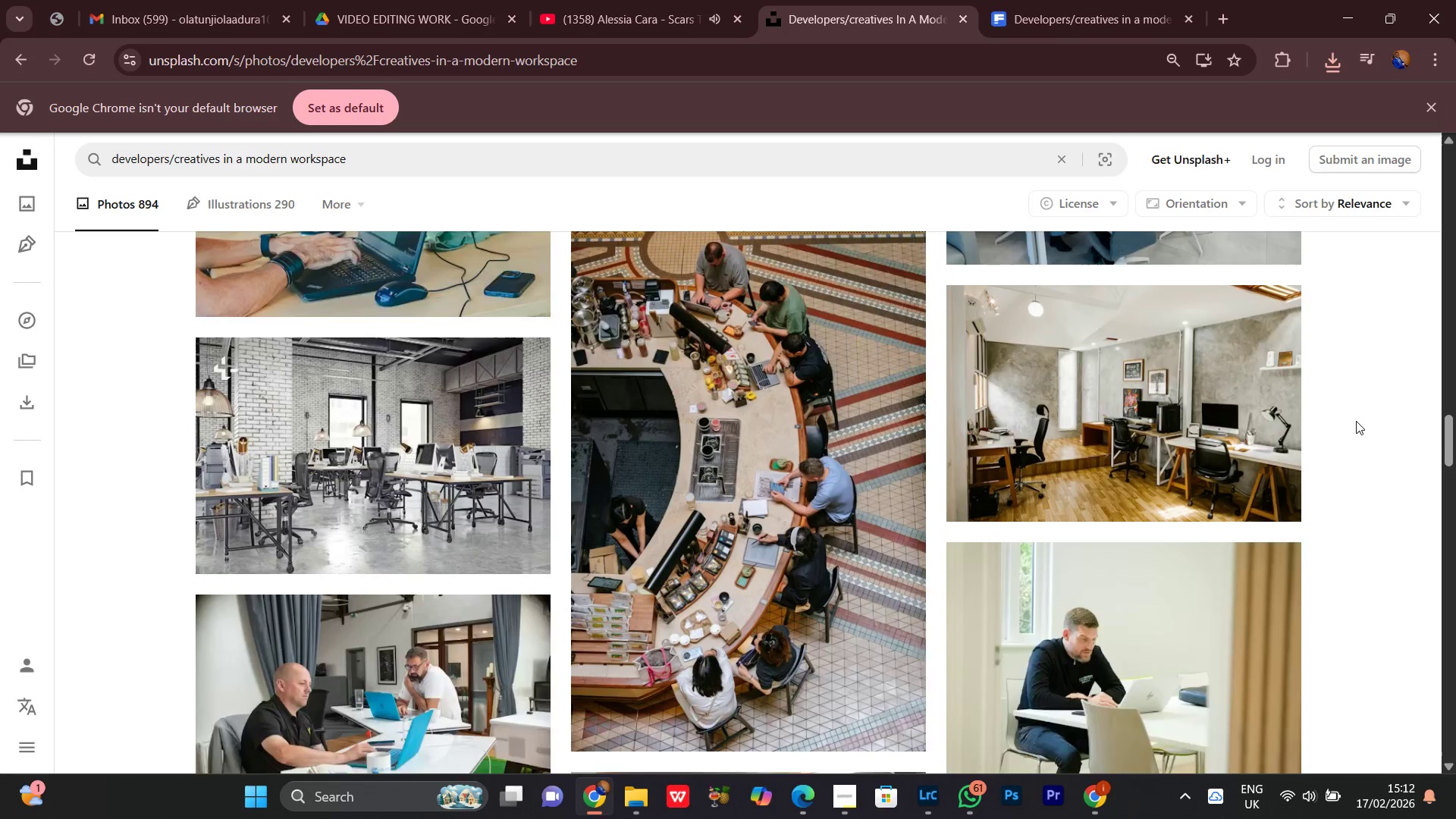 
scroll: coordinate [1356, 421], scroll_direction: up, amount: 1.0
 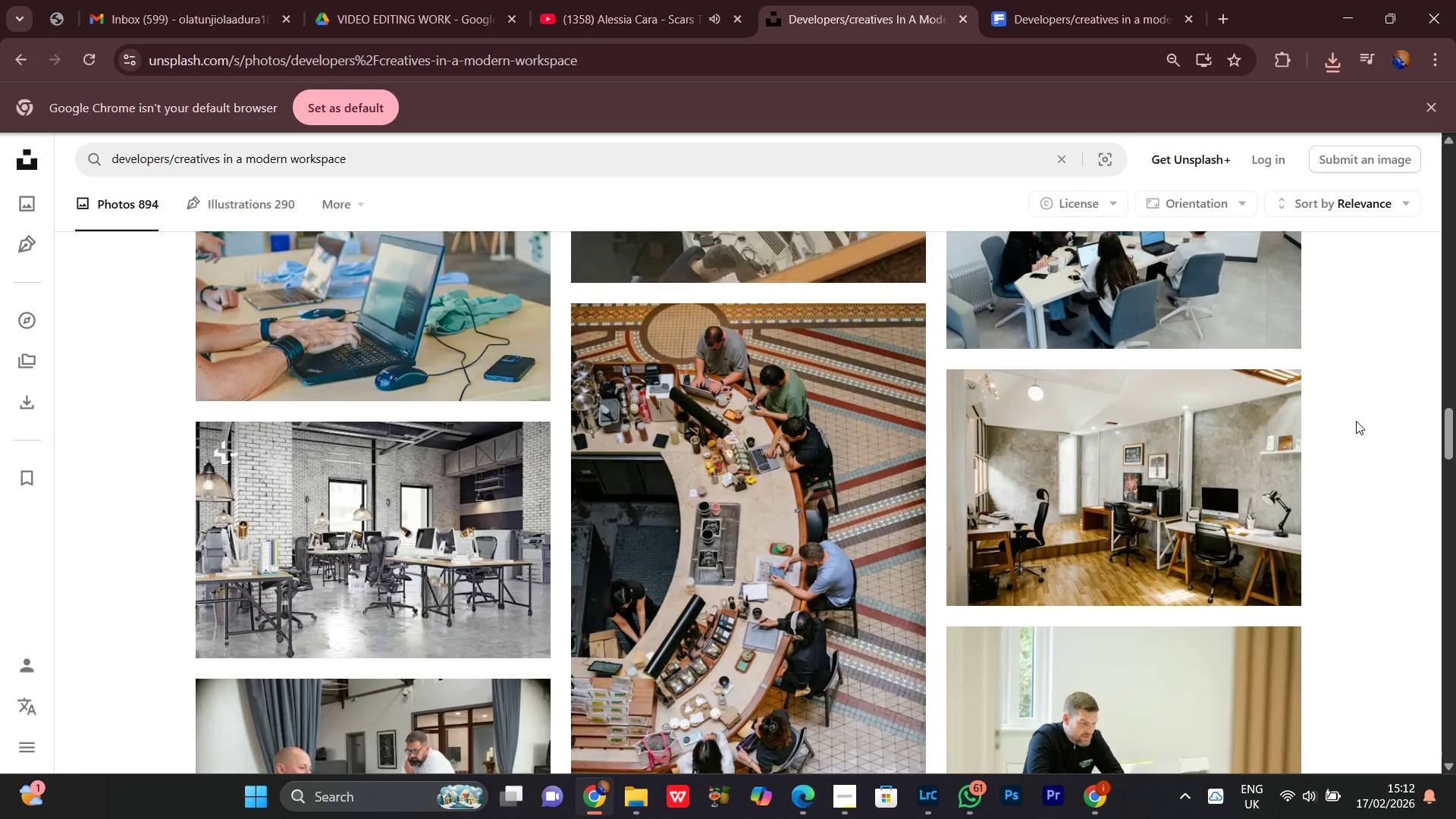 
scroll: coordinate [1356, 421], scroll_direction: down, amount: 3.0
 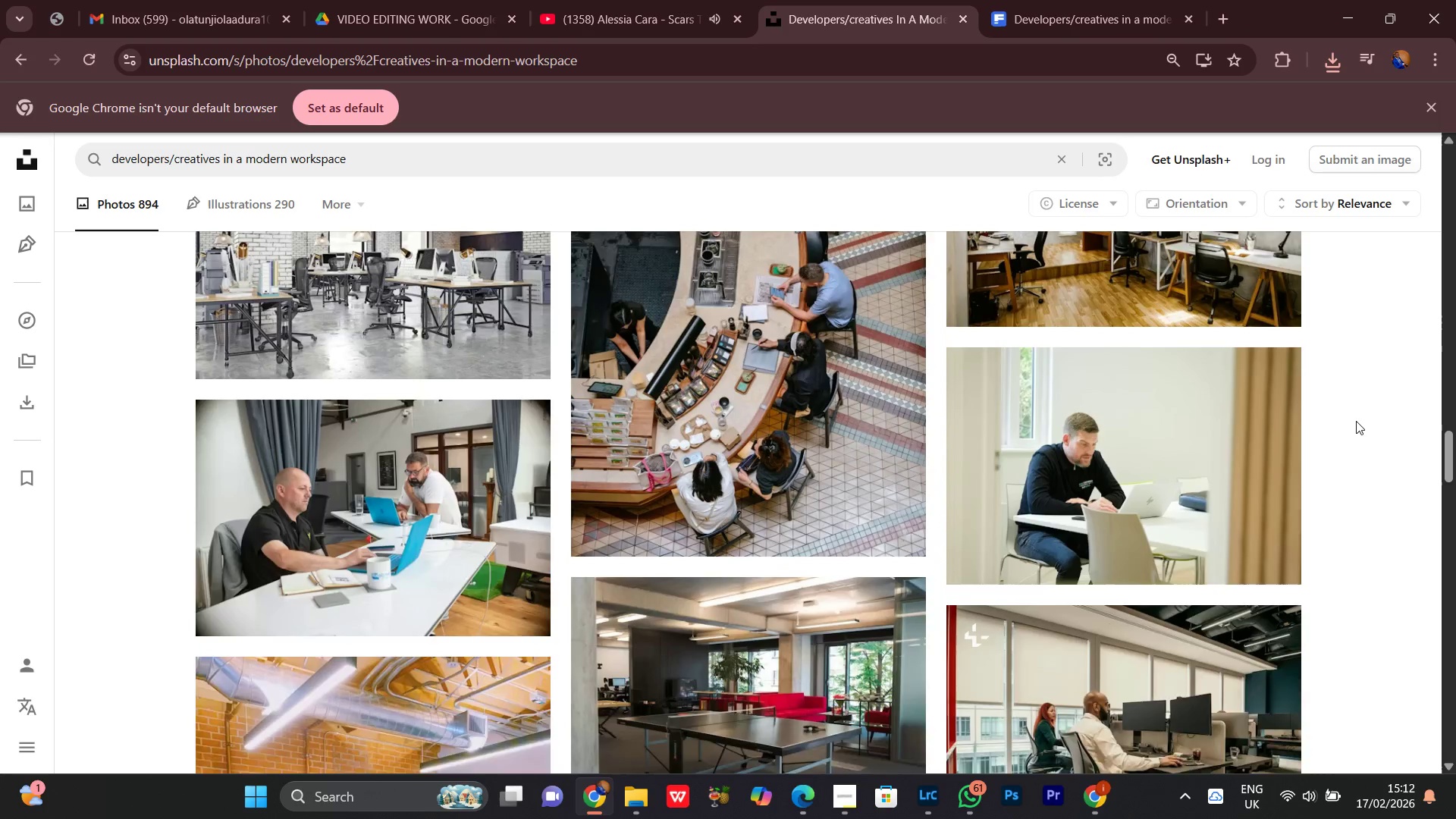 
scroll: coordinate [1356, 421], scroll_direction: up, amount: 2.0
 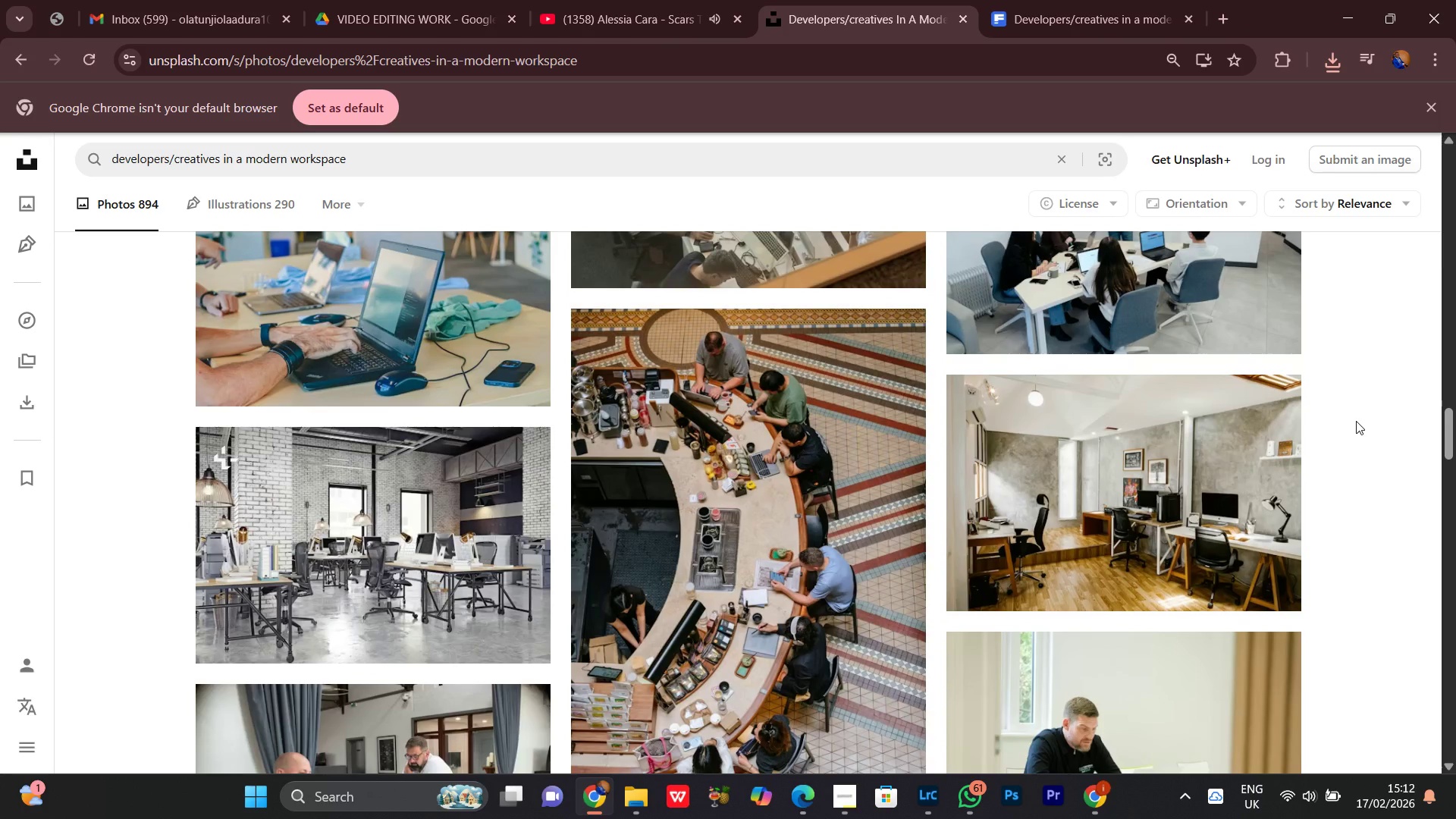 
scroll: coordinate [1356, 421], scroll_direction: down, amount: 1.0
 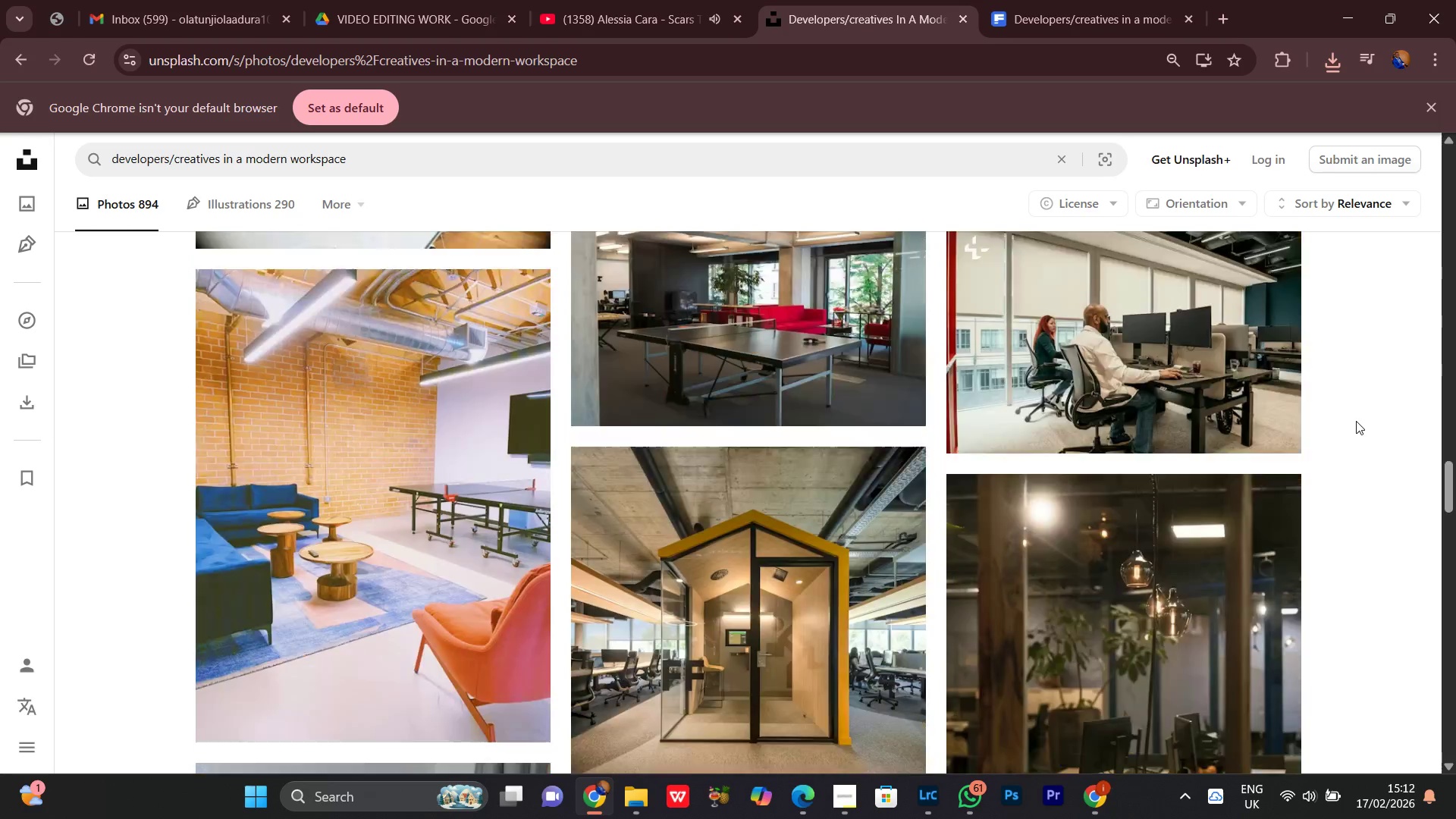 
scroll: coordinate [1356, 421], scroll_direction: up, amount: 1.0
 